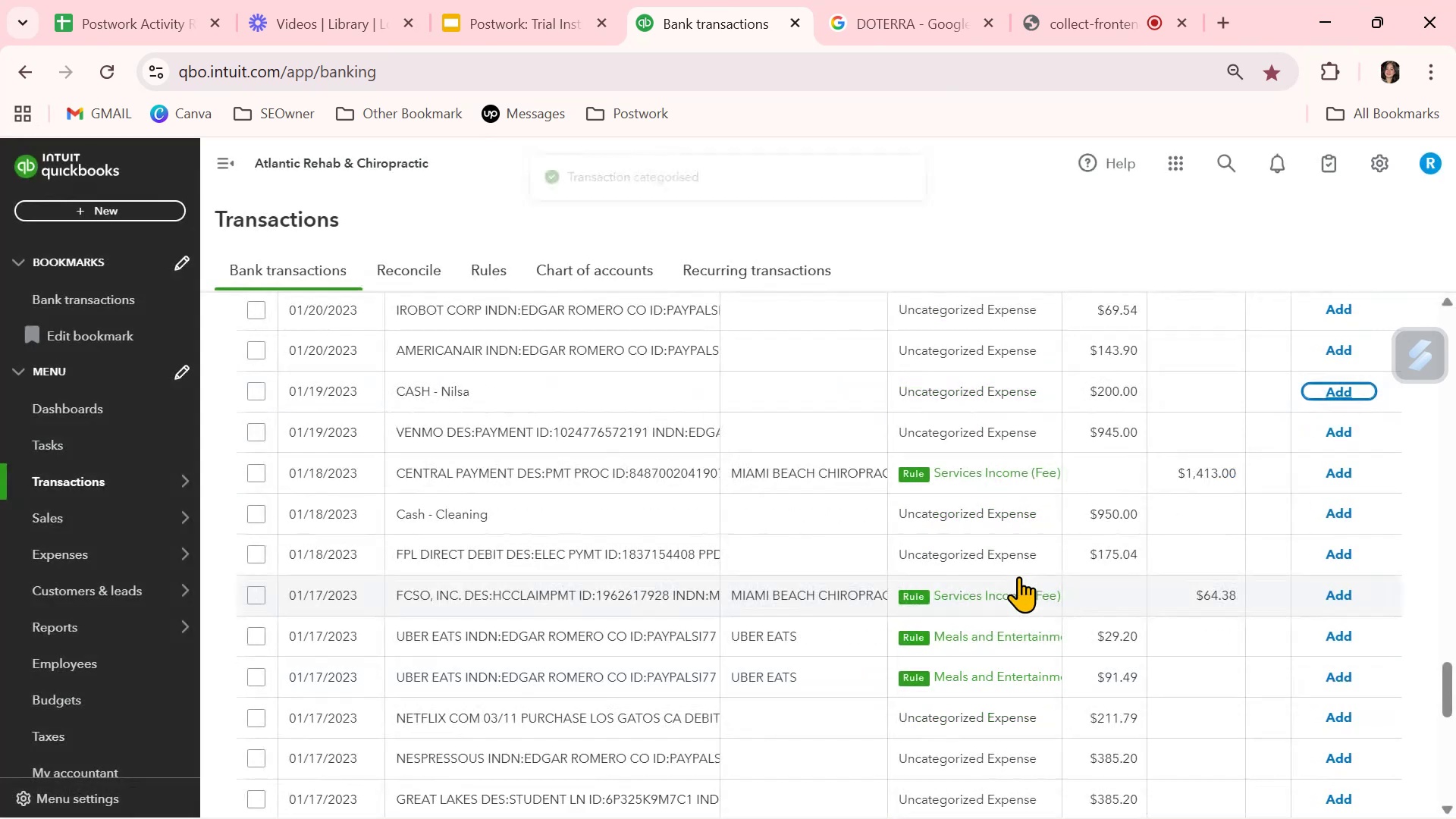 
scroll: coordinate [952, 671], scroll_direction: down, amount: 3.0
 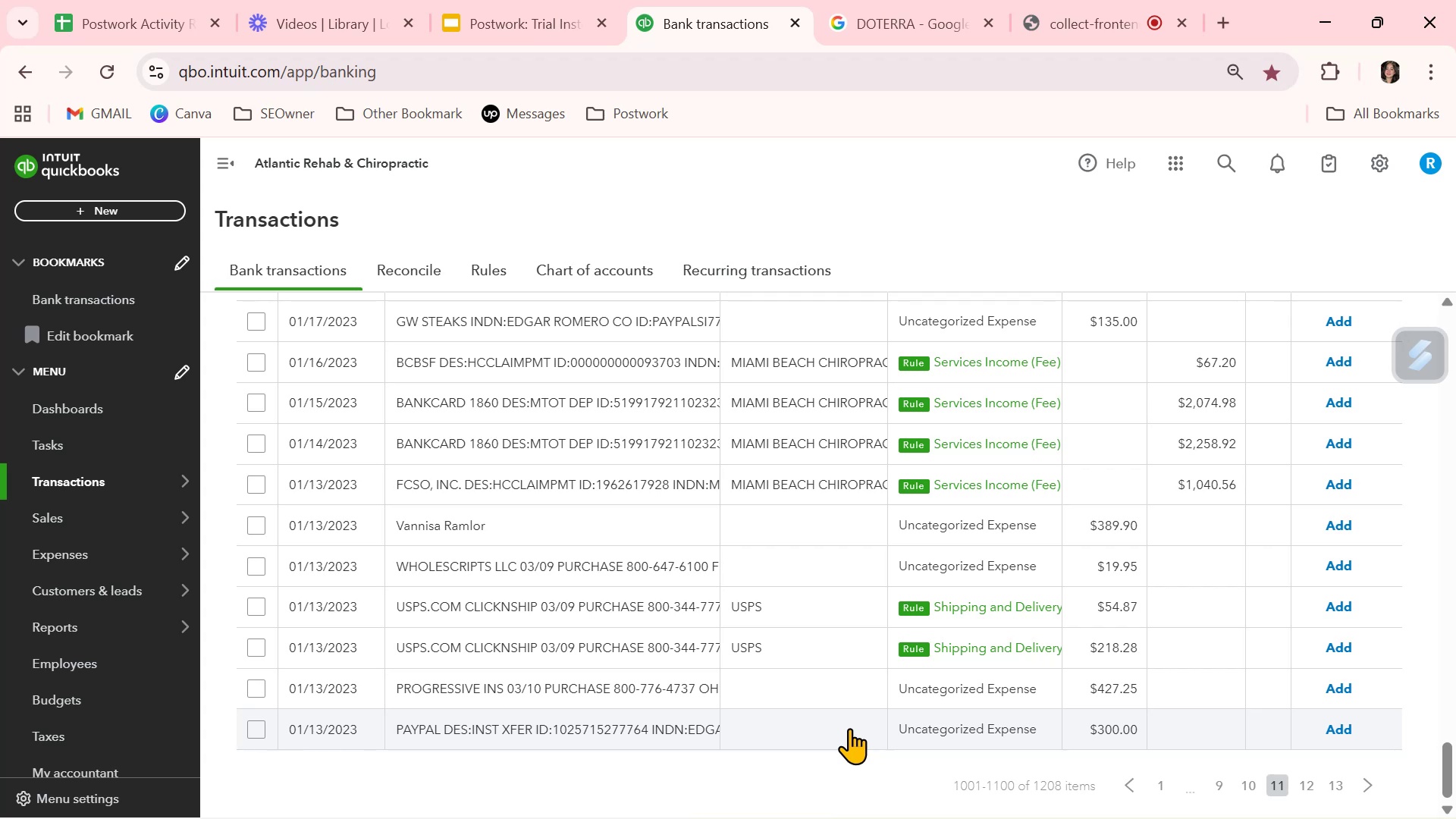 
wait(13.86)
 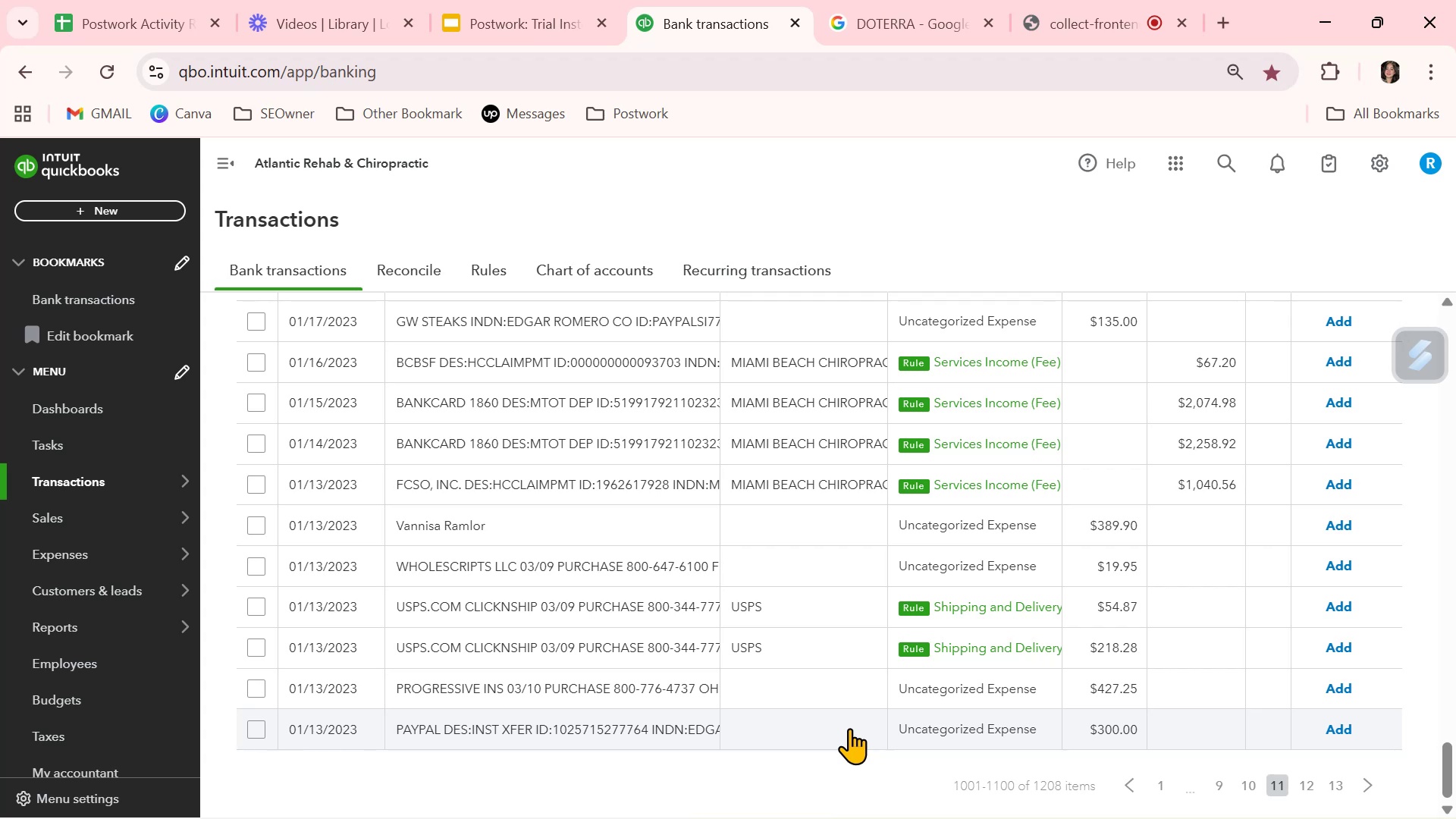 
left_click([1252, 786])
 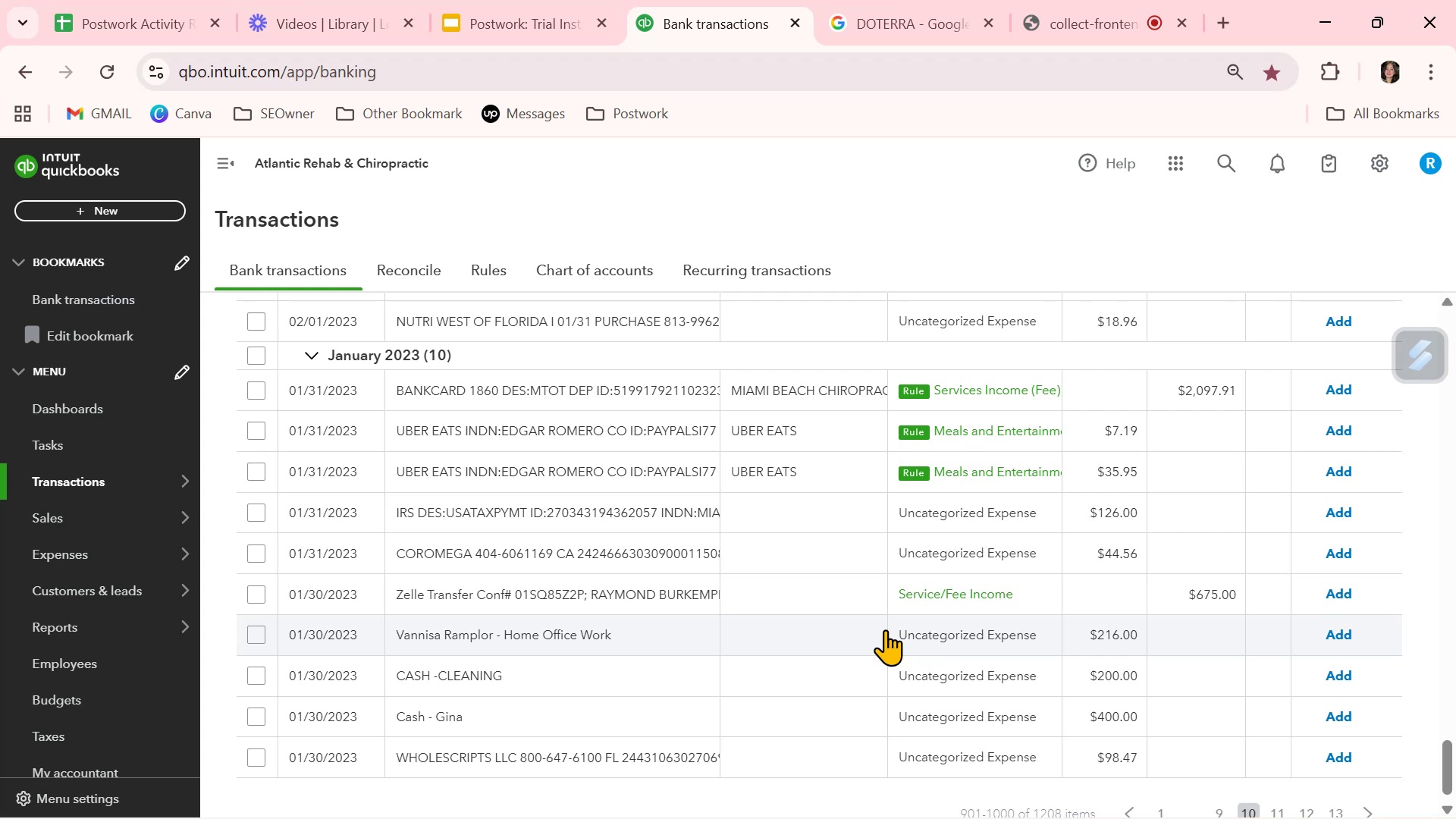 
wait(22.21)
 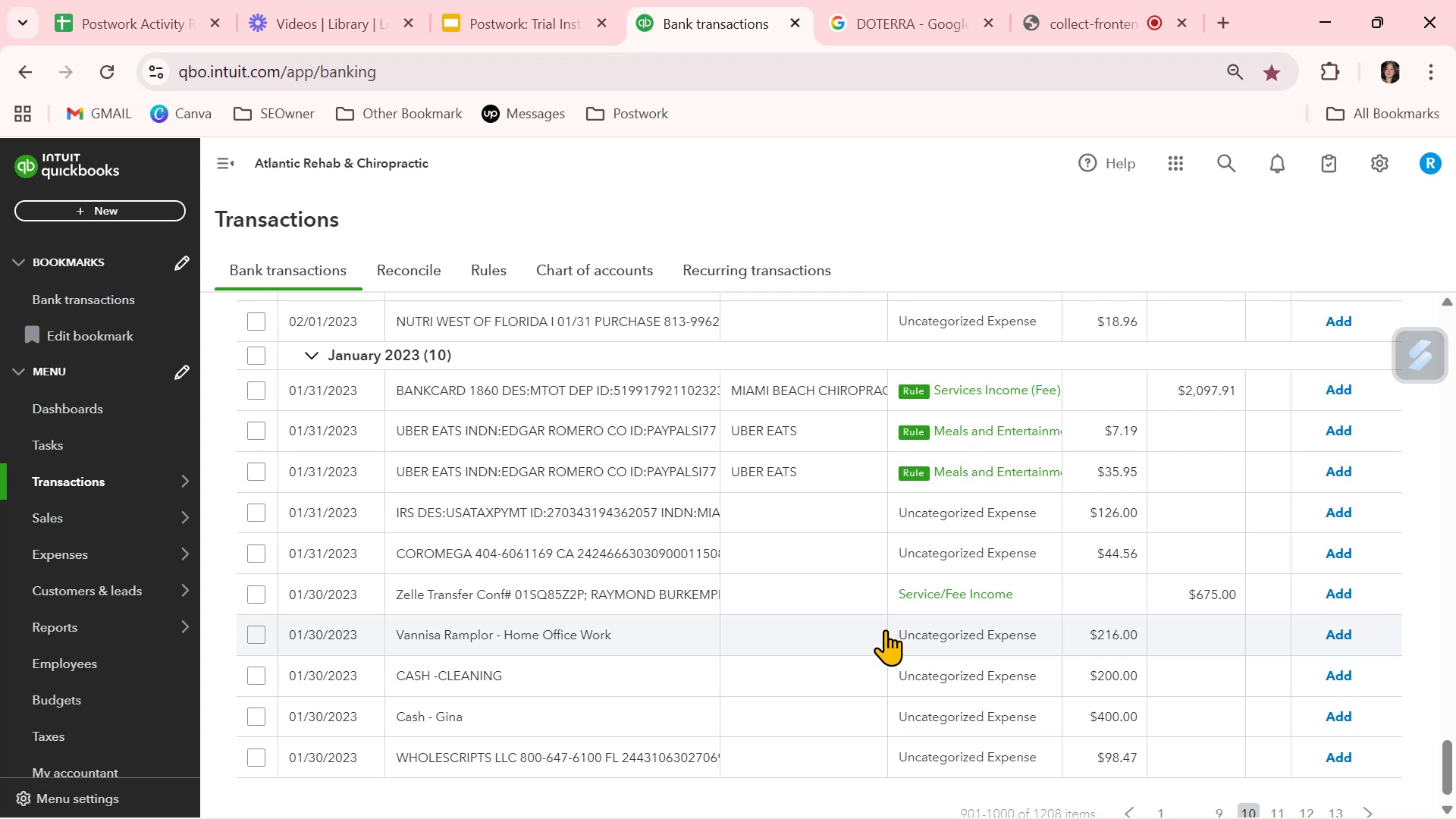 
left_click([860, 600])
 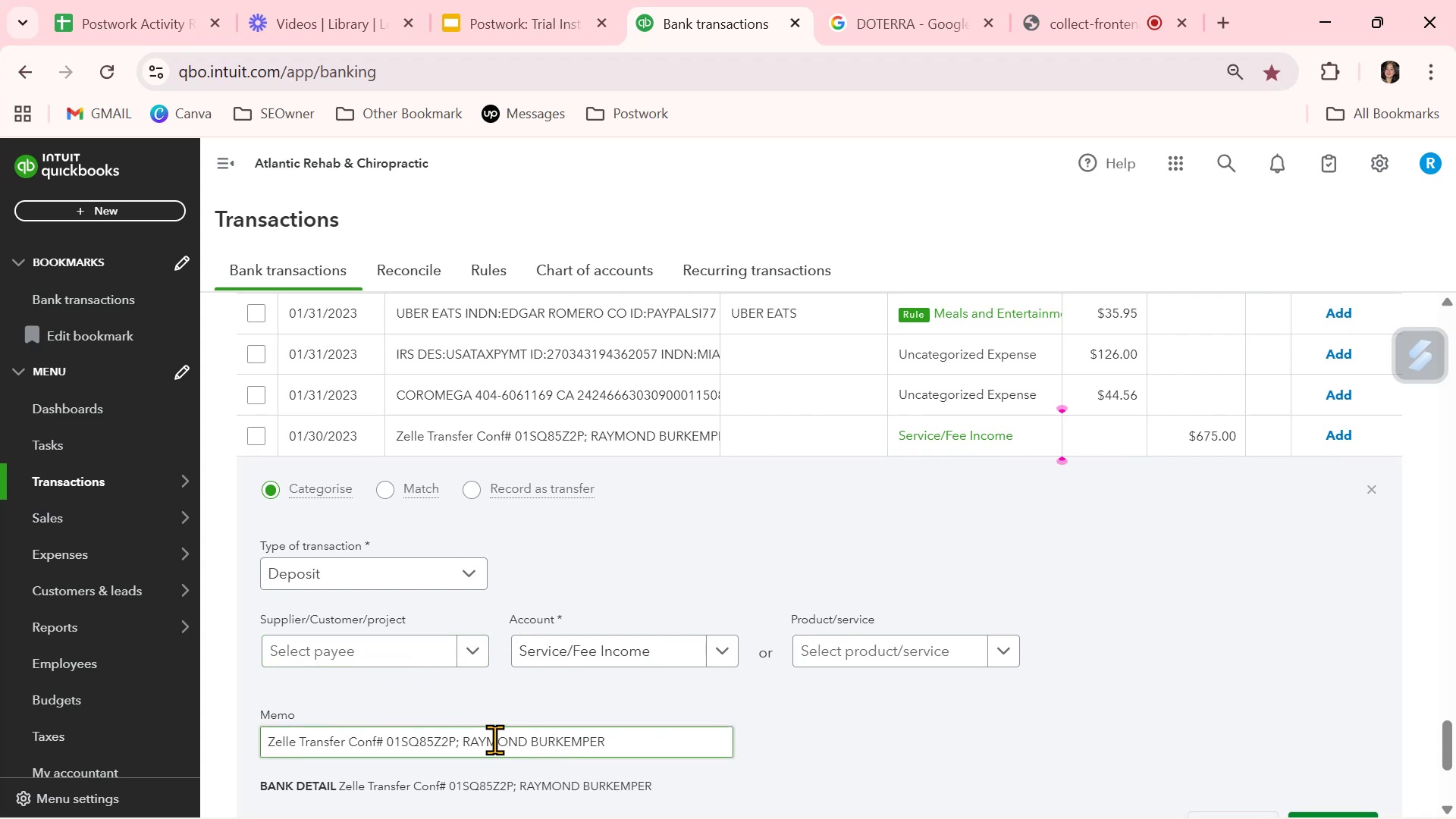 
left_click_drag(start_coordinate=[464, 740], to_coordinate=[765, 767])
 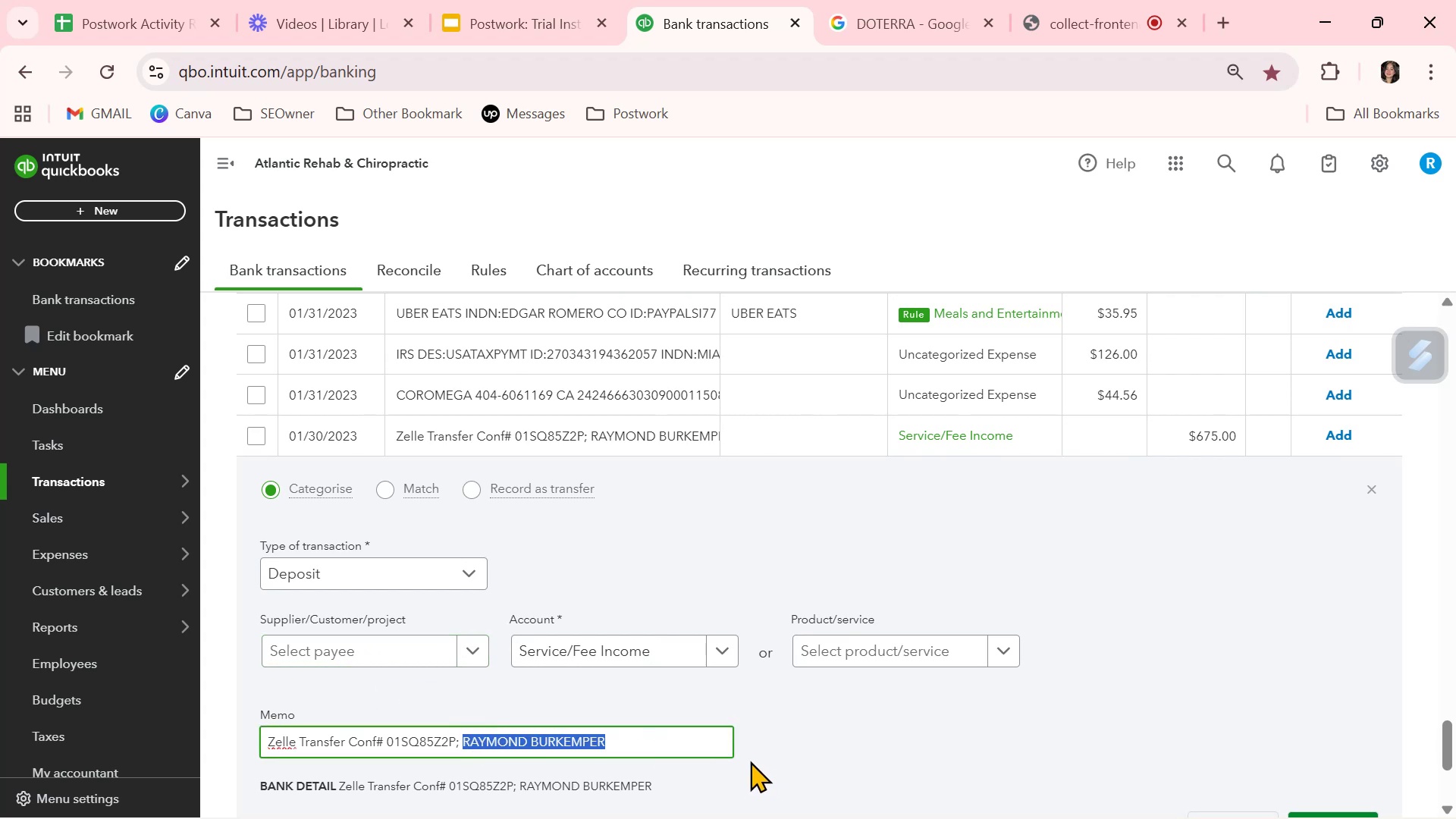 
key(Control+ControlLeft)
 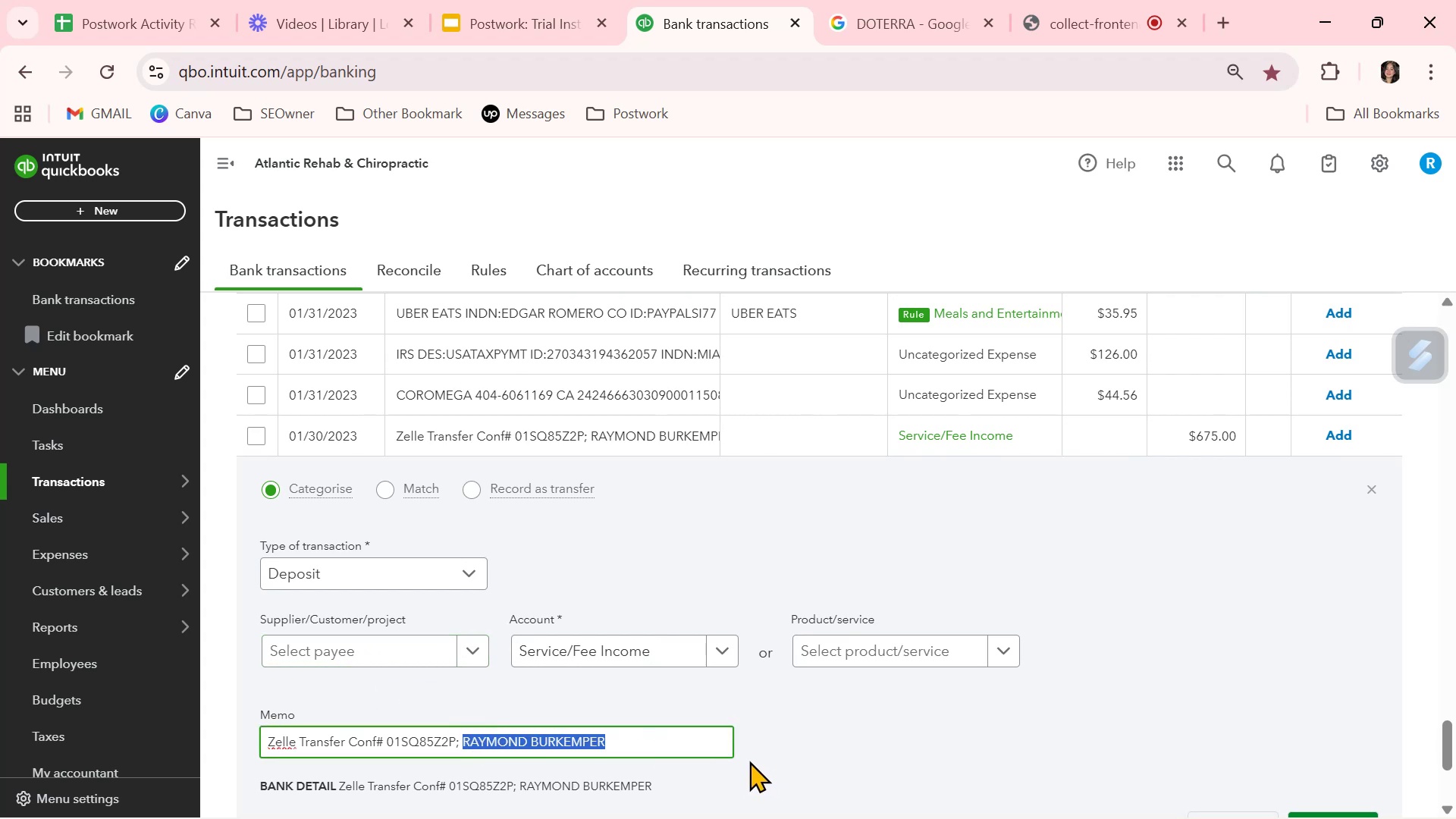 
key(Control+C)
 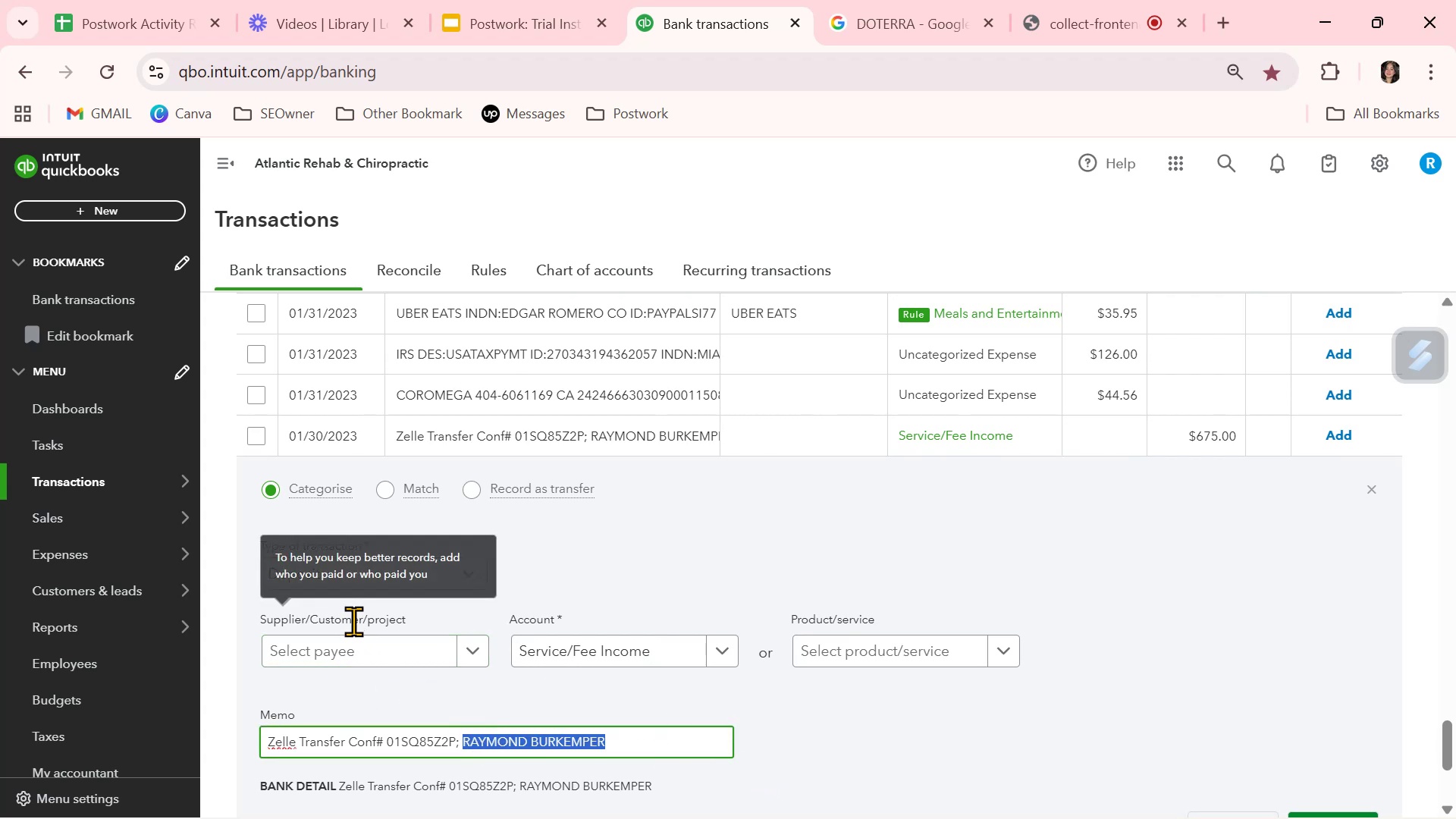 
left_click([353, 652])
 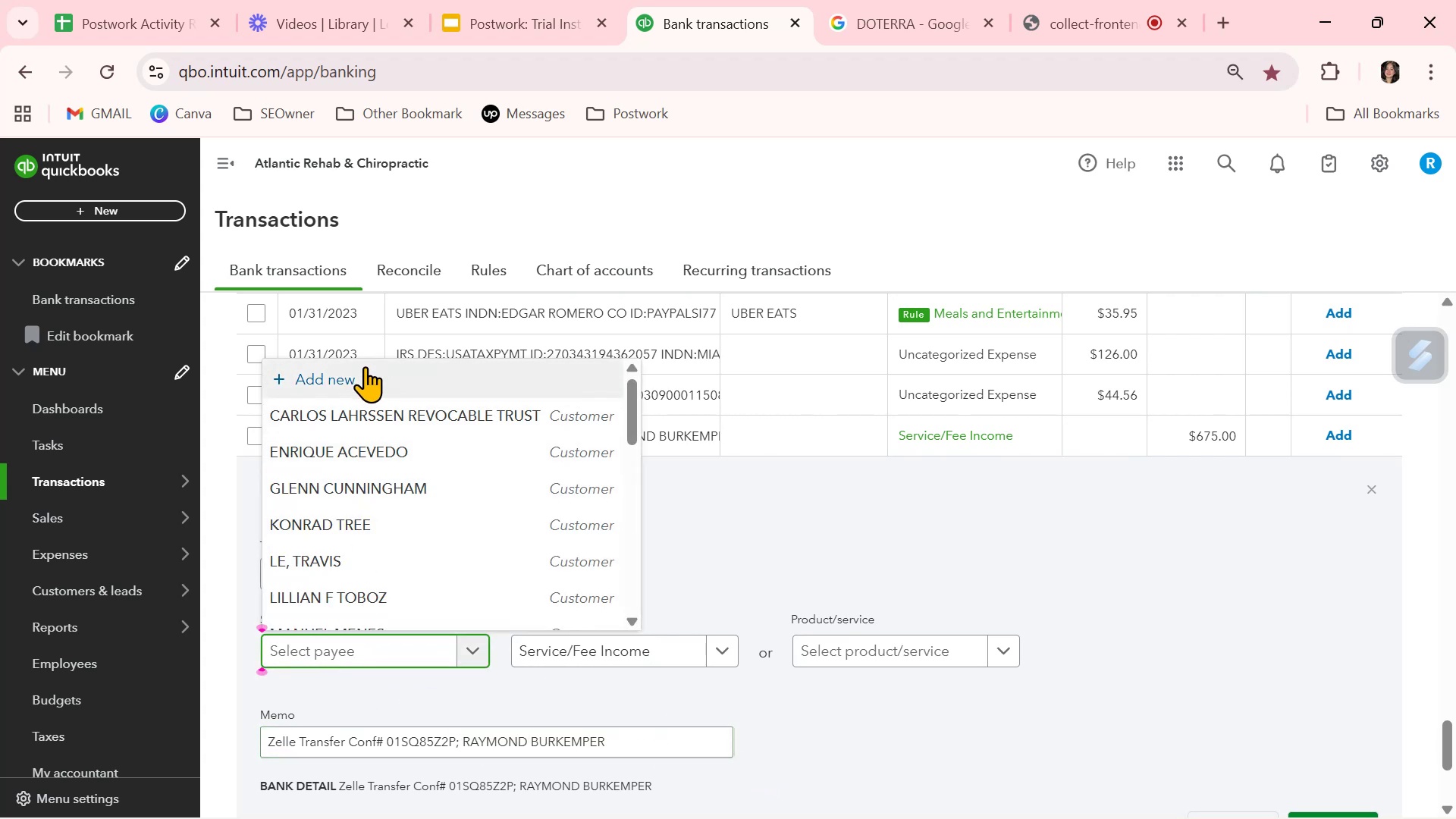 
left_click([349, 367])
 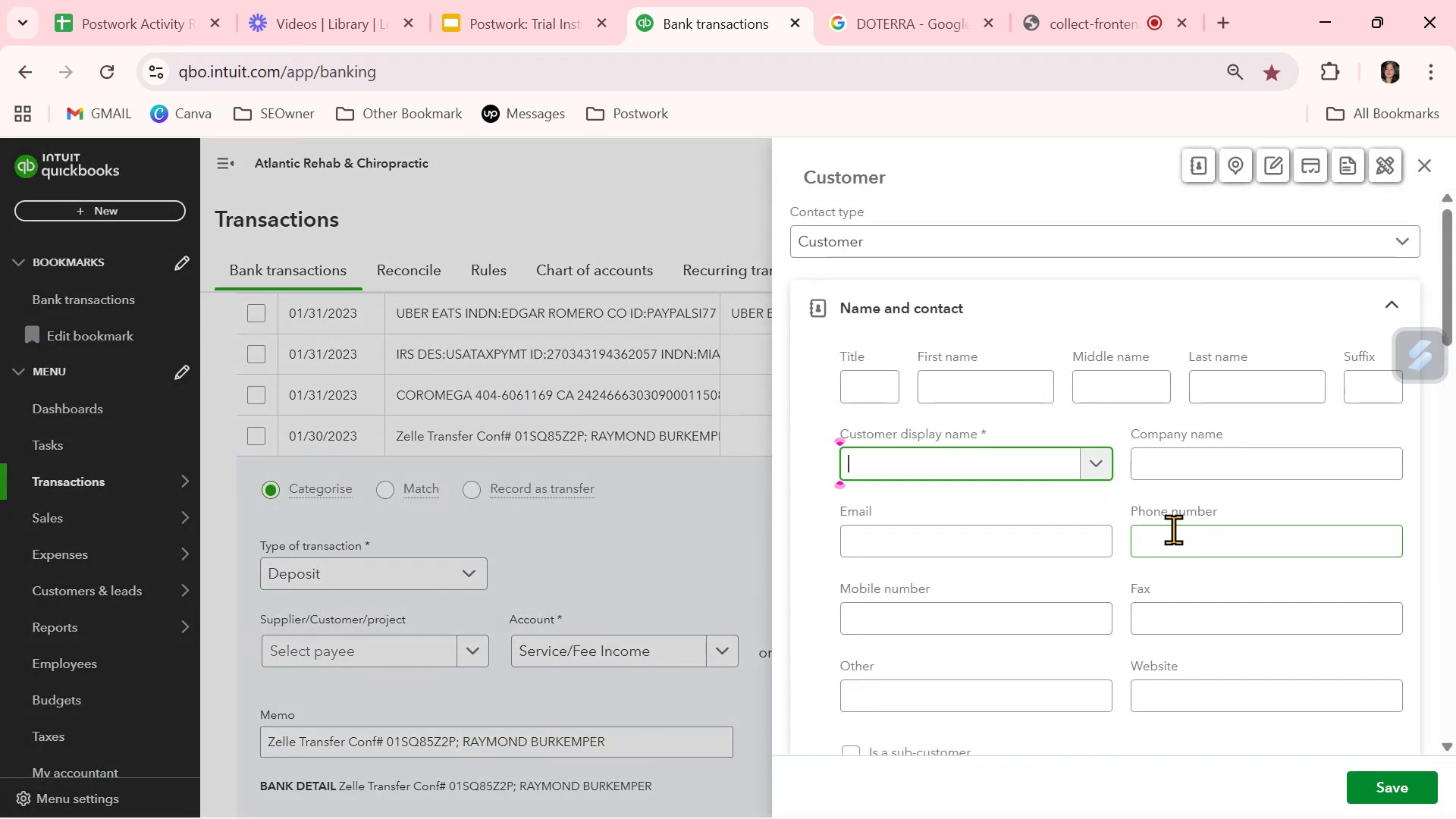 
key(Control+ControlLeft)
 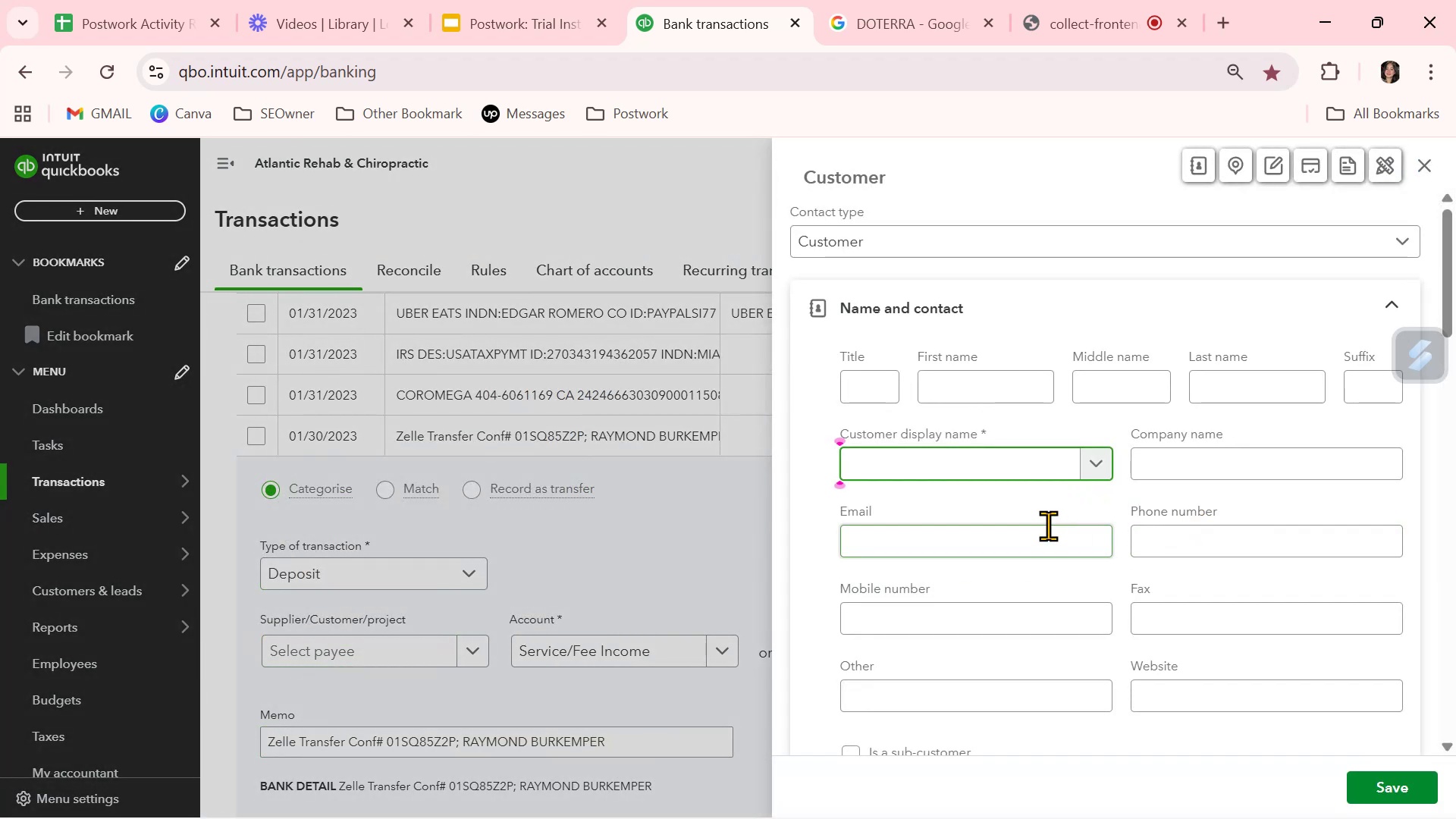 
key(Control+V)
 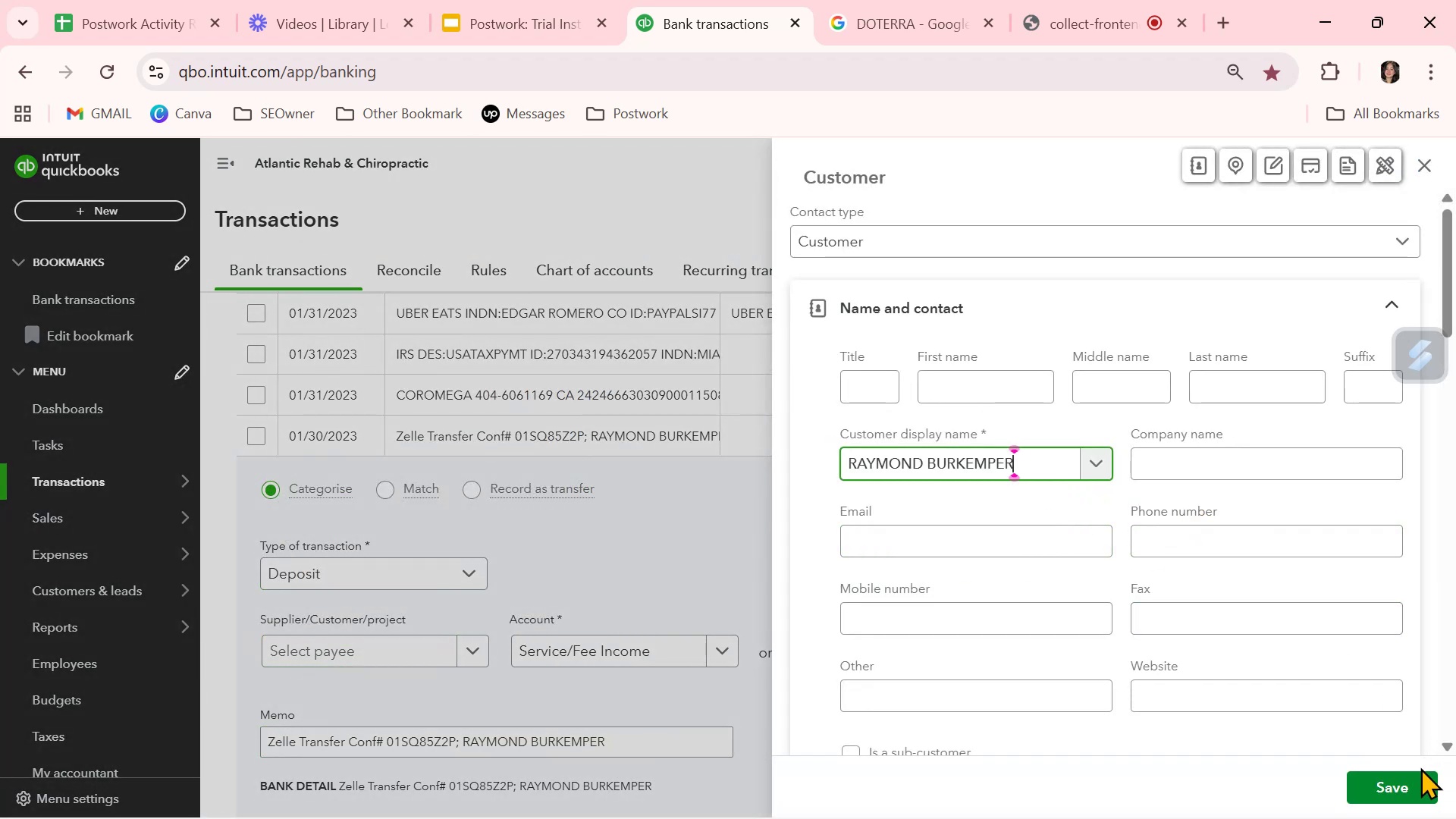 
left_click([1406, 780])
 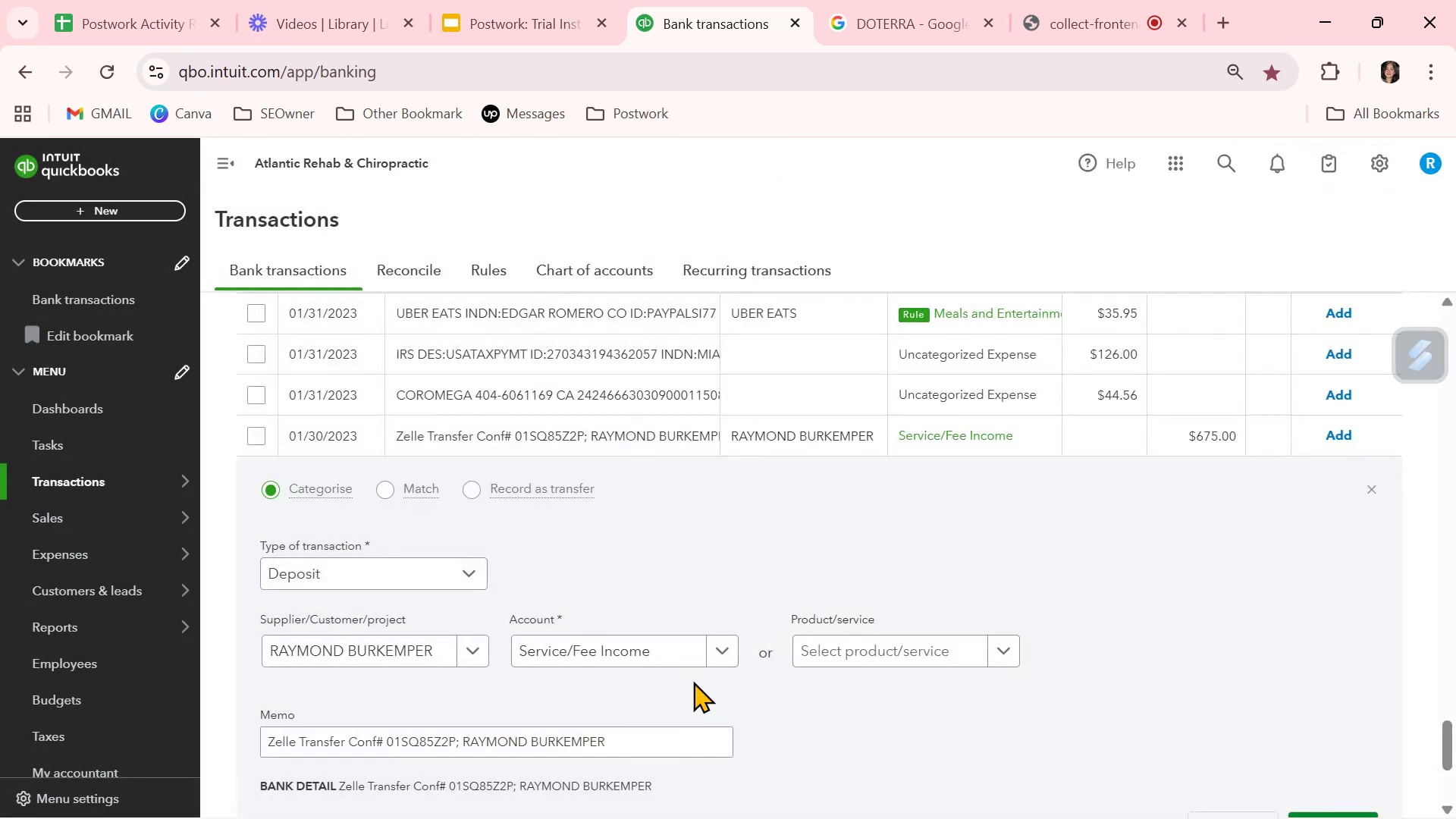 
scroll: coordinate [764, 691], scroll_direction: down, amount: 1.0
 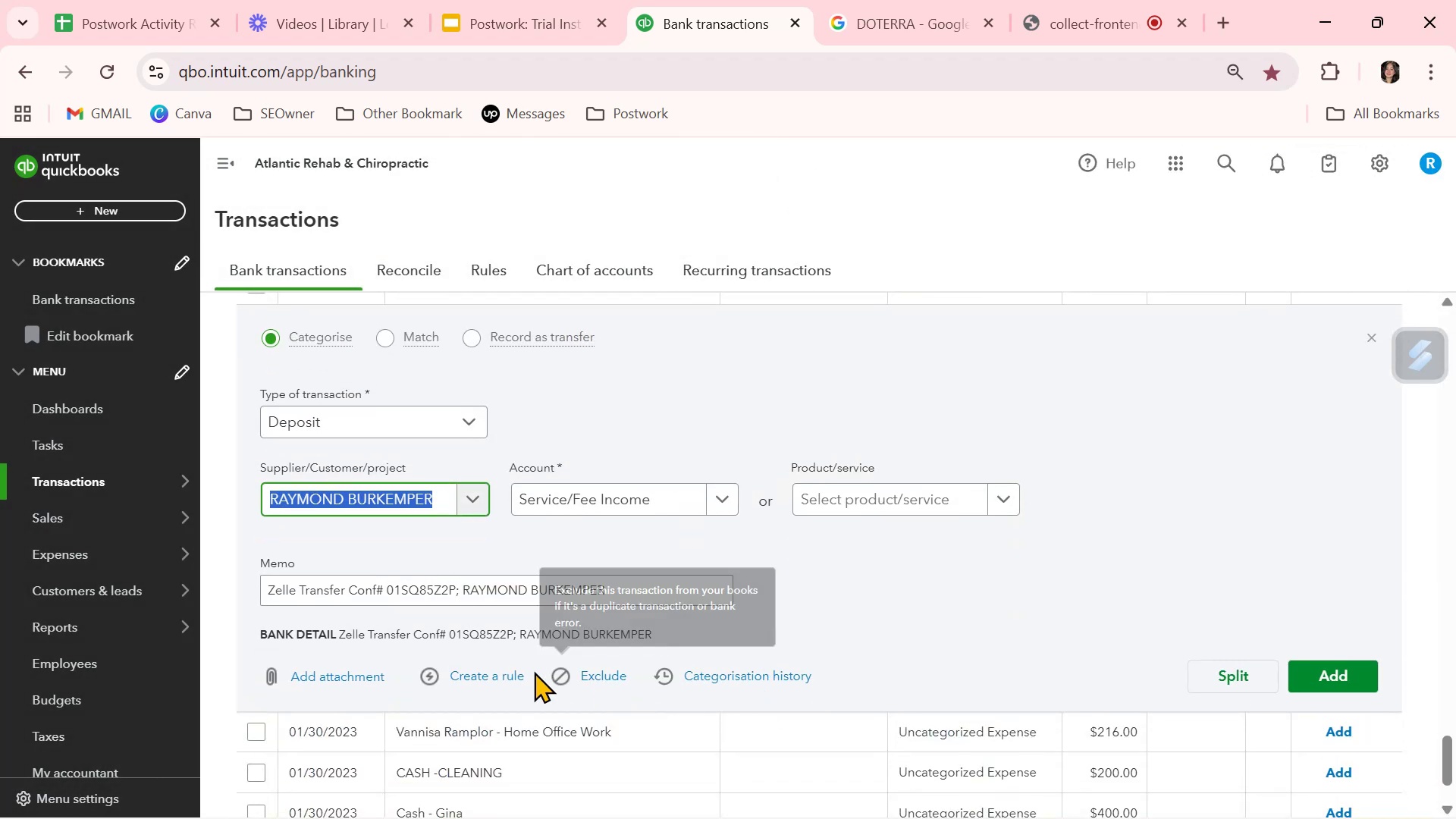 
left_click([493, 676])
 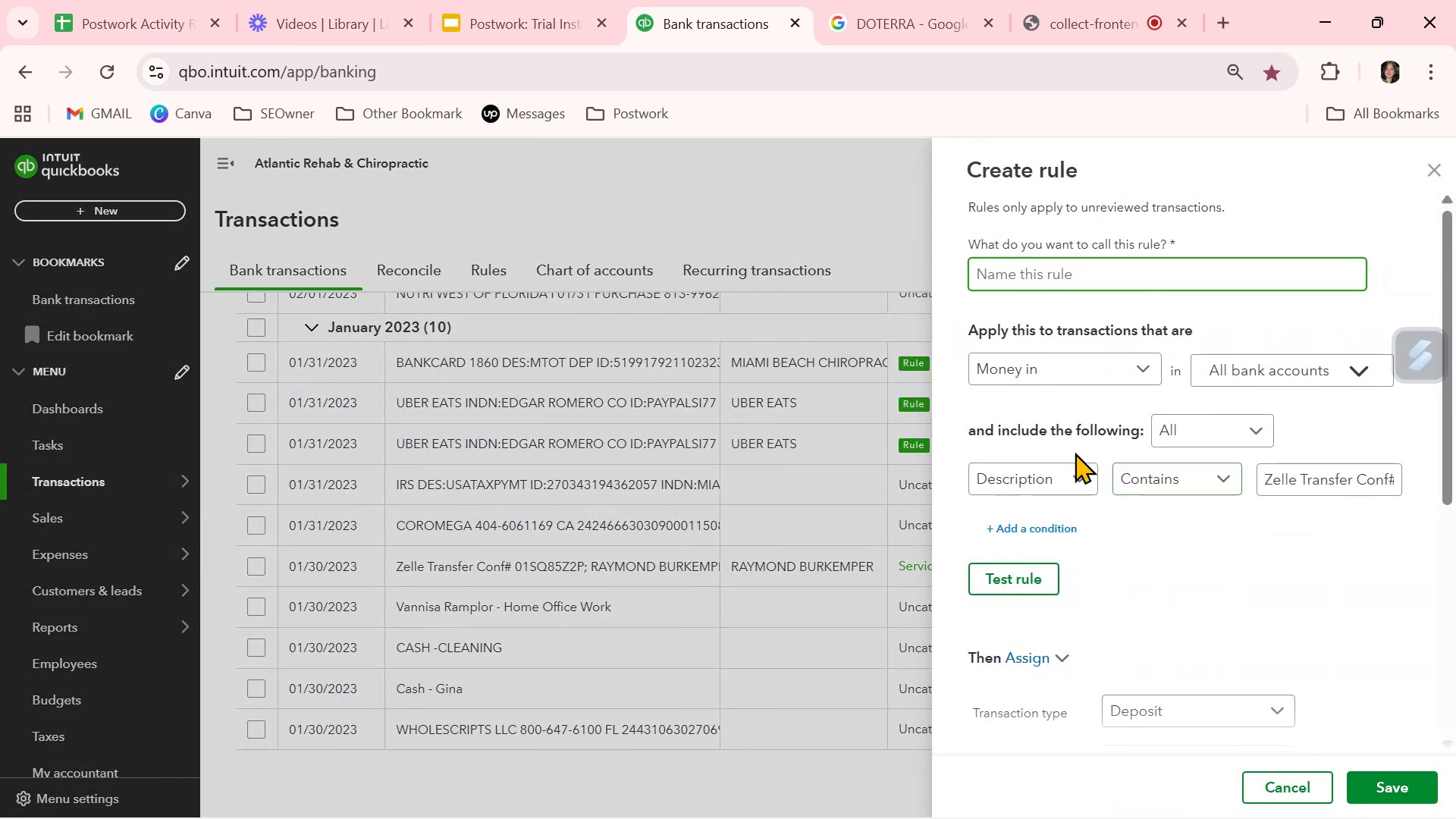 
key(Control+ControlLeft)
 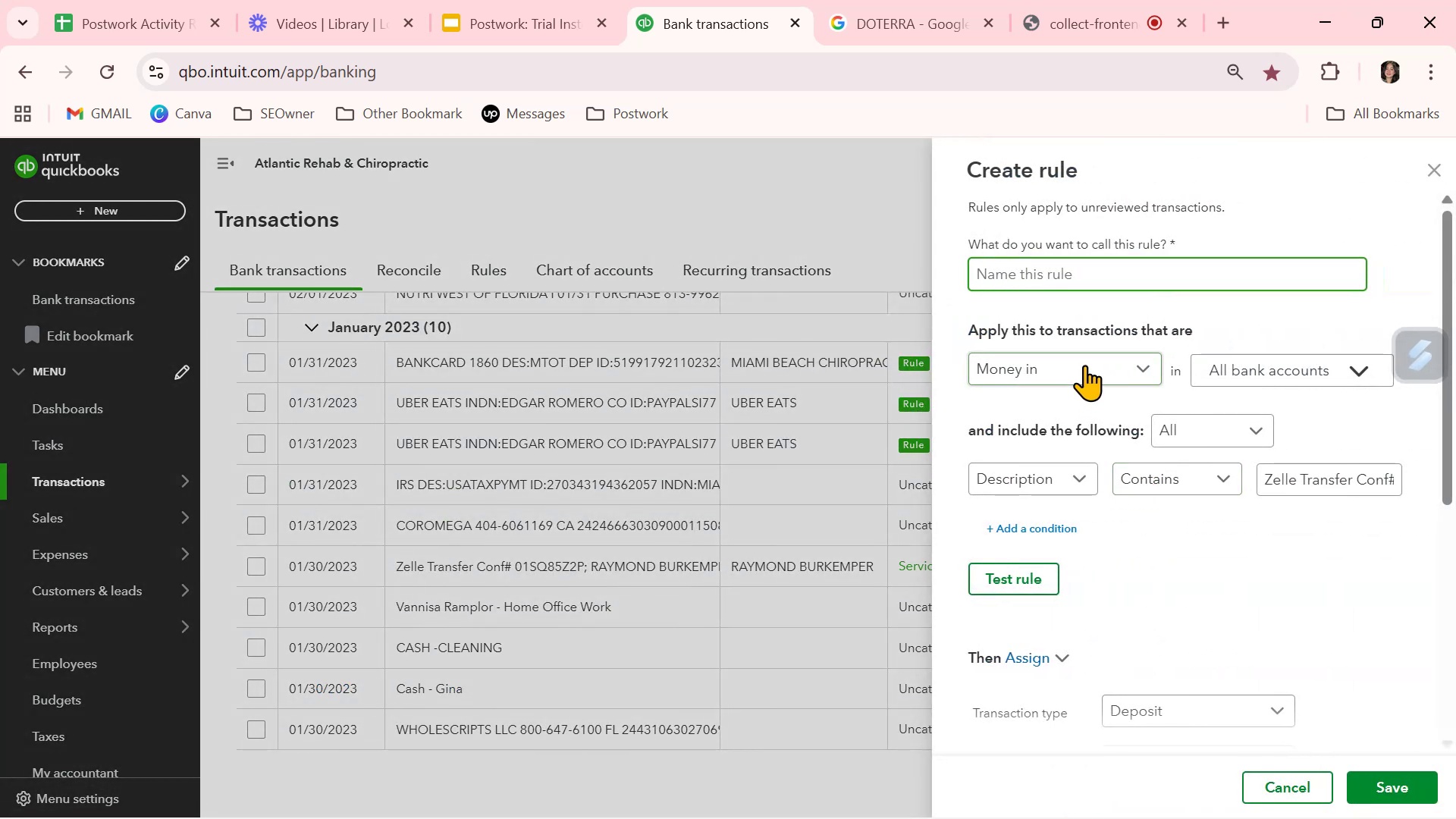 
key(Control+V)
 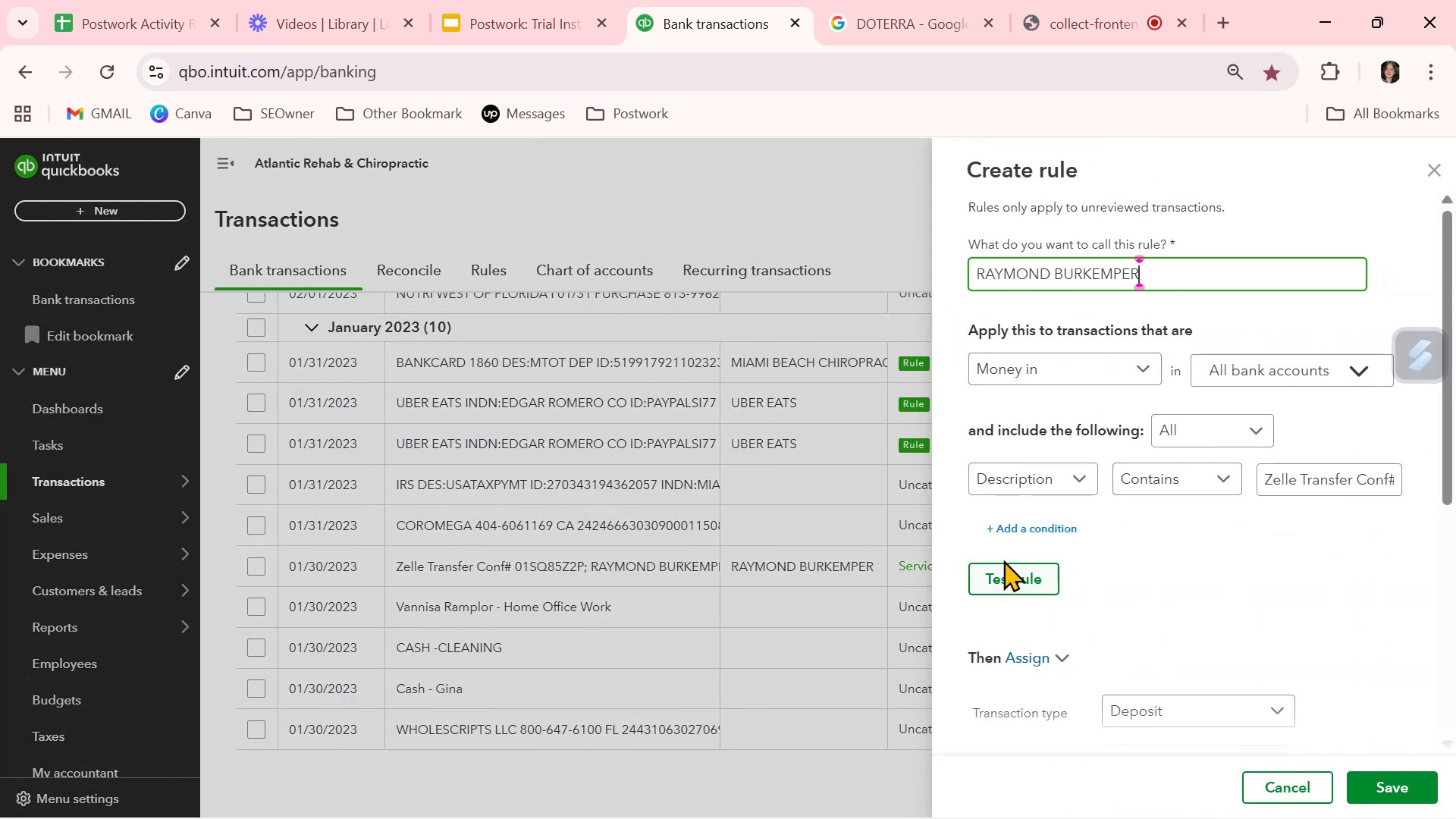 
double_click([1010, 573])
 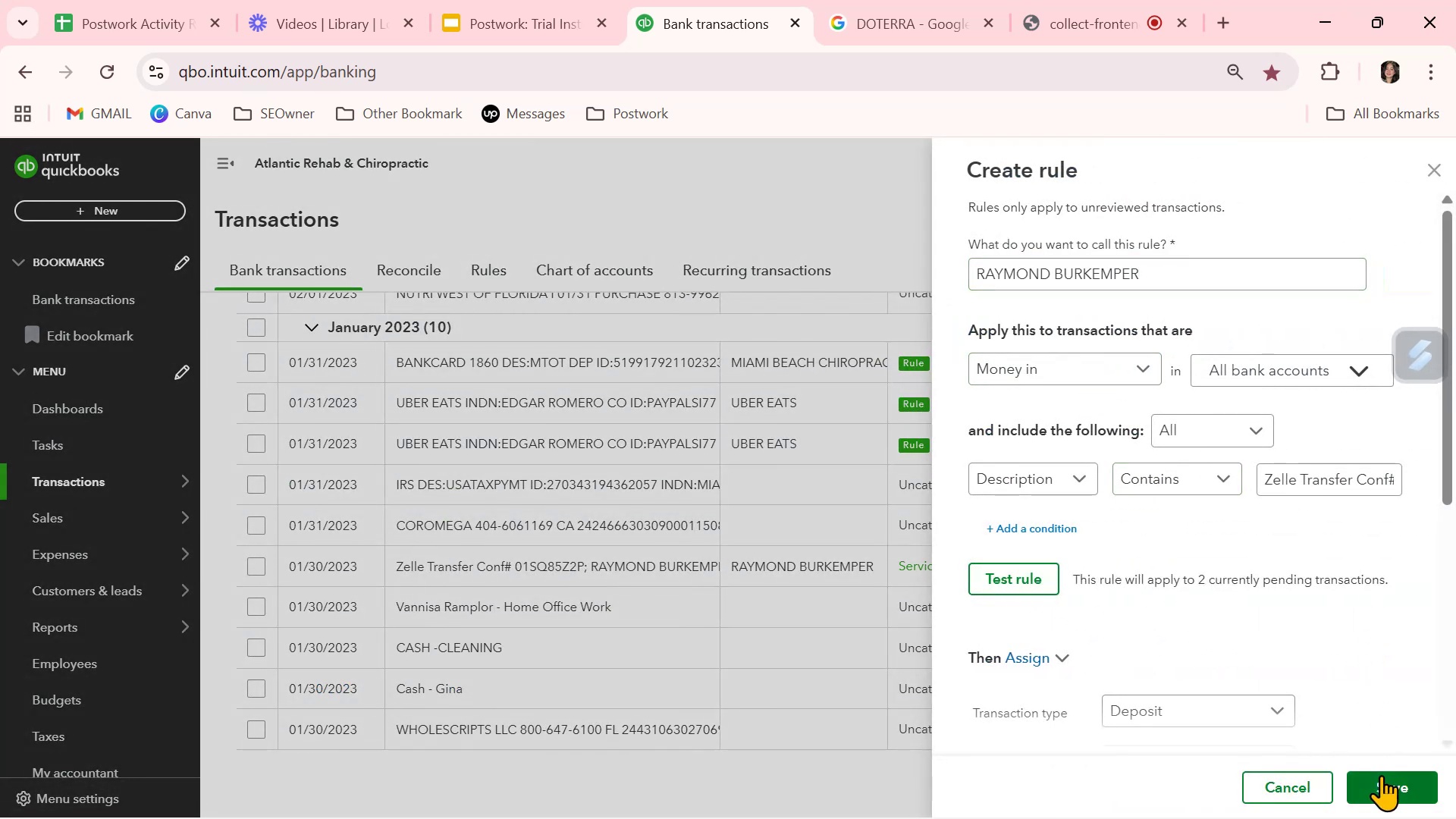 
left_click([1393, 783])
 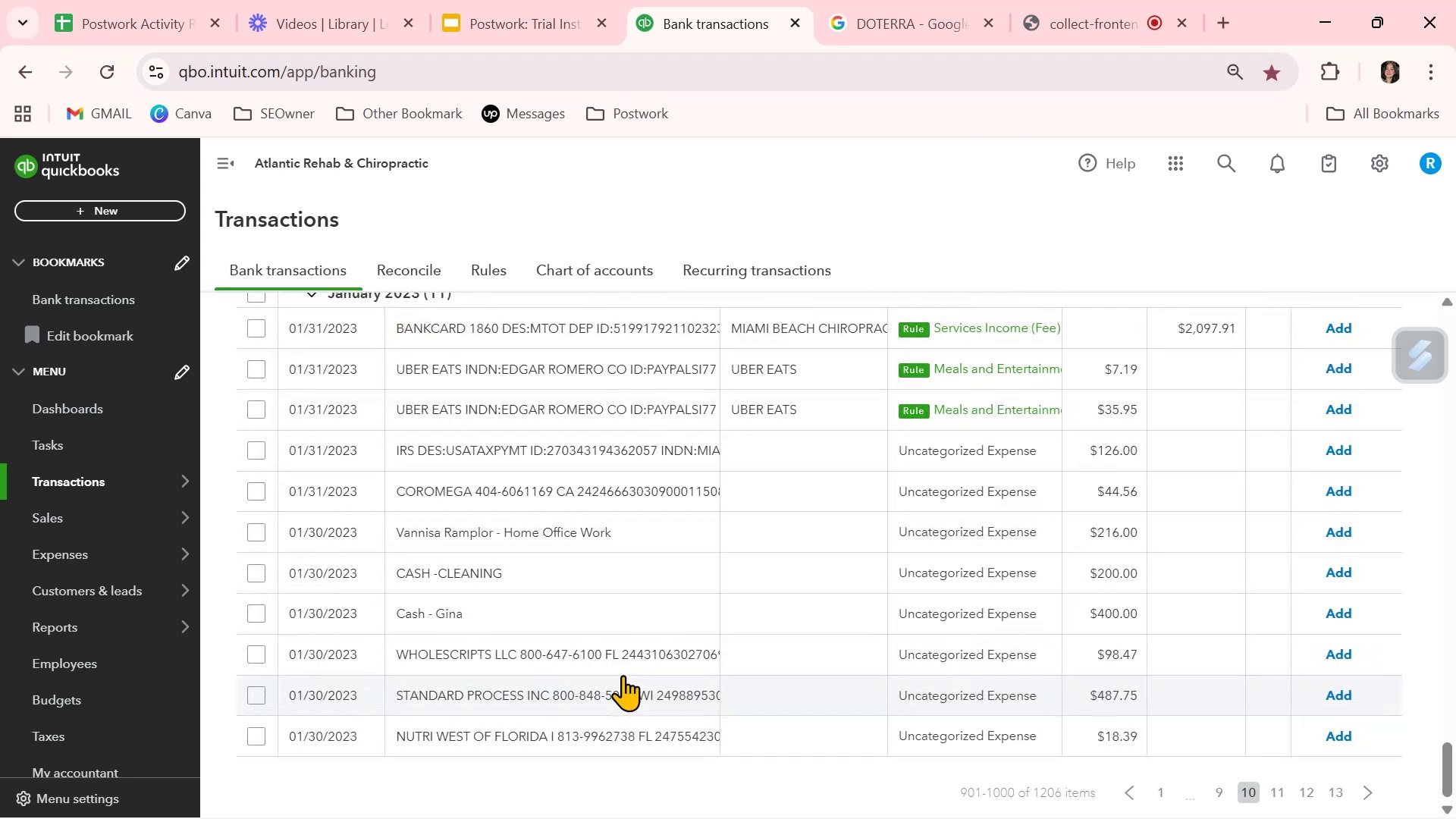 
wait(10.75)
 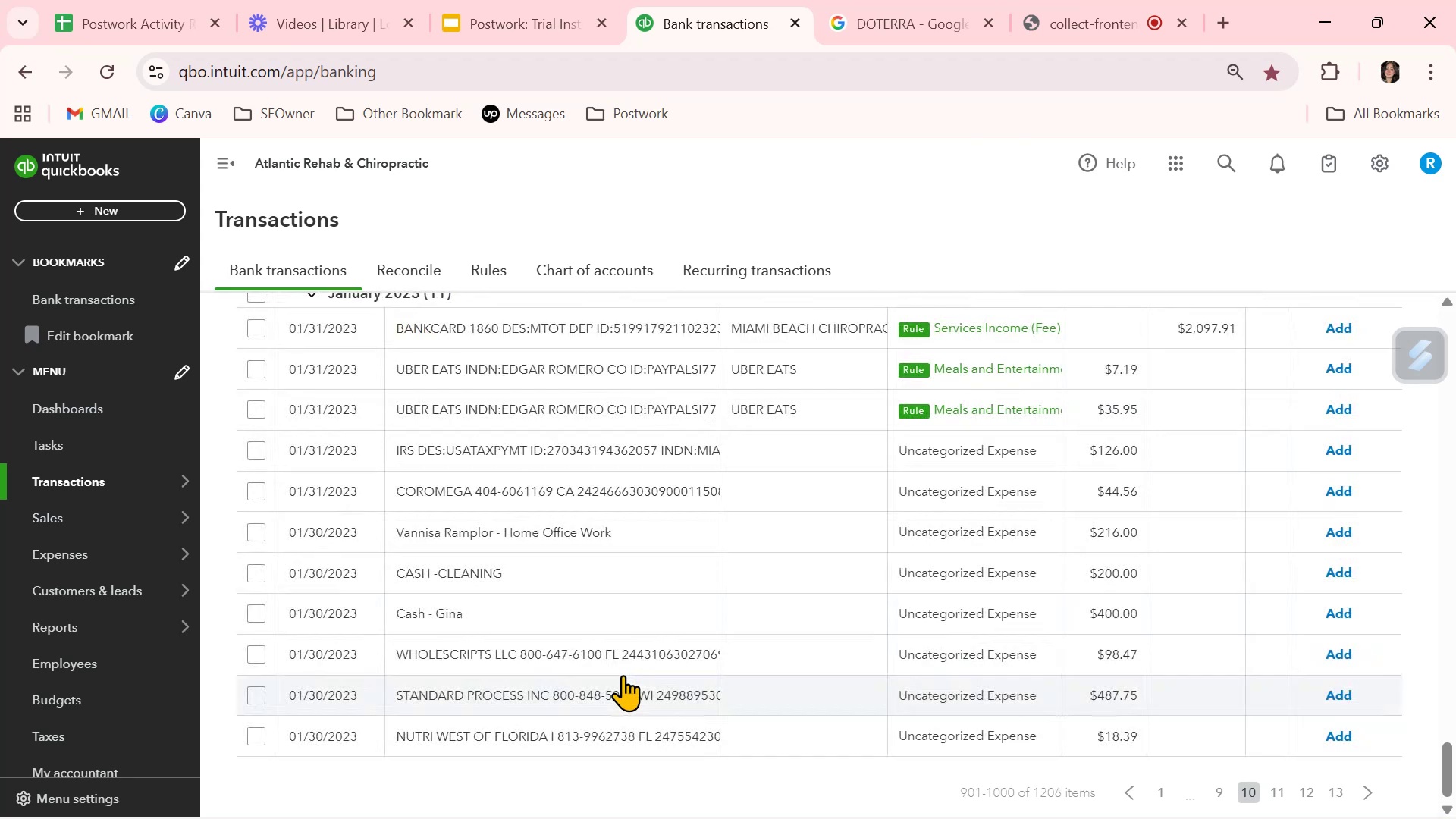 
scroll: coordinate [826, 601], scroll_direction: up, amount: 5.0
 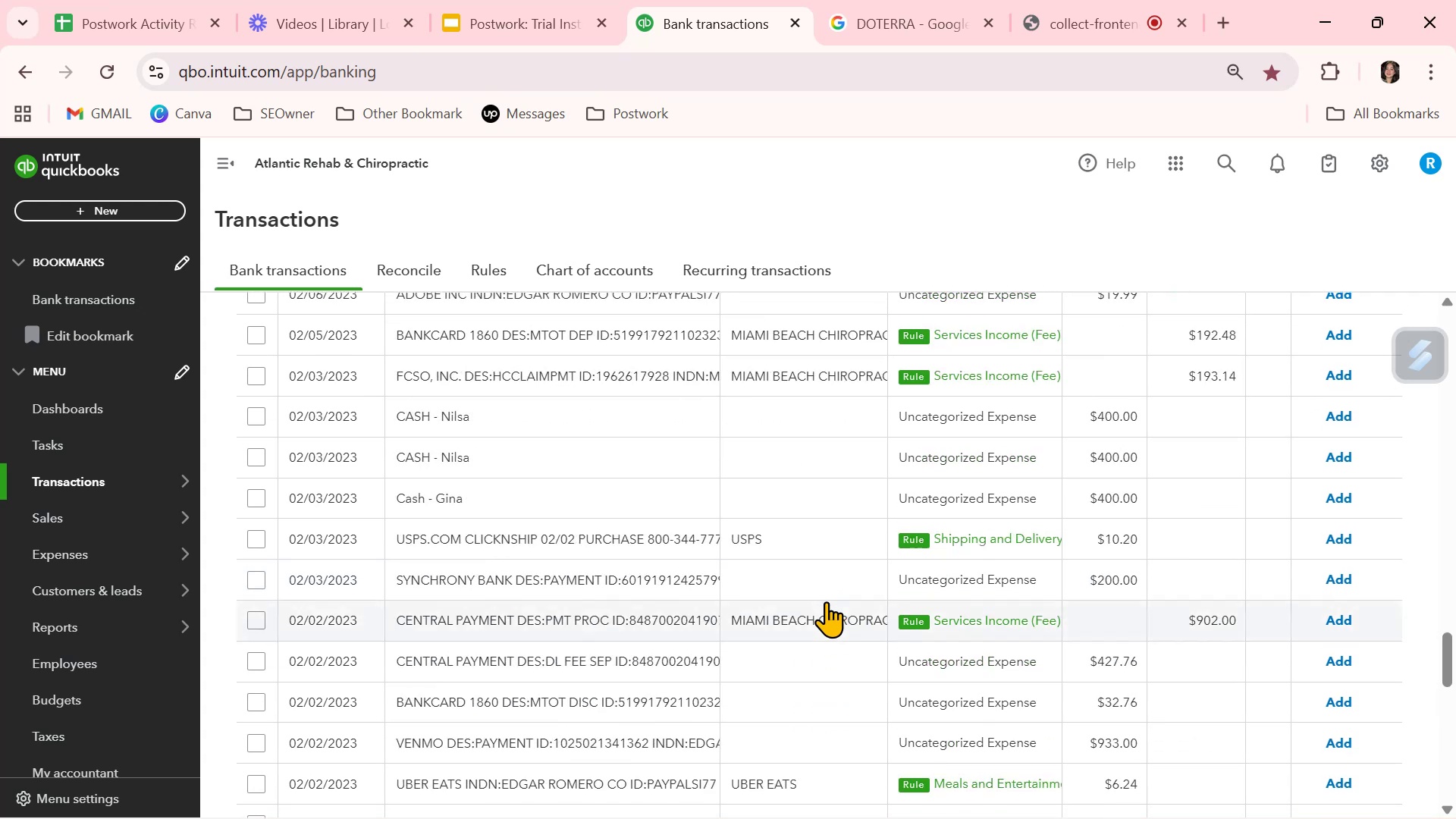 
scroll: coordinate [826, 606], scroll_direction: down, amount: 14.0
 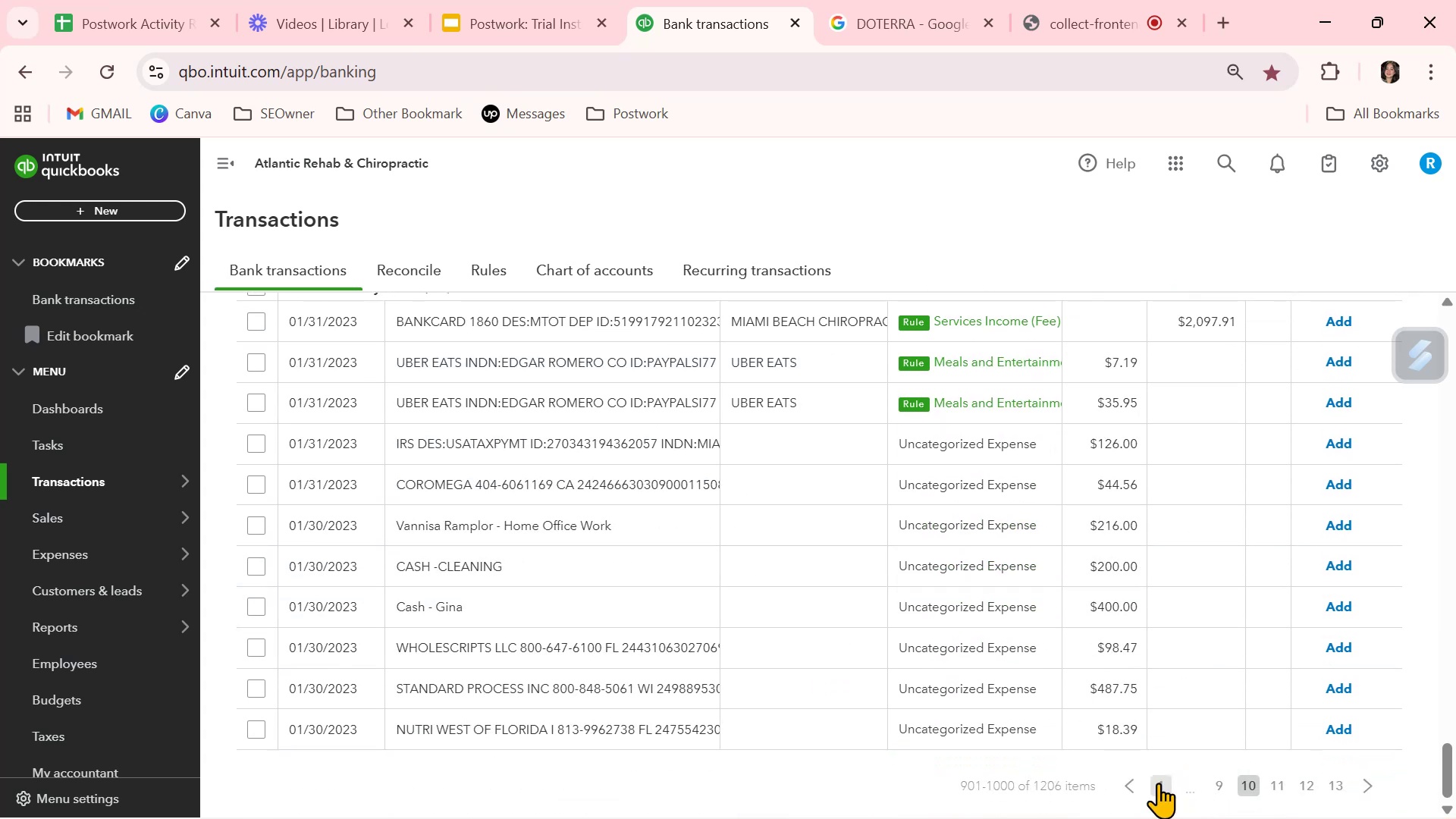 
left_click([1160, 783])
 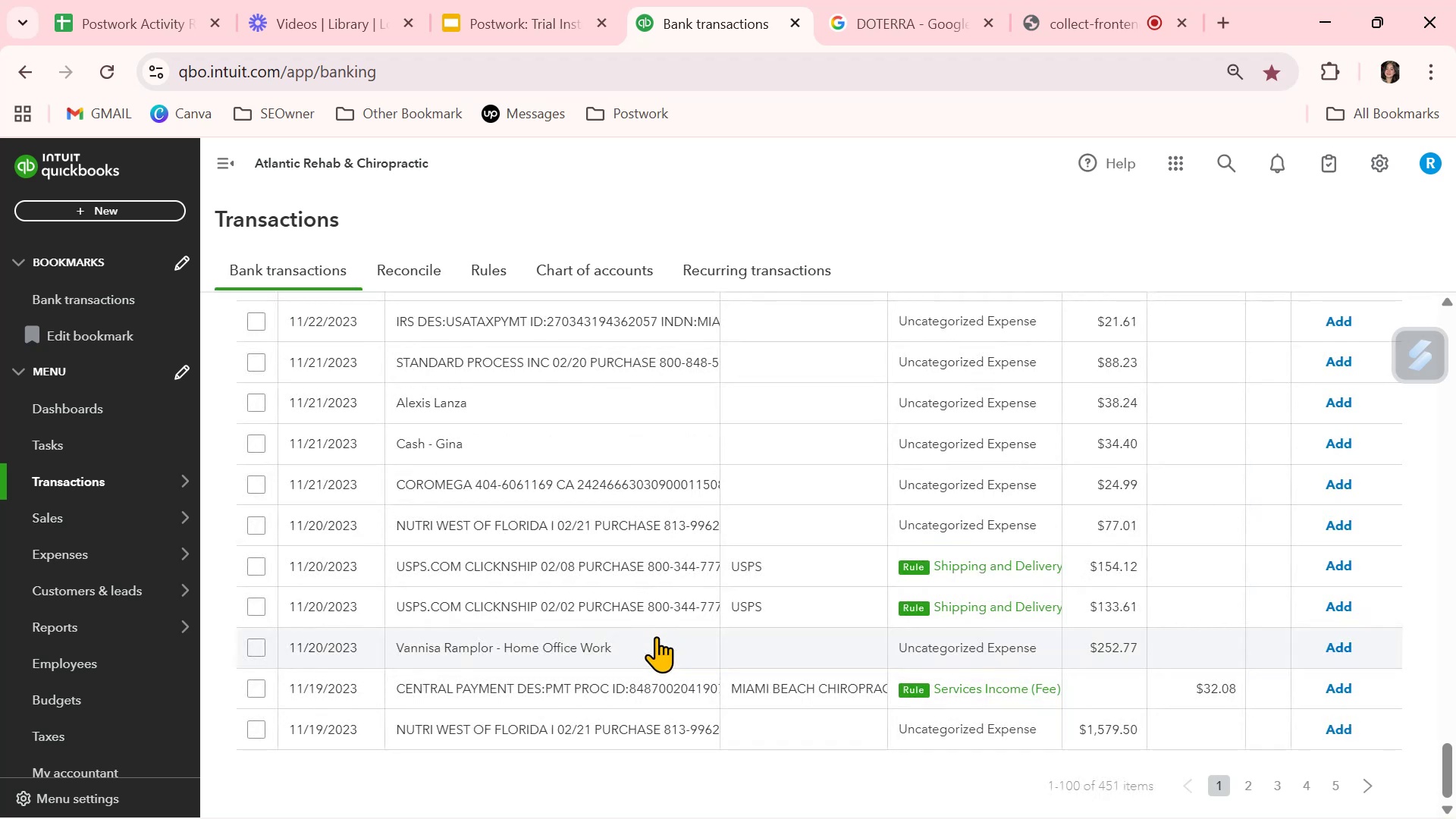 
wait(7.74)
 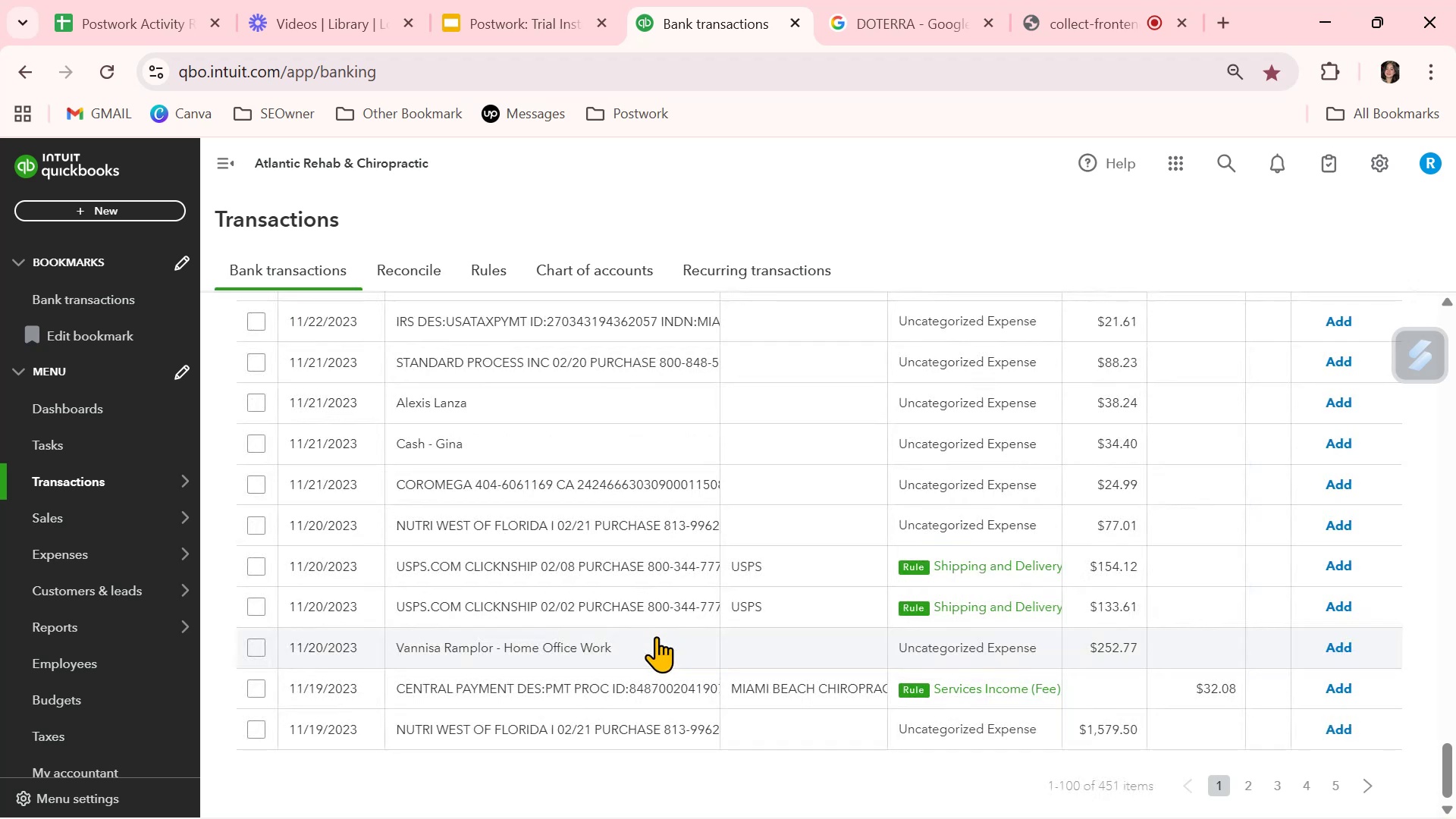 
scroll: coordinate [728, 715], scroll_direction: down, amount: 4.0
 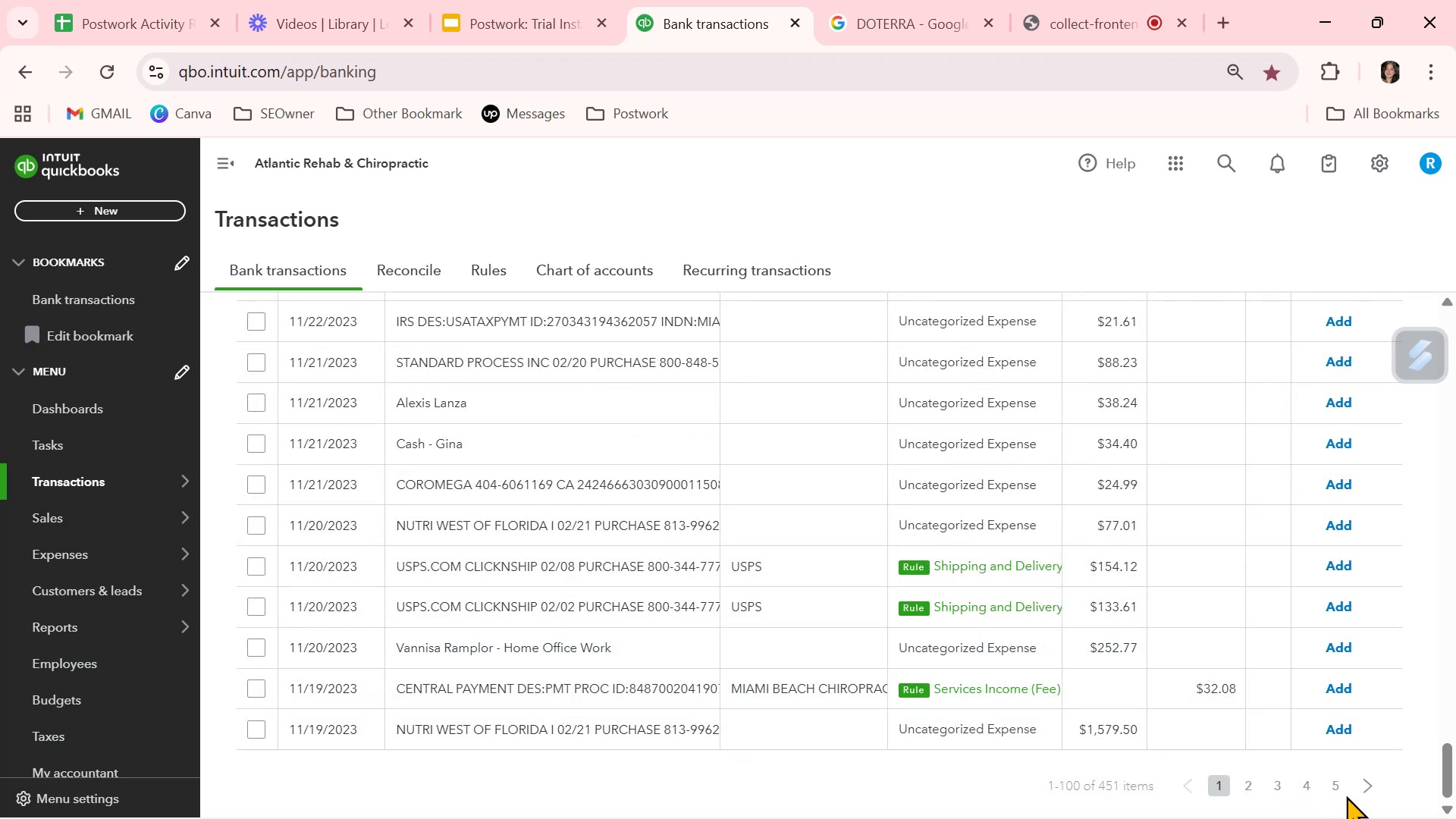 
left_click([1339, 786])
 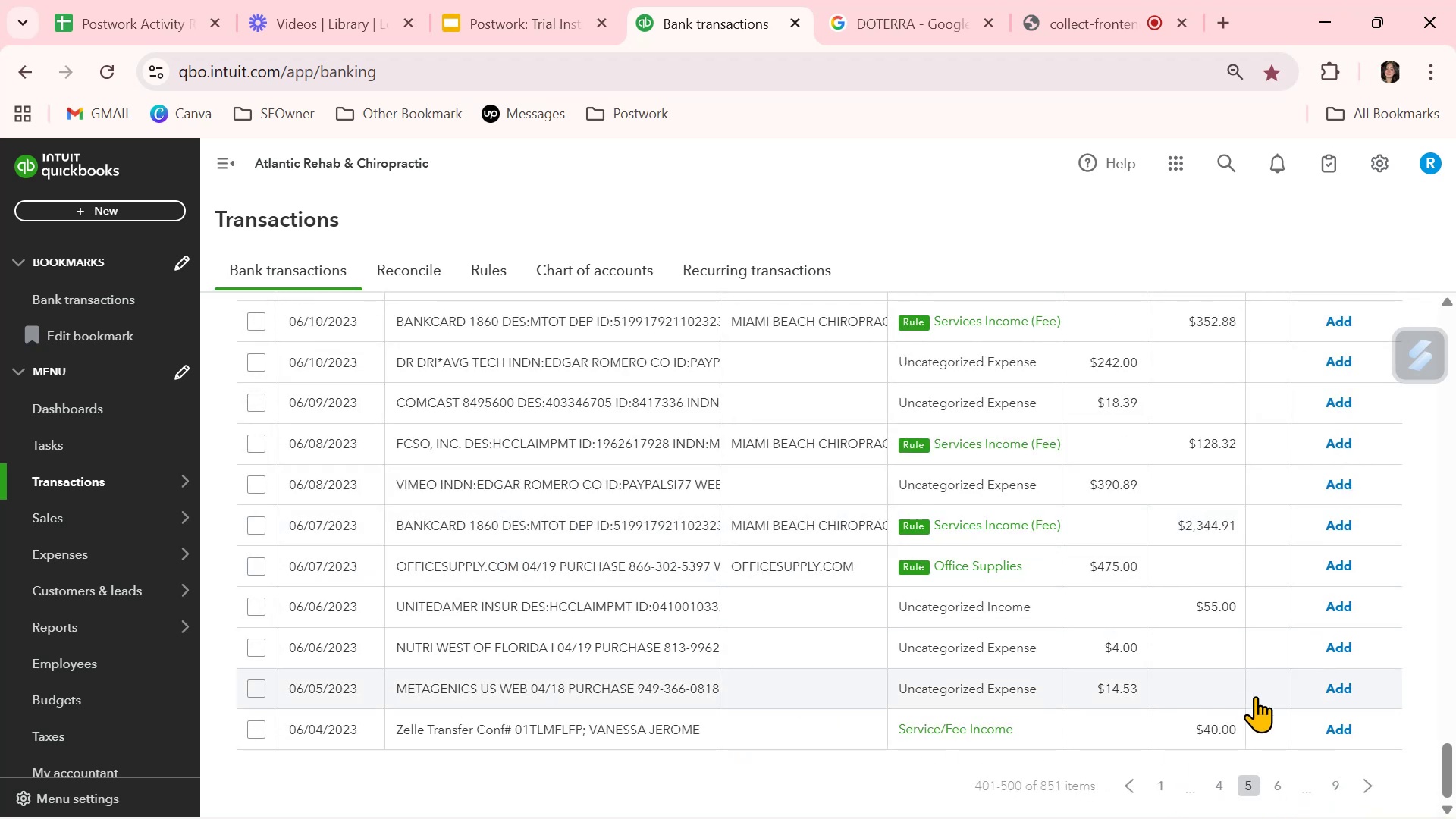 
left_click([1333, 784])
 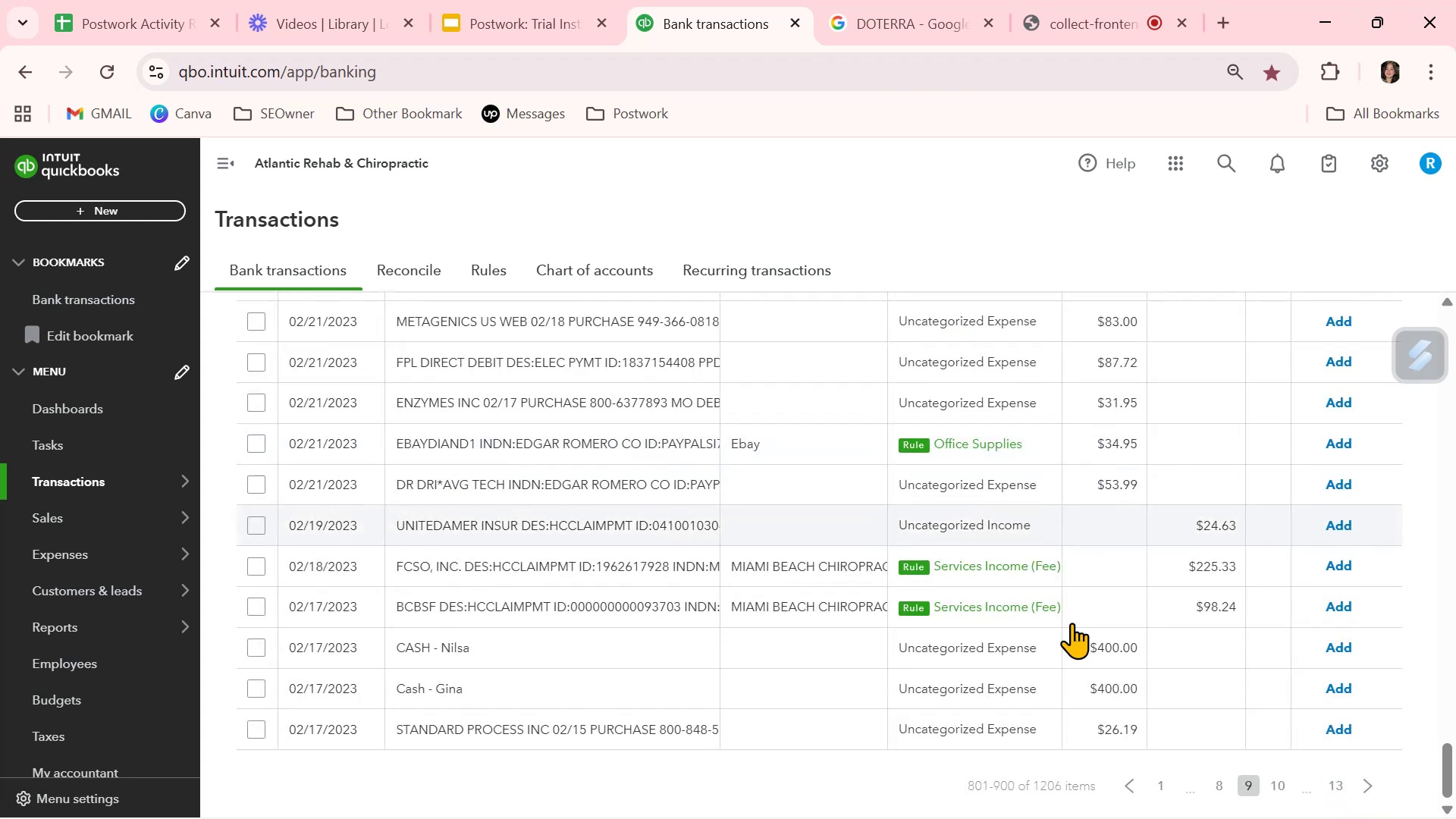 
left_click([1341, 783])
 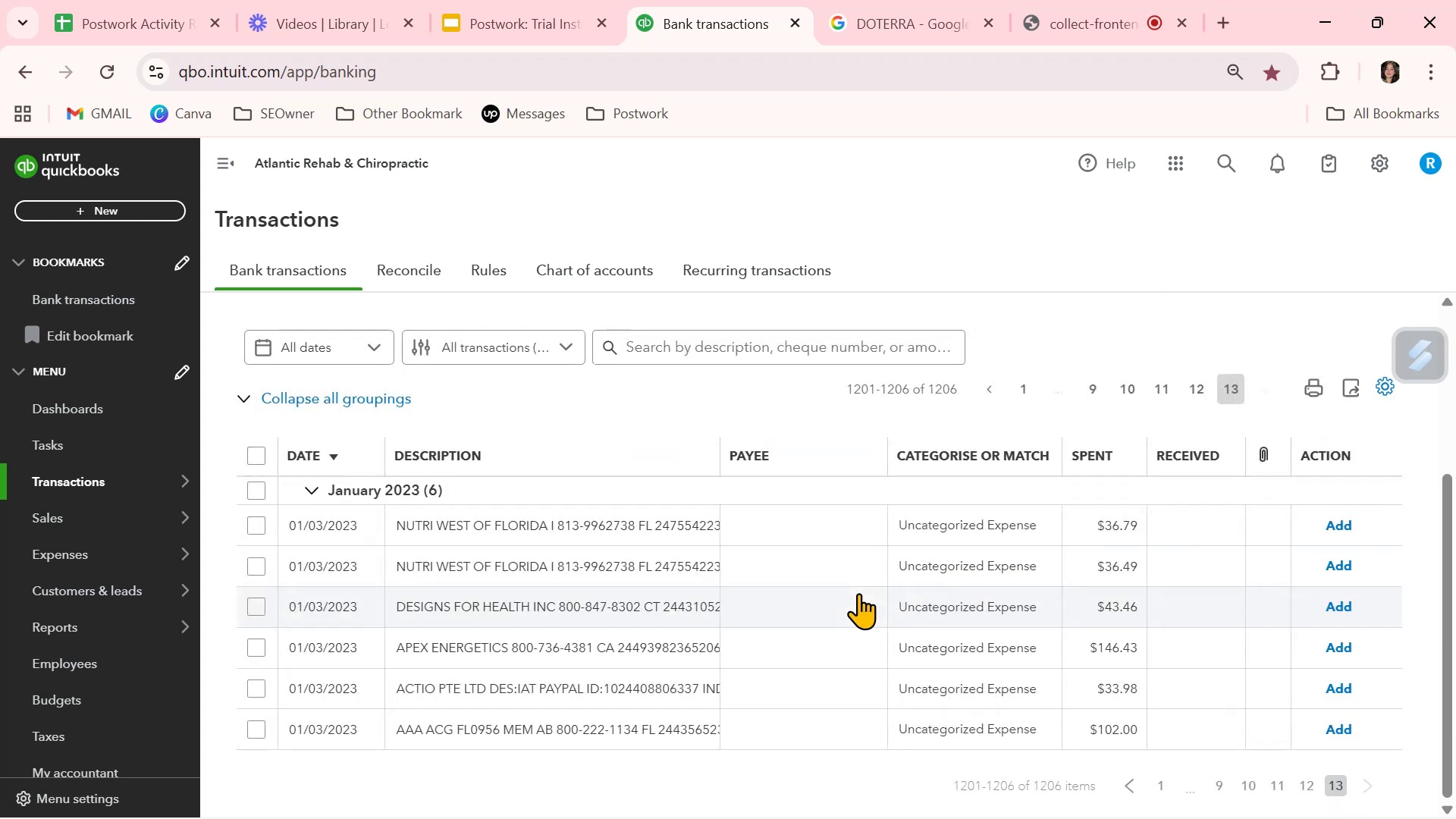 
scroll: coordinate [632, 607], scroll_direction: down, amount: 4.0
 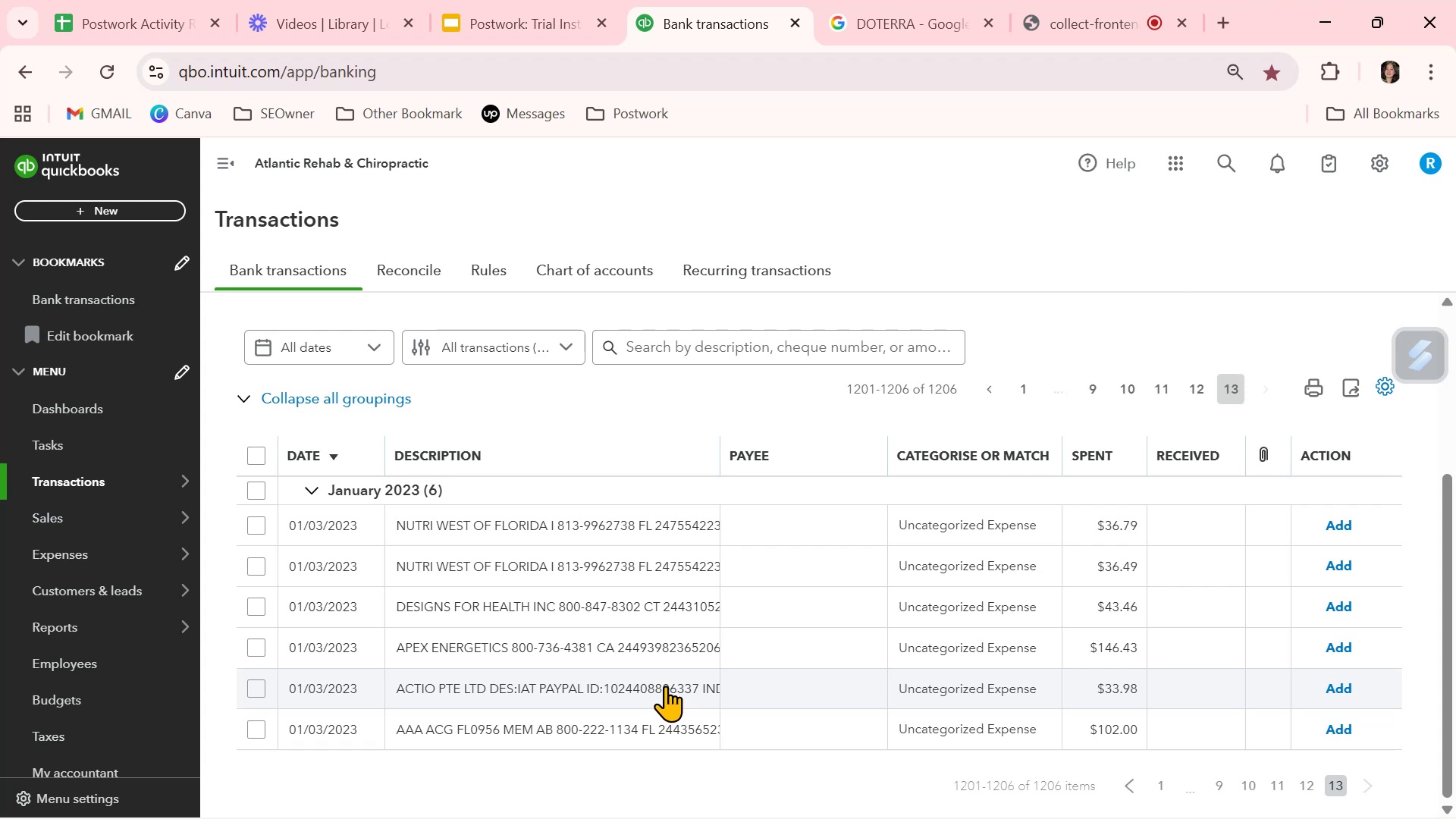 
wait(10.37)
 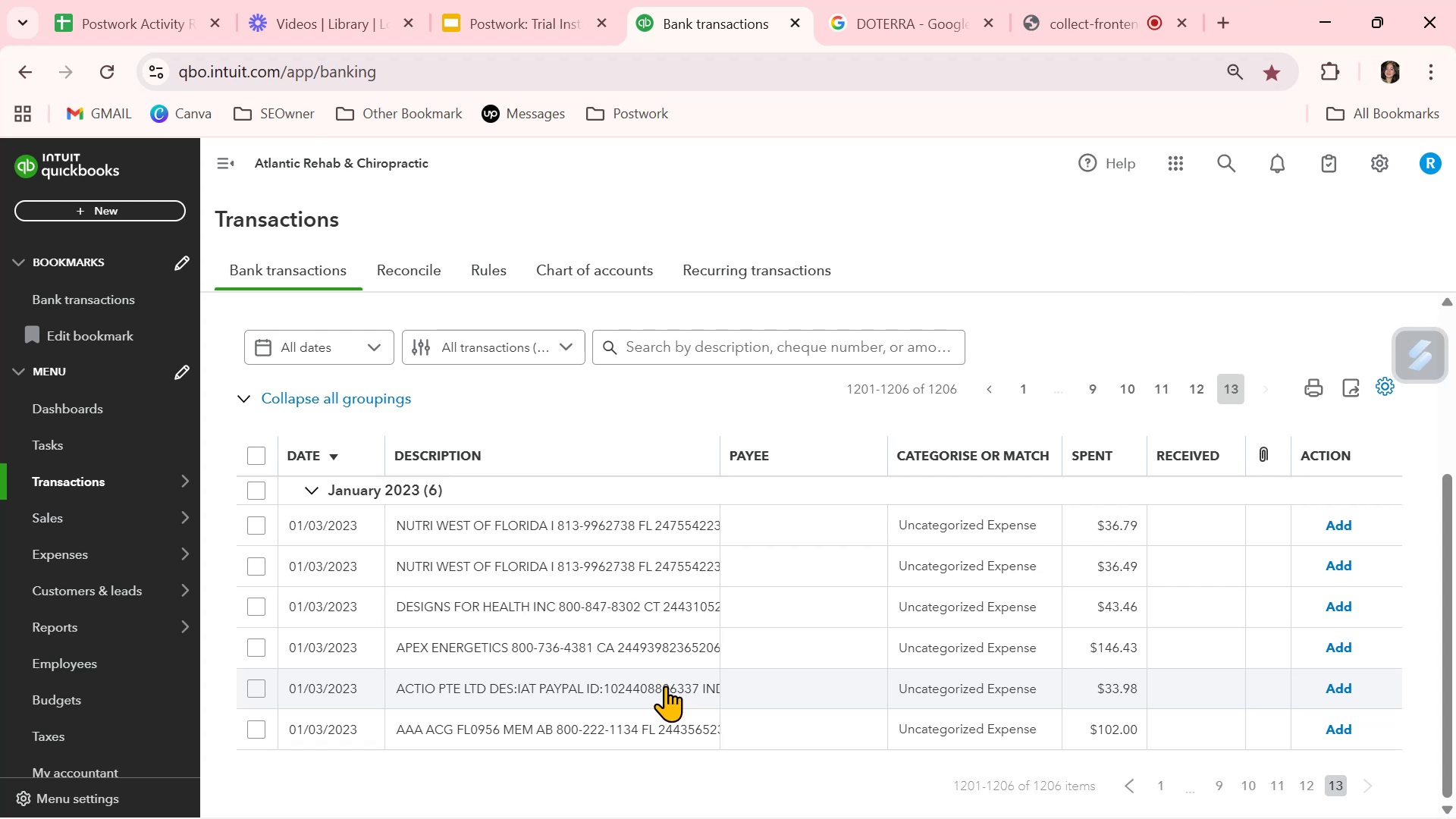 
left_click([507, 612])
 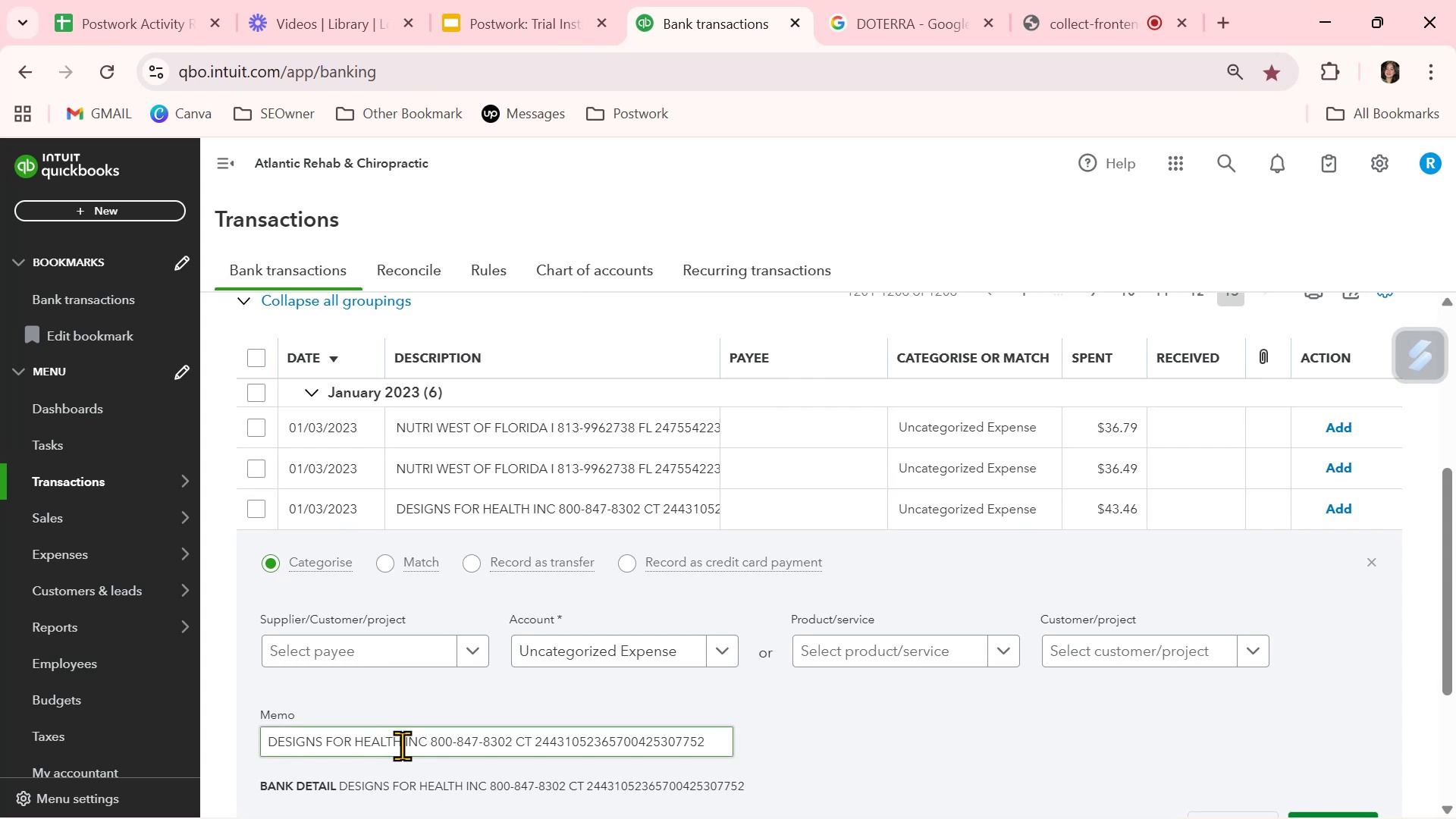 
left_click_drag(start_coordinate=[425, 742], to_coordinate=[245, 731])
 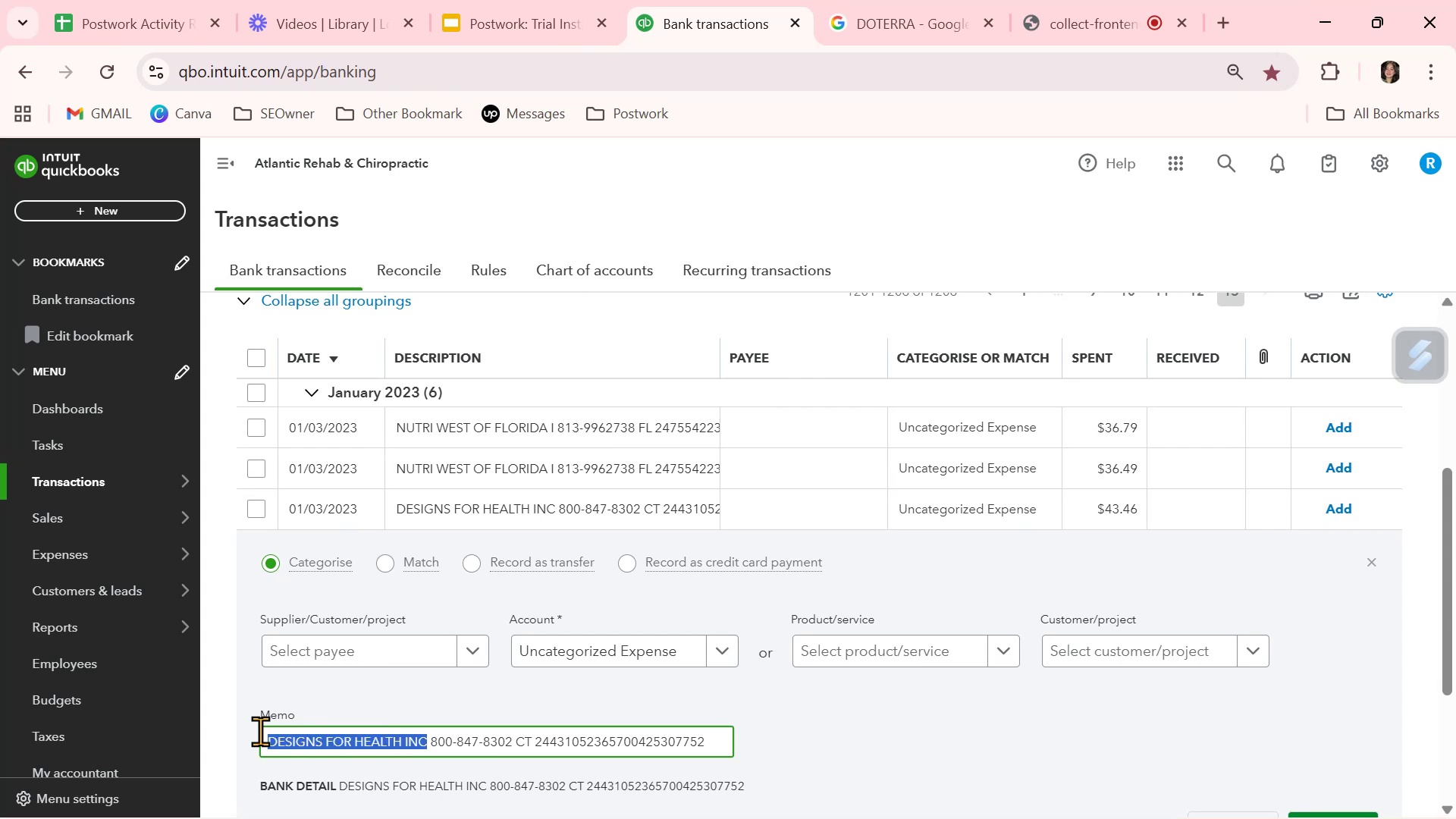 
key(Control+ControlLeft)
 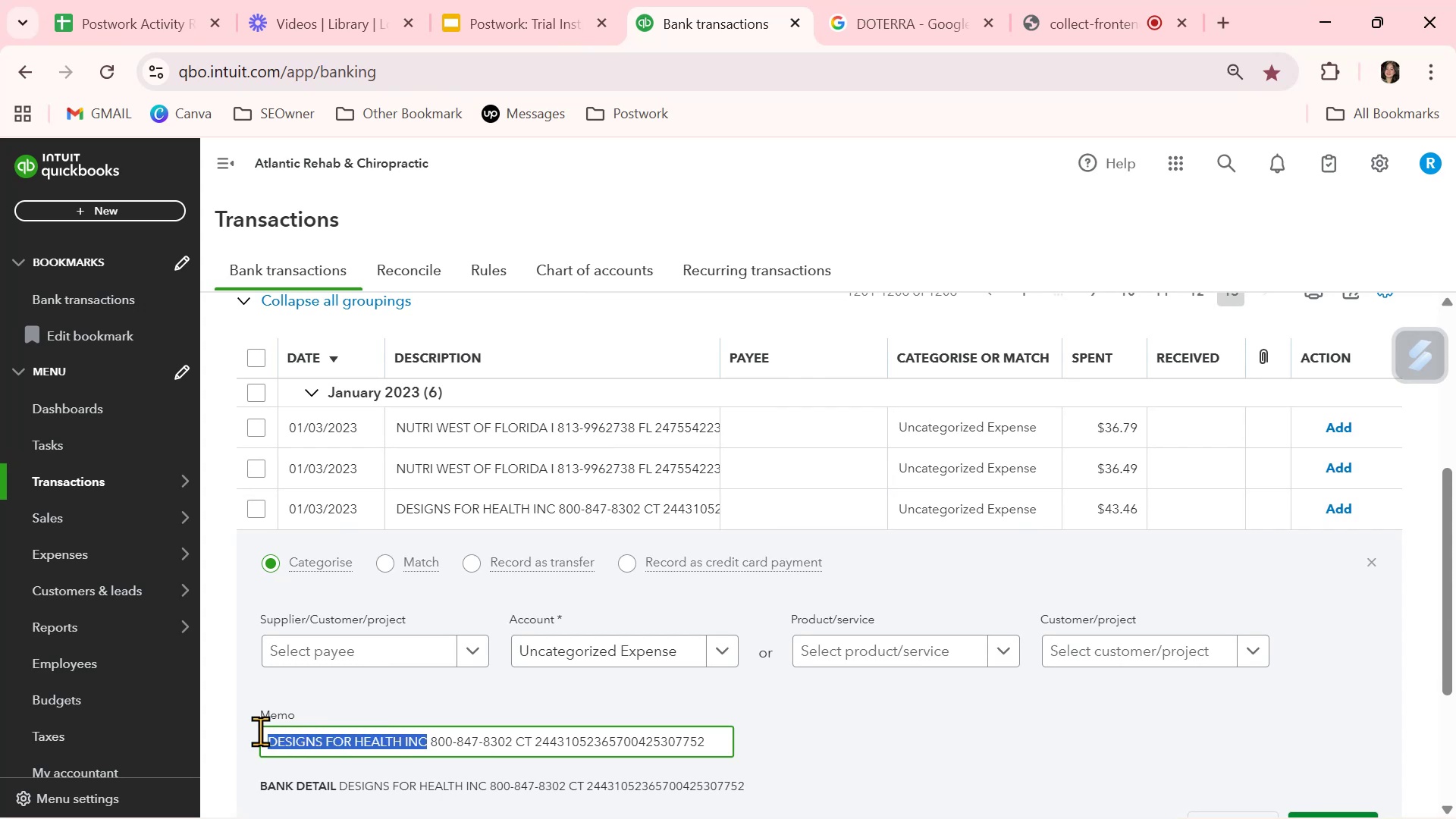 
key(Control+C)
 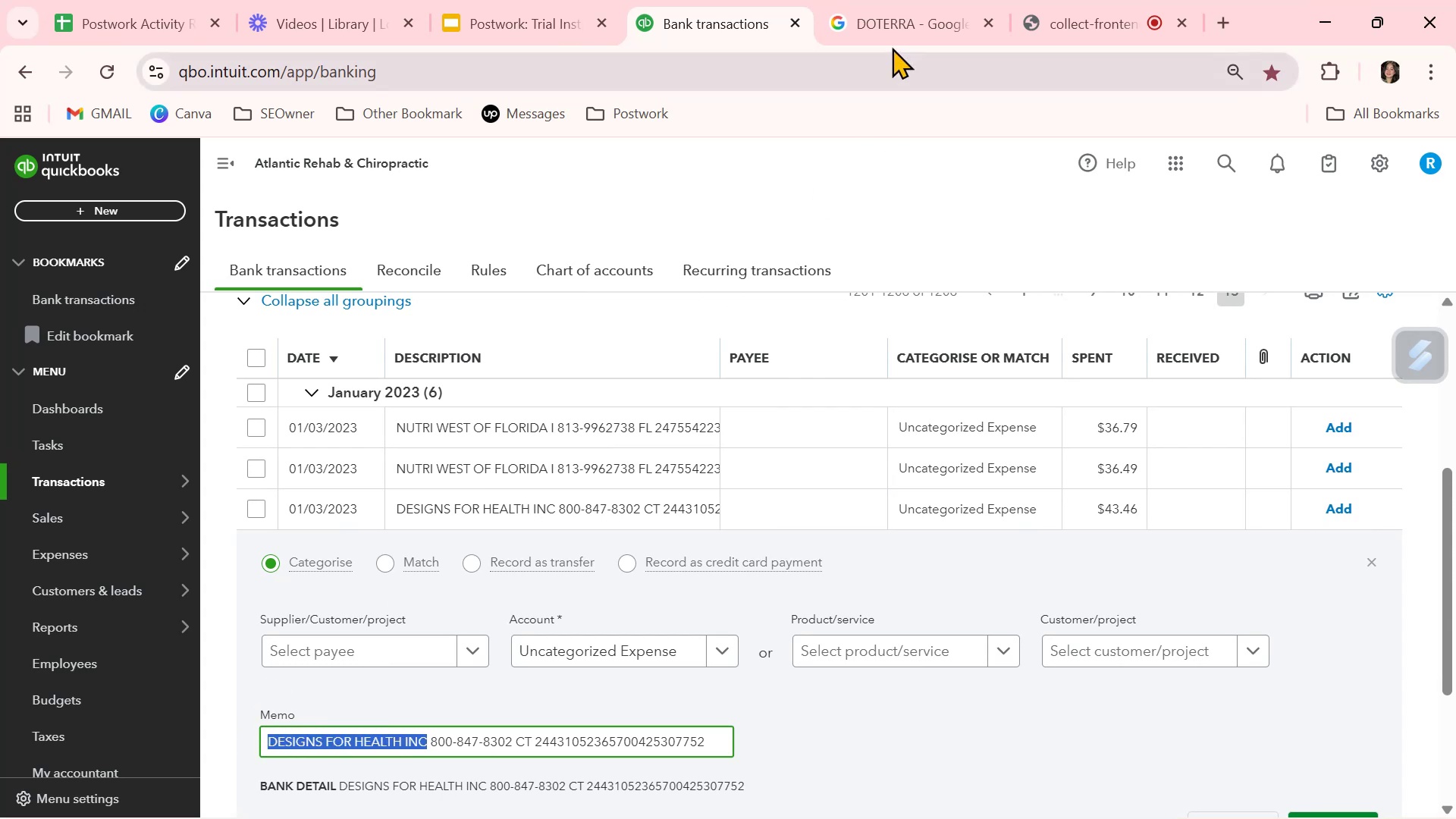 
left_click([894, 17])
 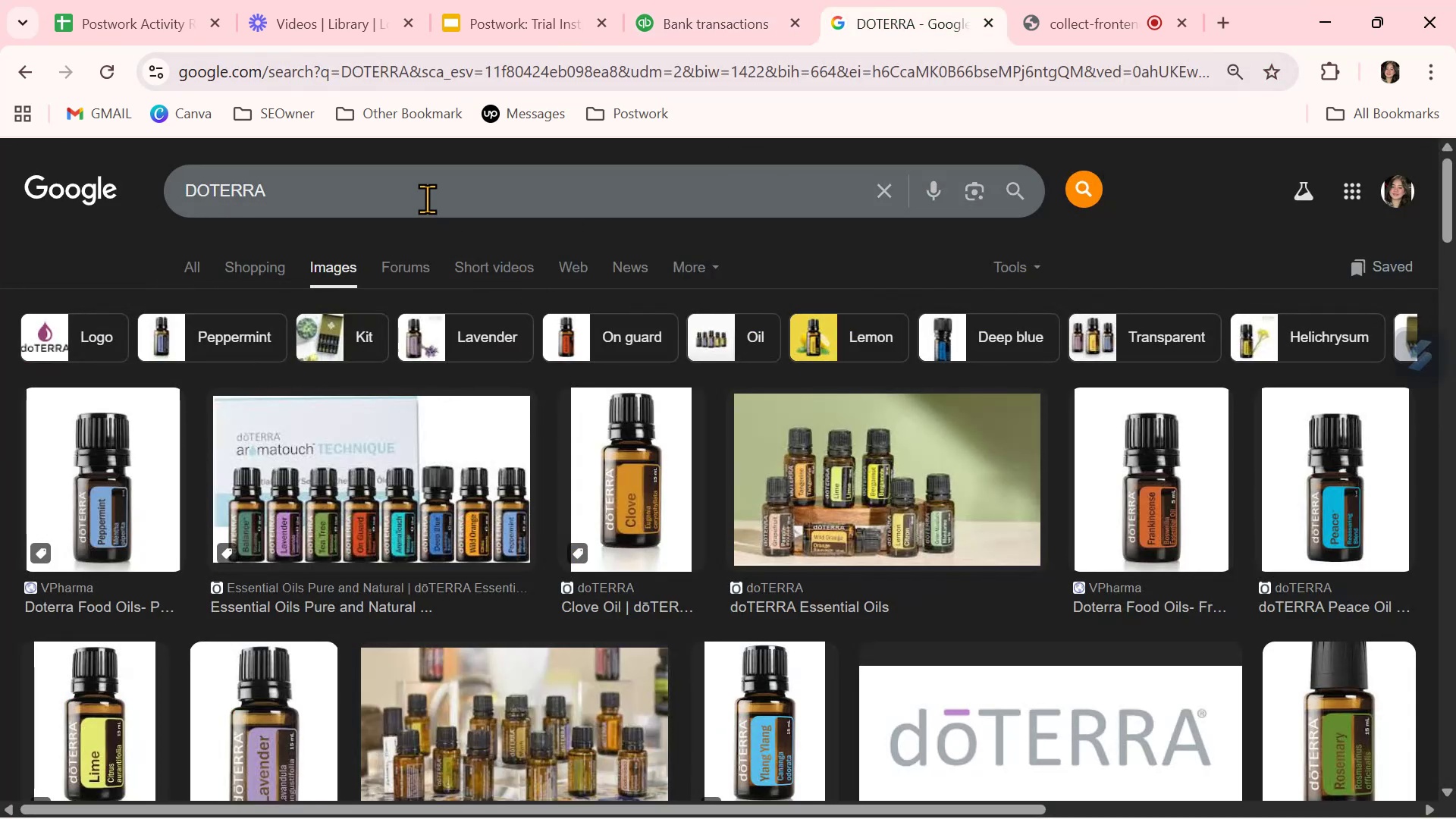 
double_click([427, 199])
 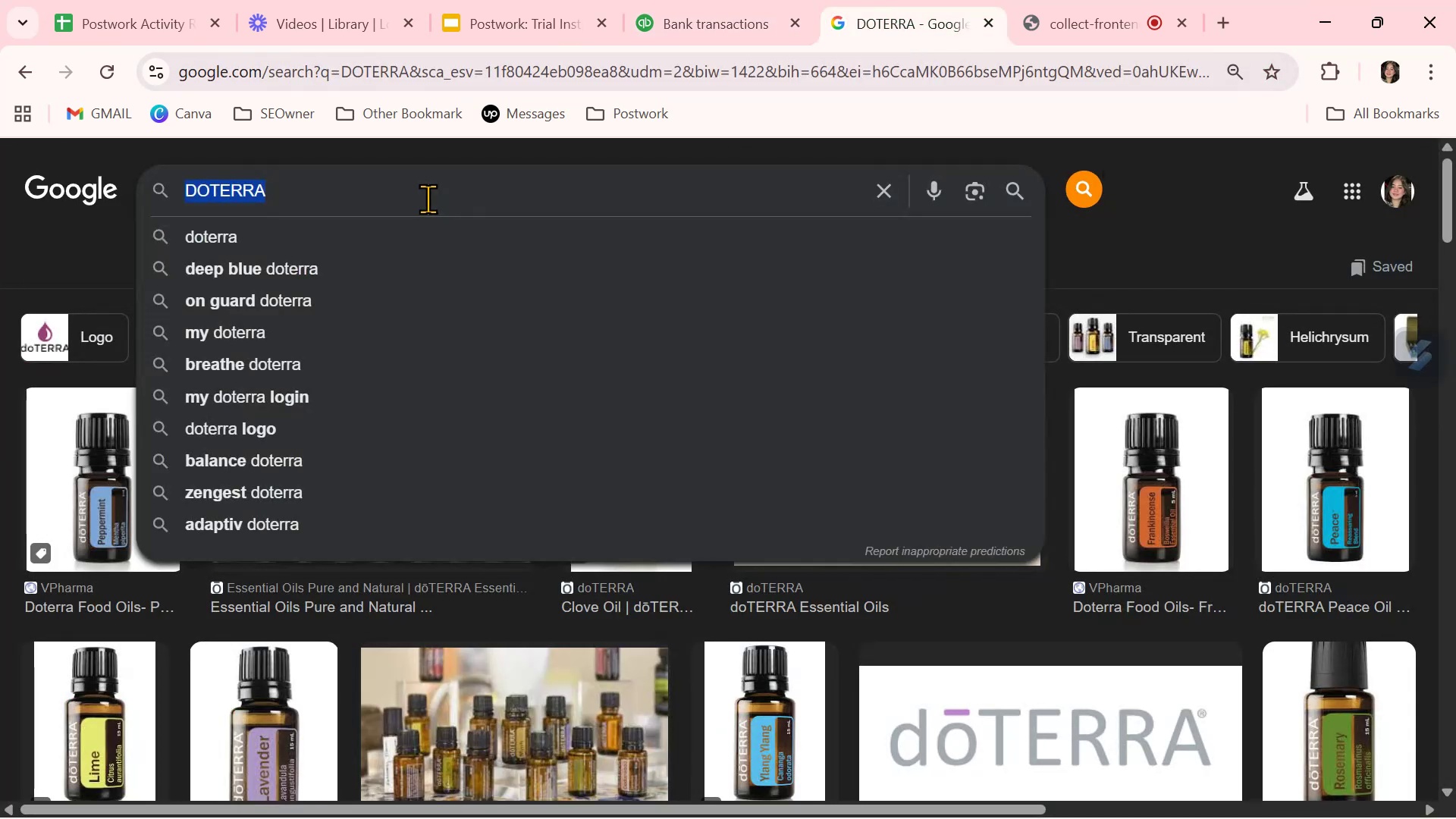 
key(Control+ControlLeft)
 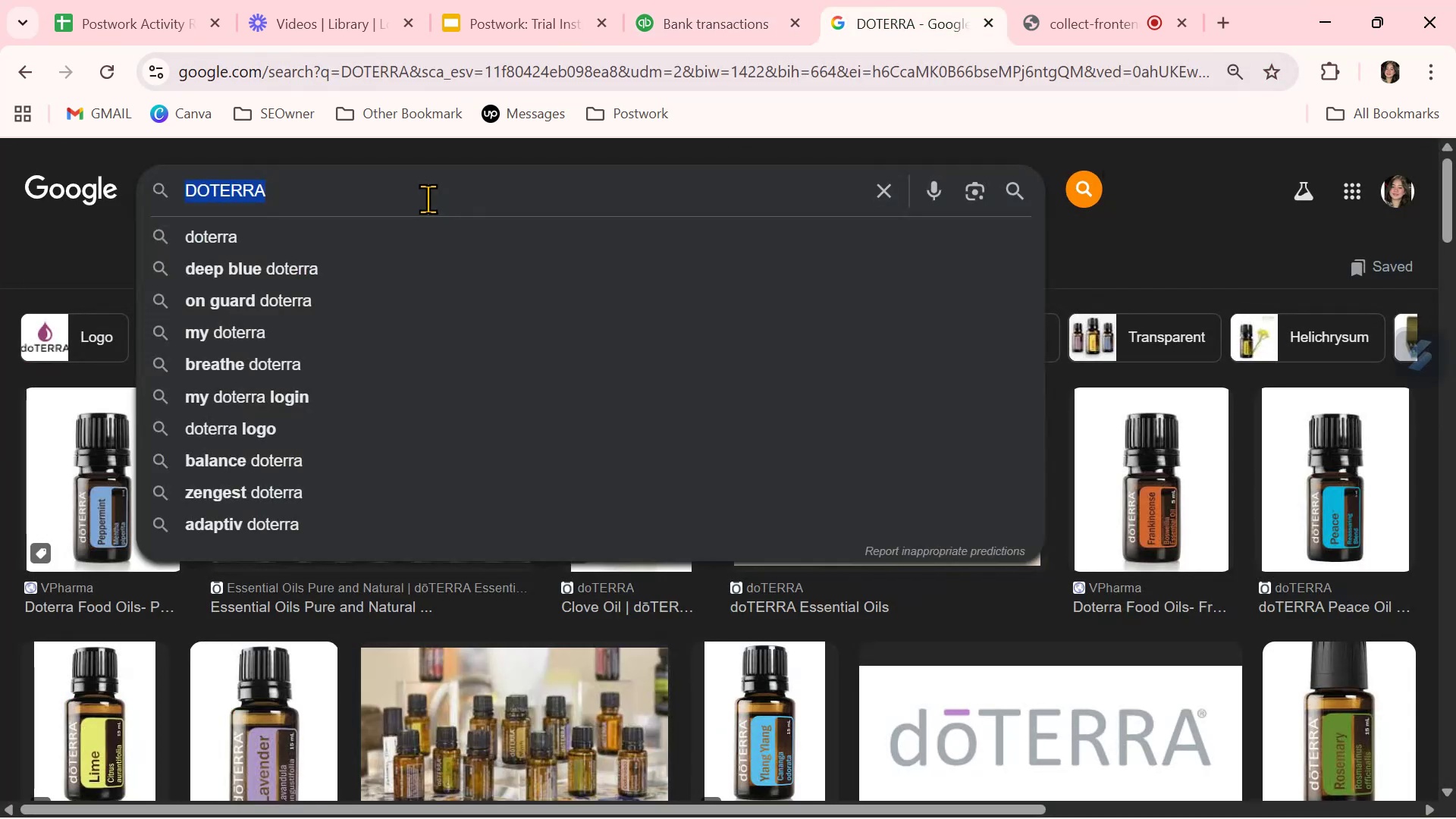 
key(Control+V)
 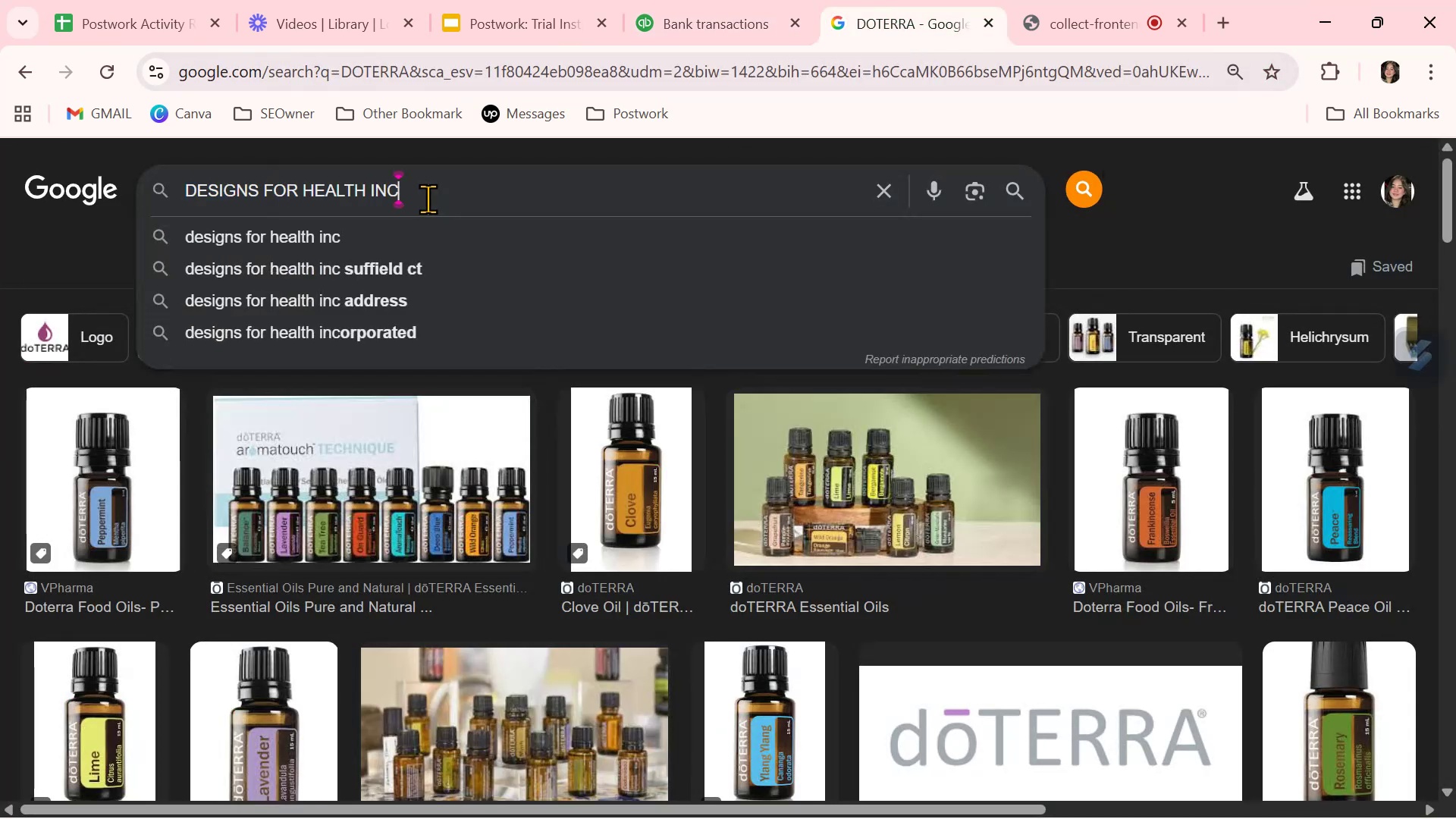 
key(Control+NumpadEnter)
 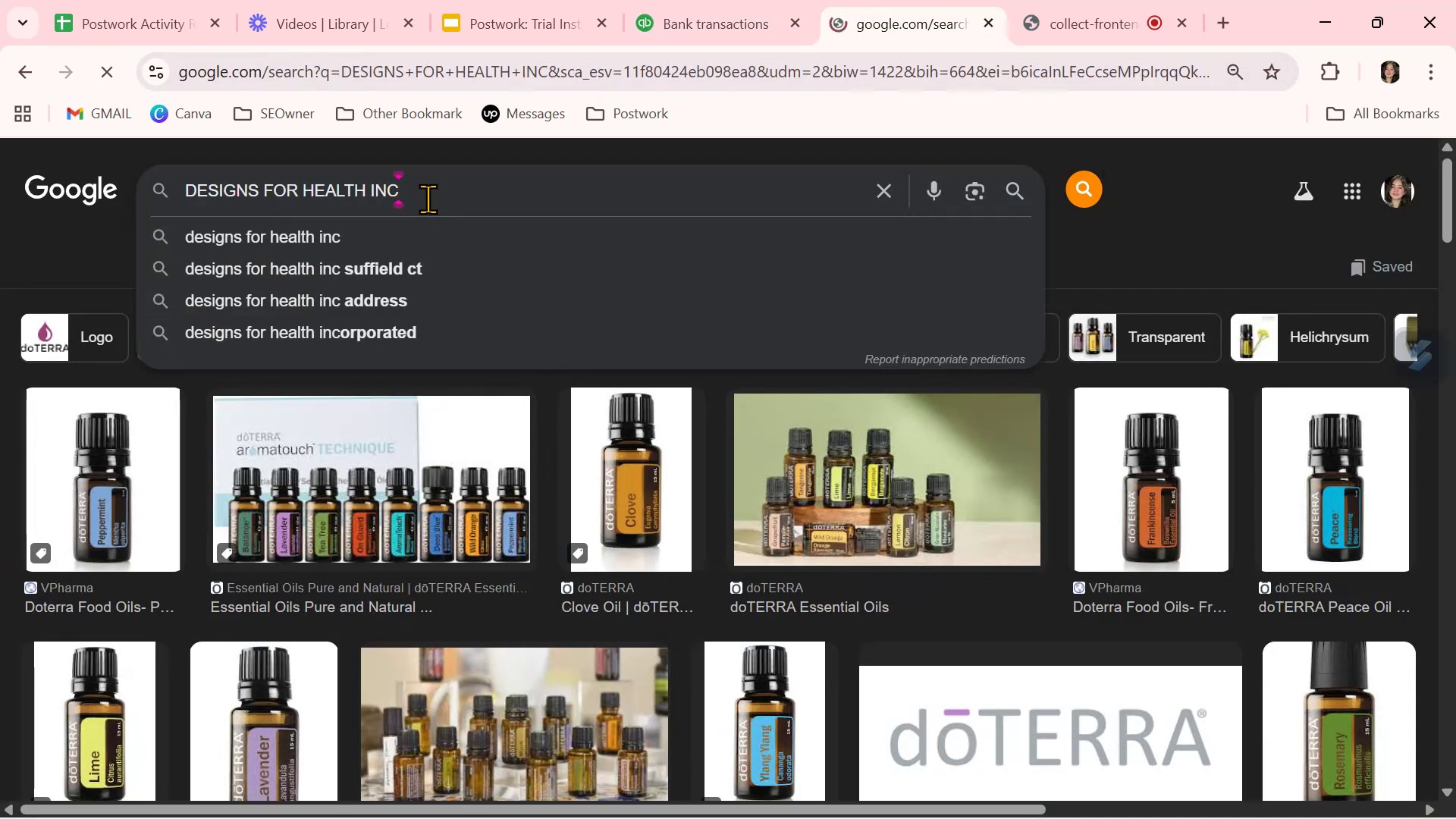 
mouse_move([463, 357])
 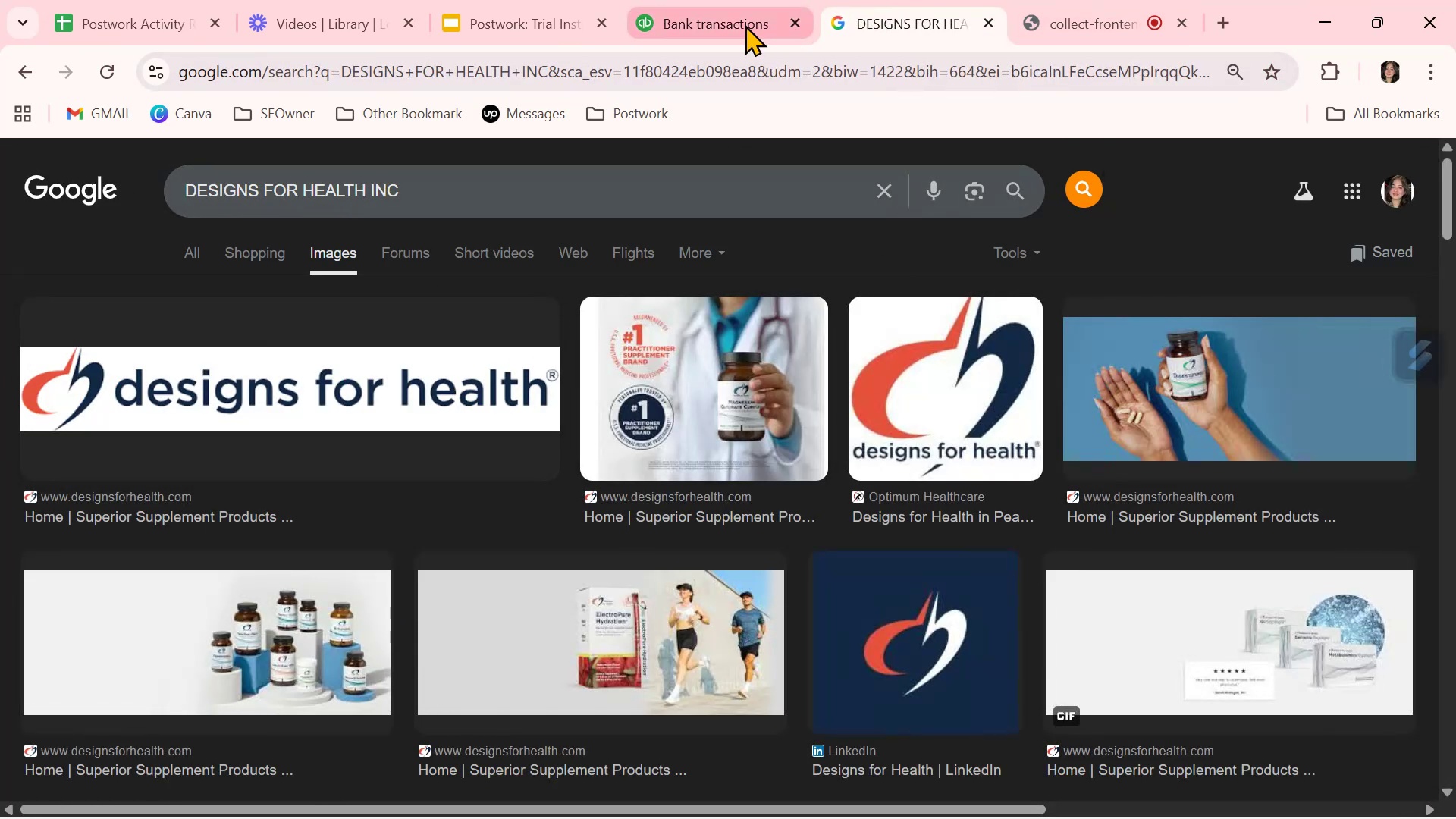 
left_click([745, 24])
 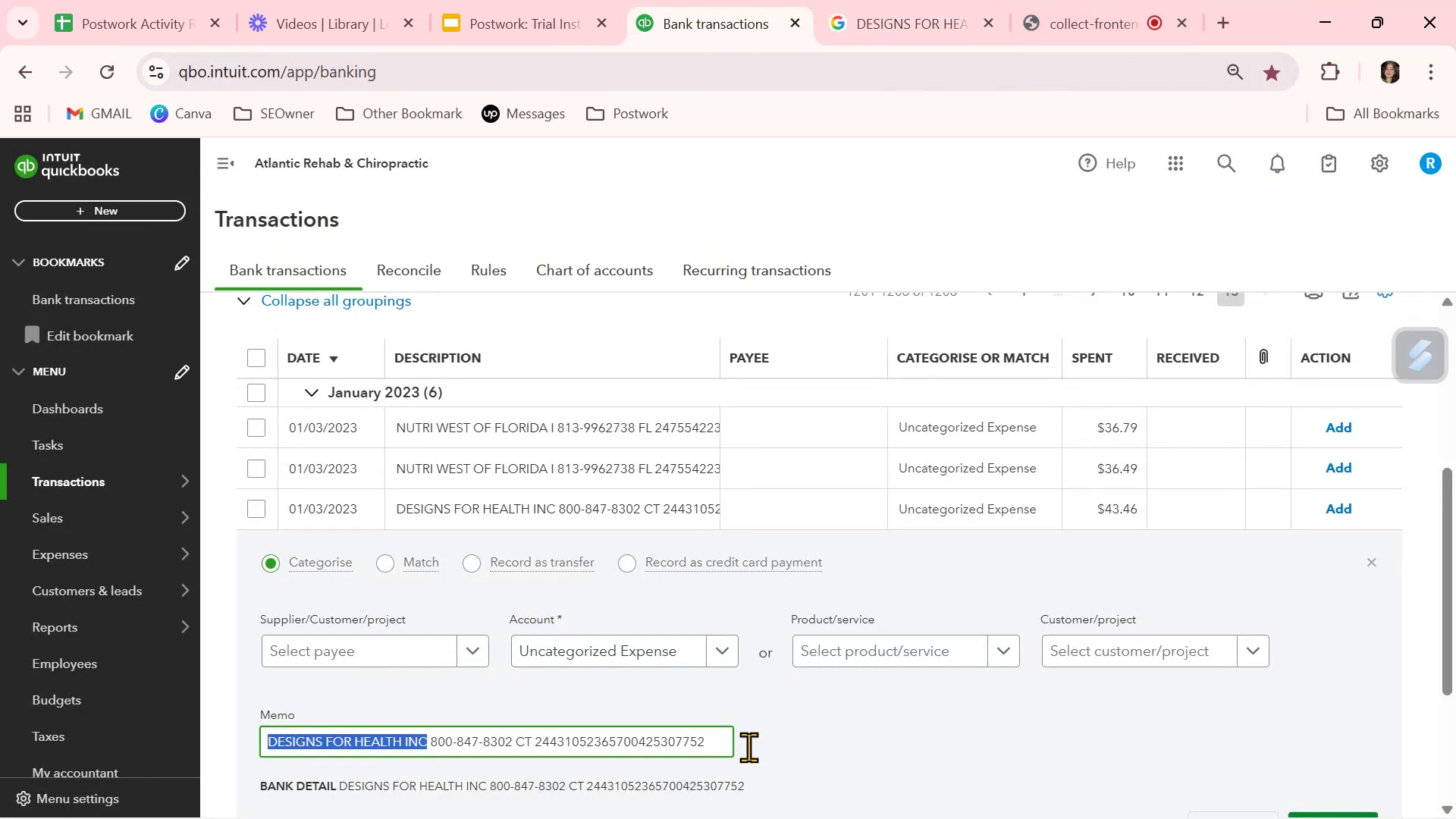 
left_click([905, 692])
 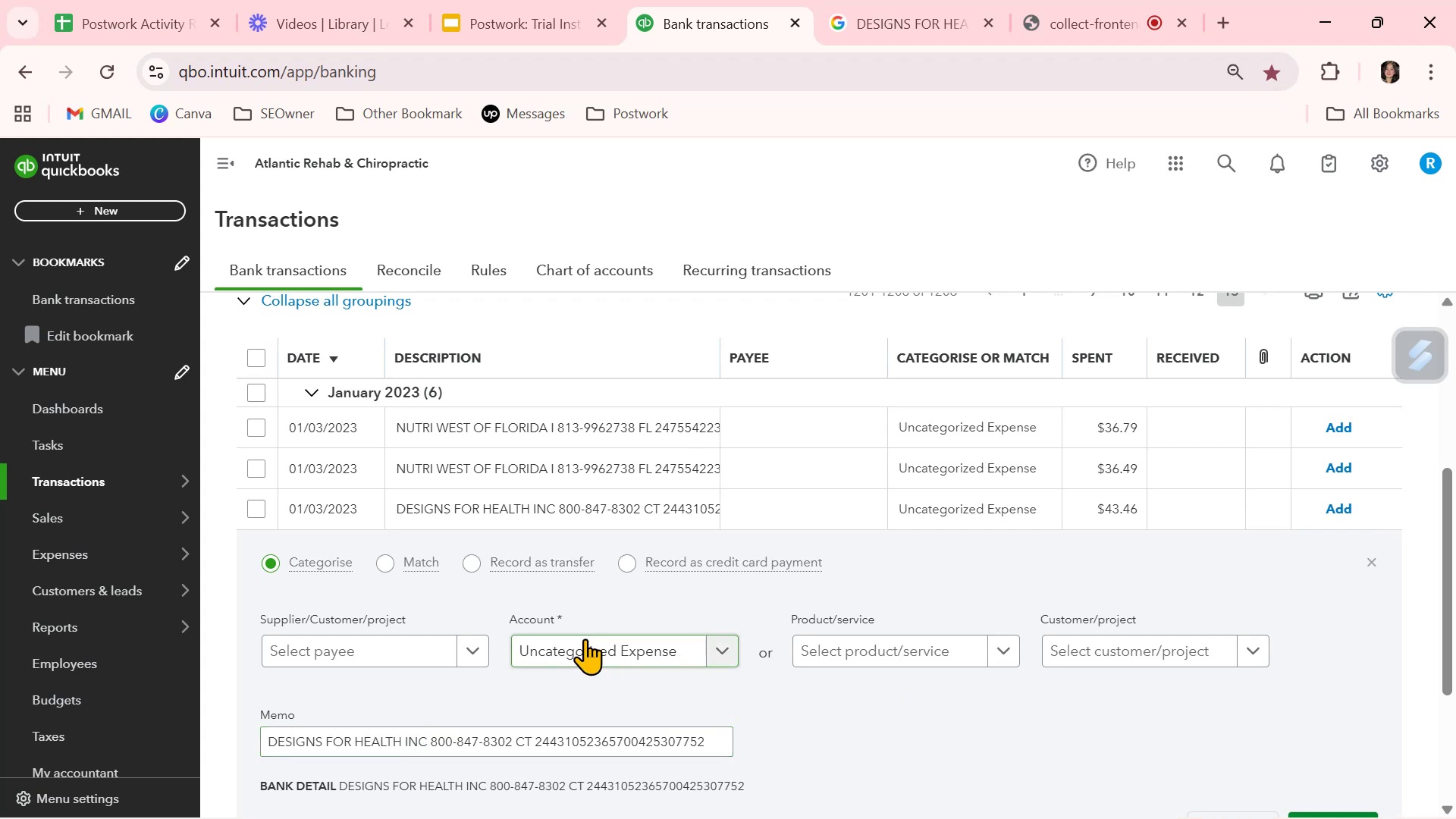 
left_click([590, 646])
 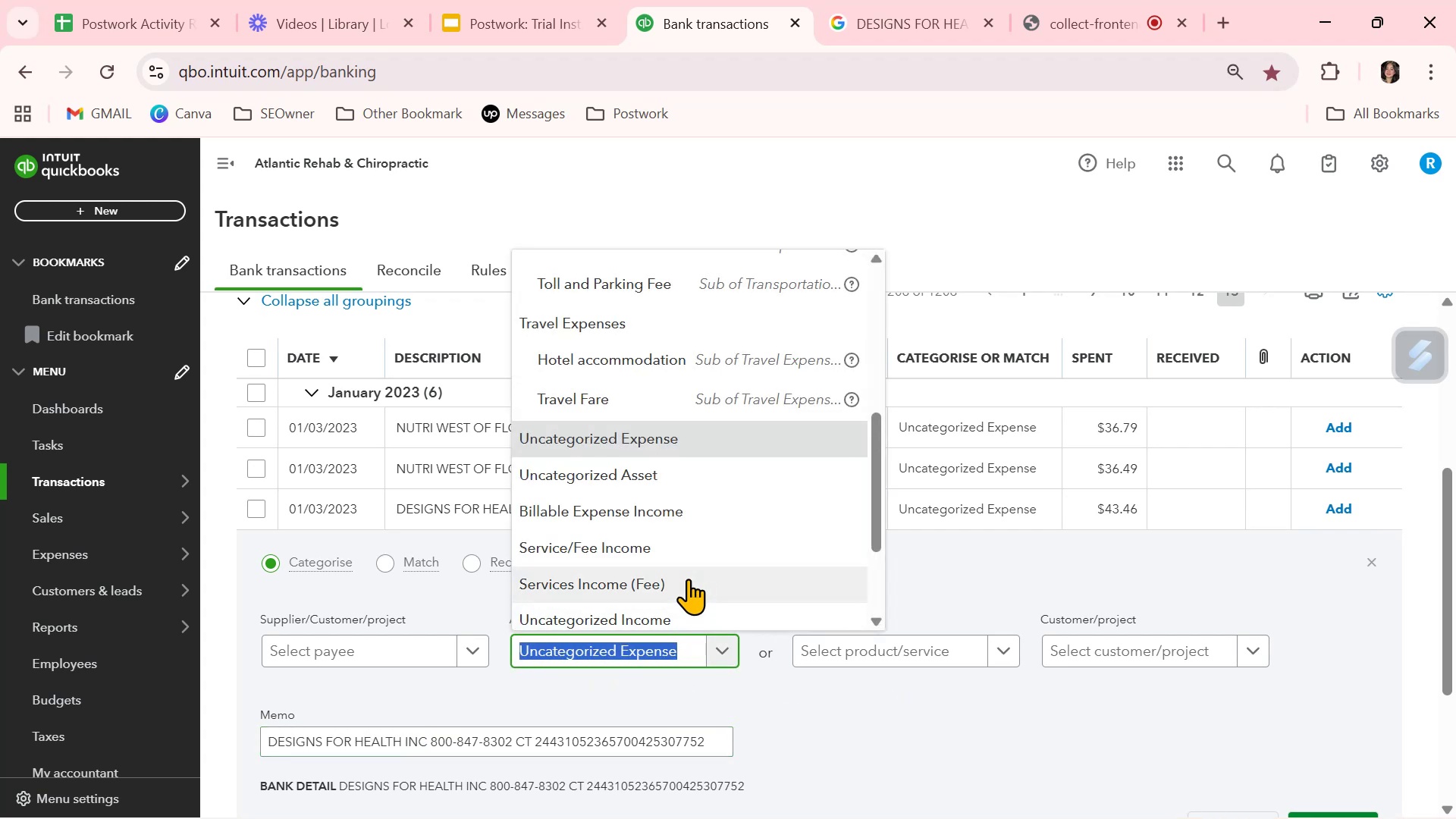 
scroll: coordinate [688, 579], scroll_direction: down, amount: 1.0
 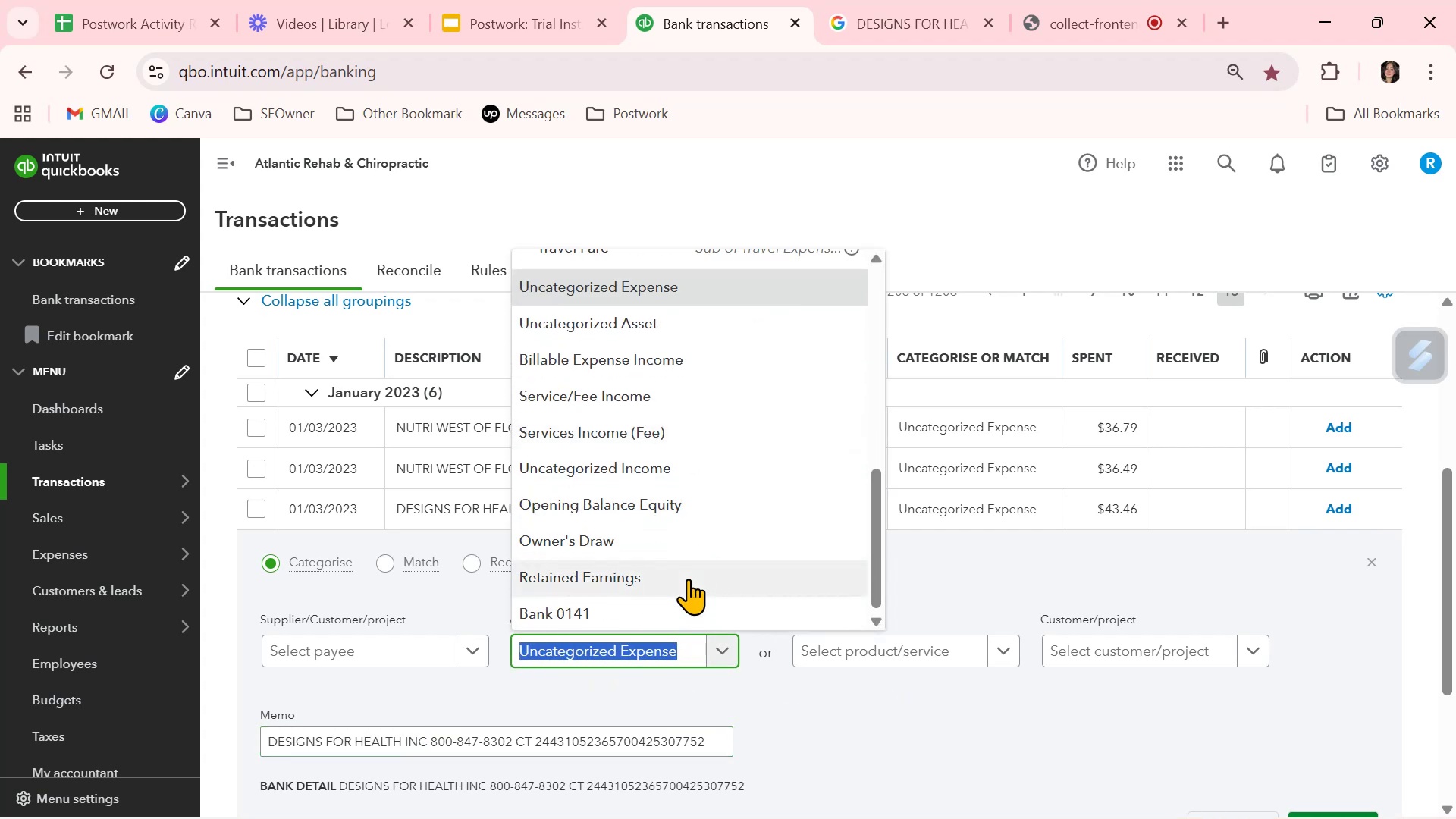 
scroll: coordinate [691, 573], scroll_direction: up, amount: 3.0
 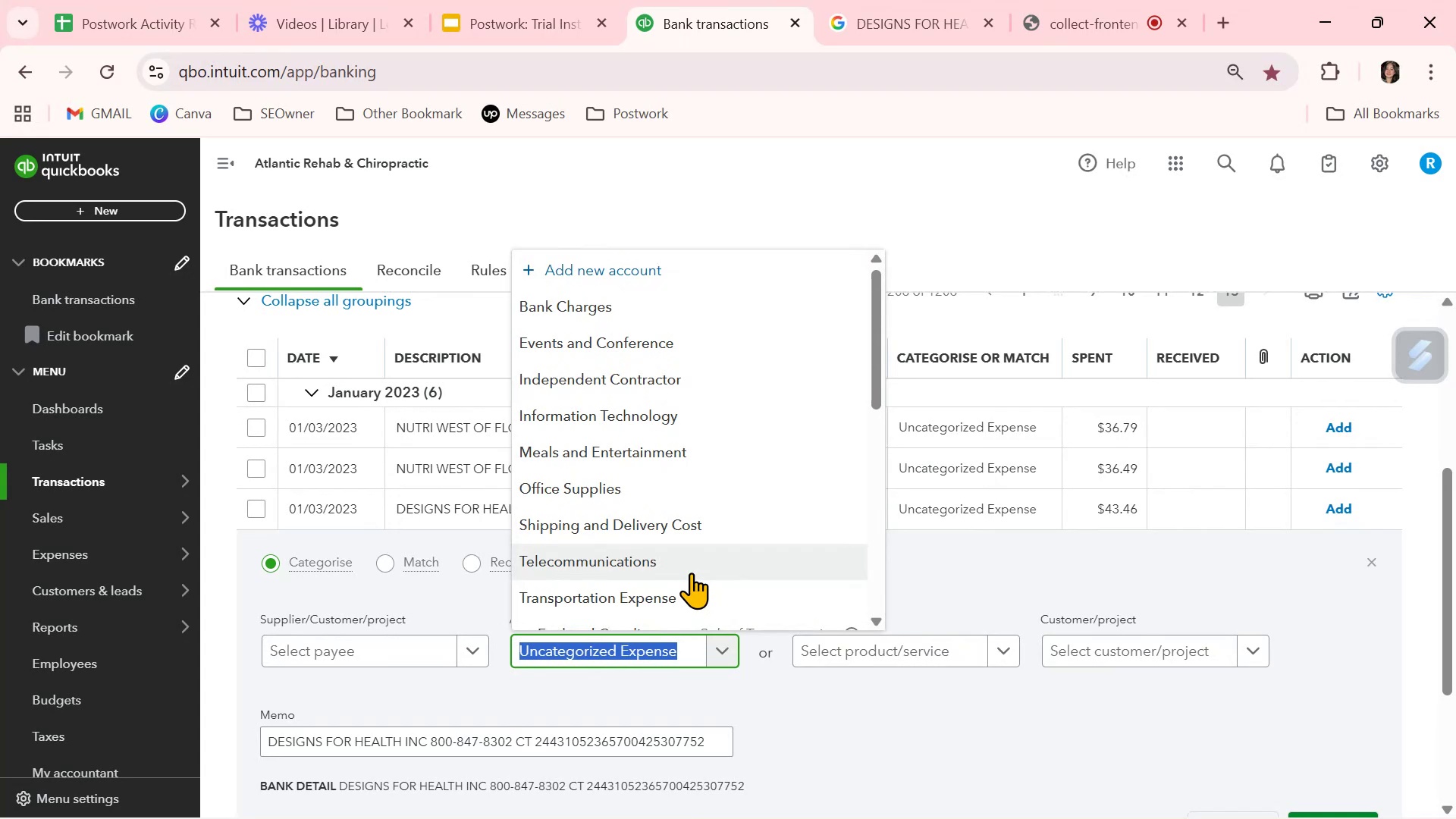 
scroll: coordinate [696, 543], scroll_direction: down, amount: 4.0
 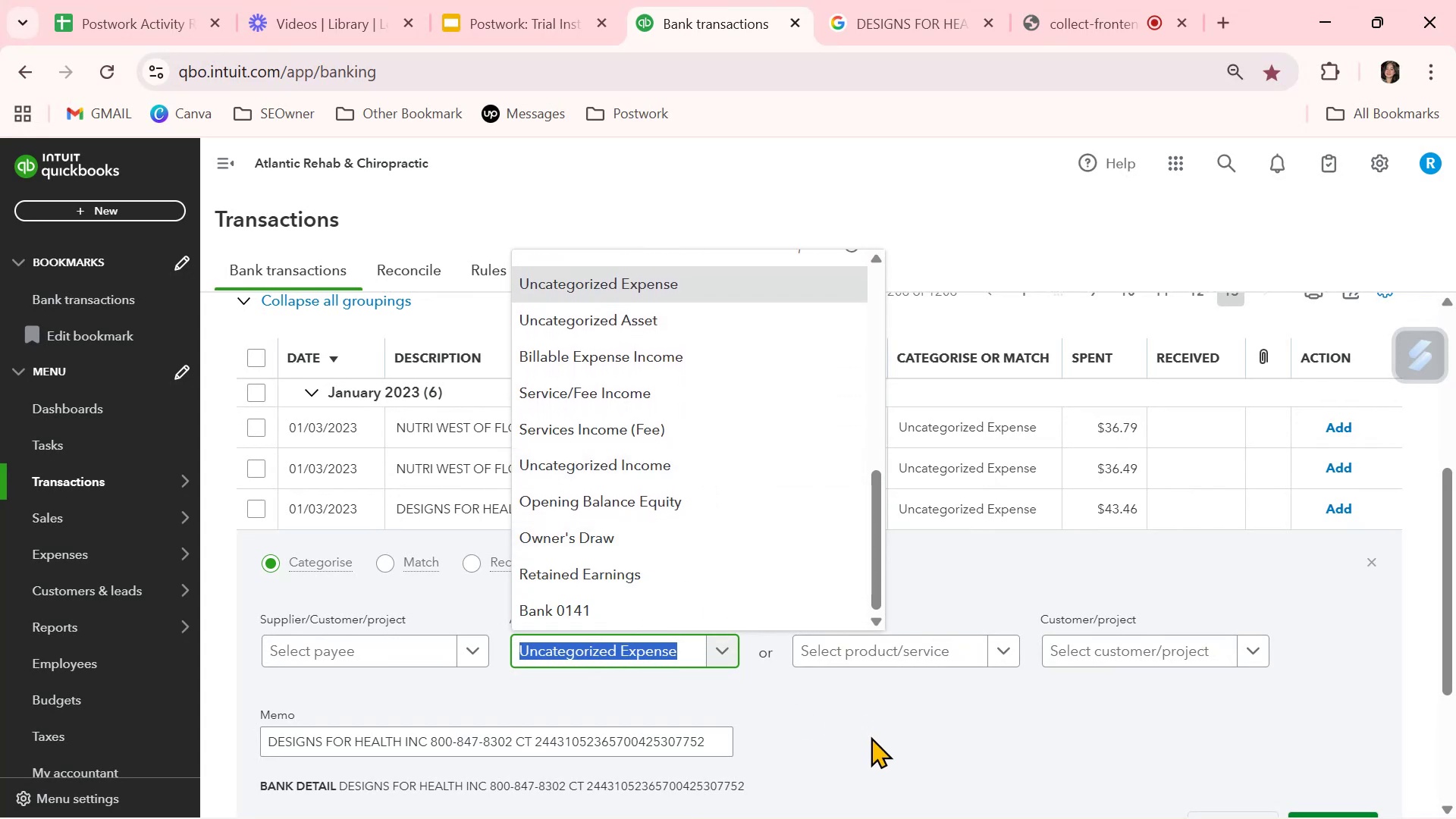 
left_click([873, 720])
 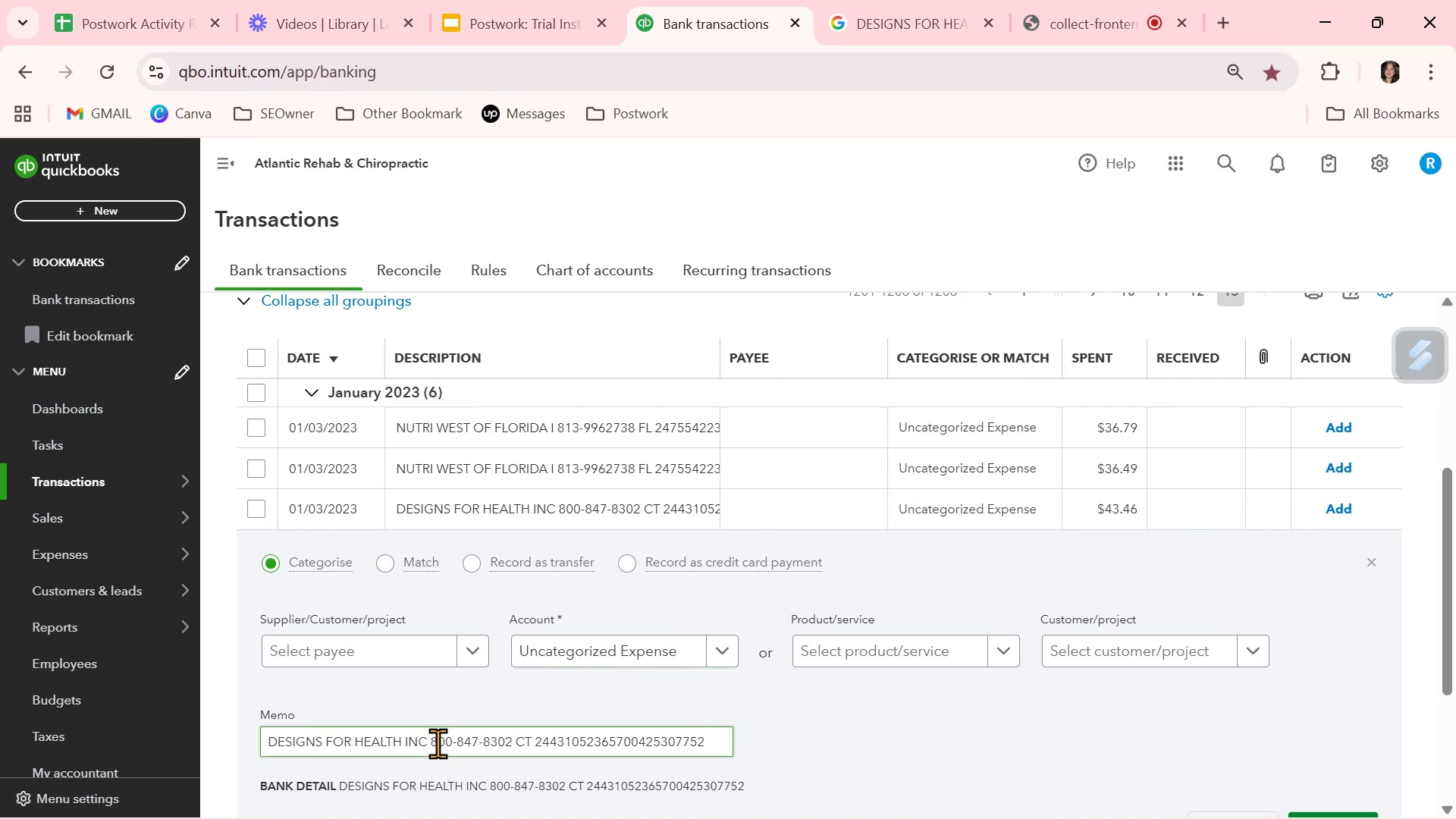 
left_click_drag(start_coordinate=[425, 741], to_coordinate=[247, 745])
 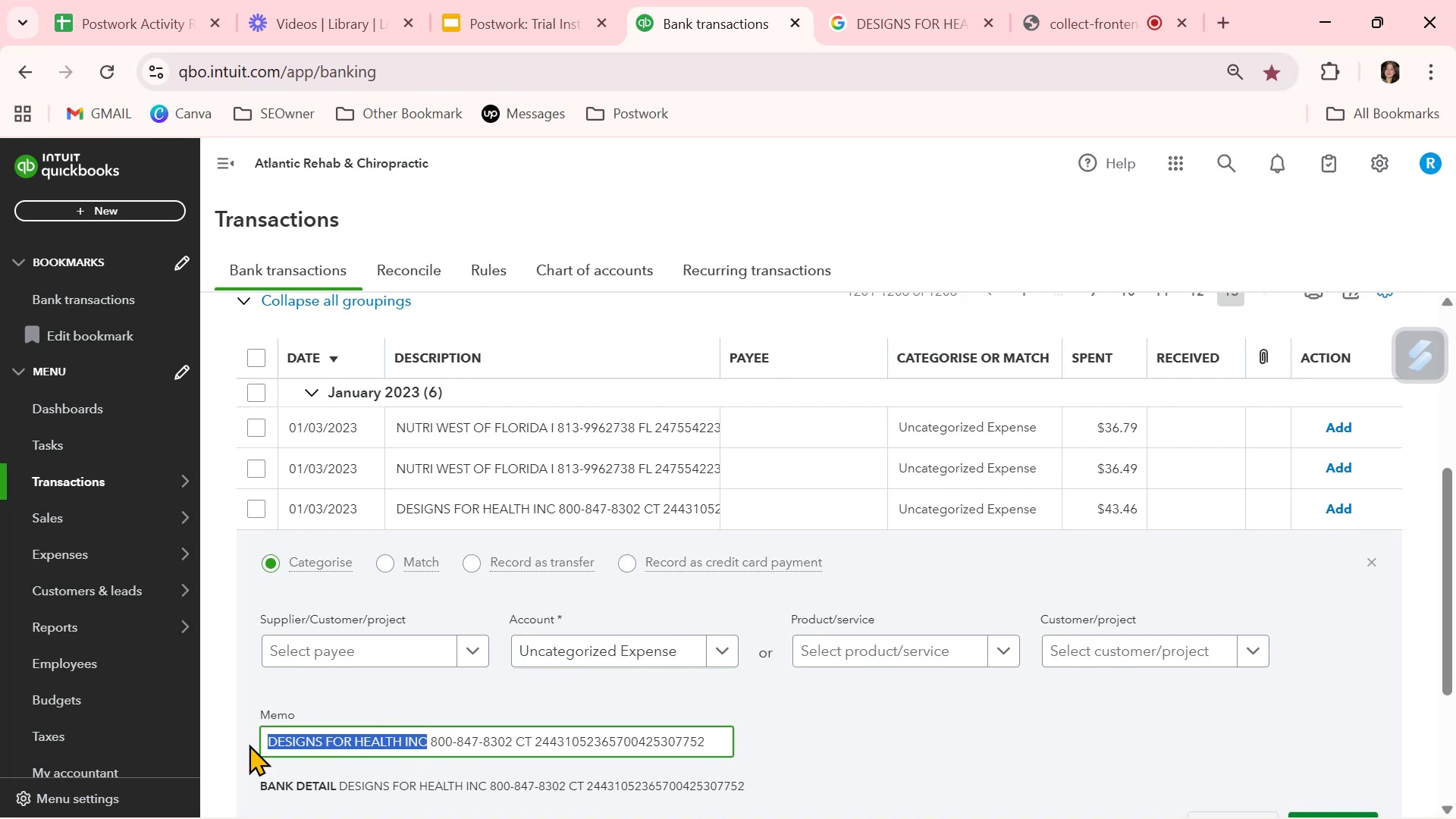 
key(Control+ControlLeft)
 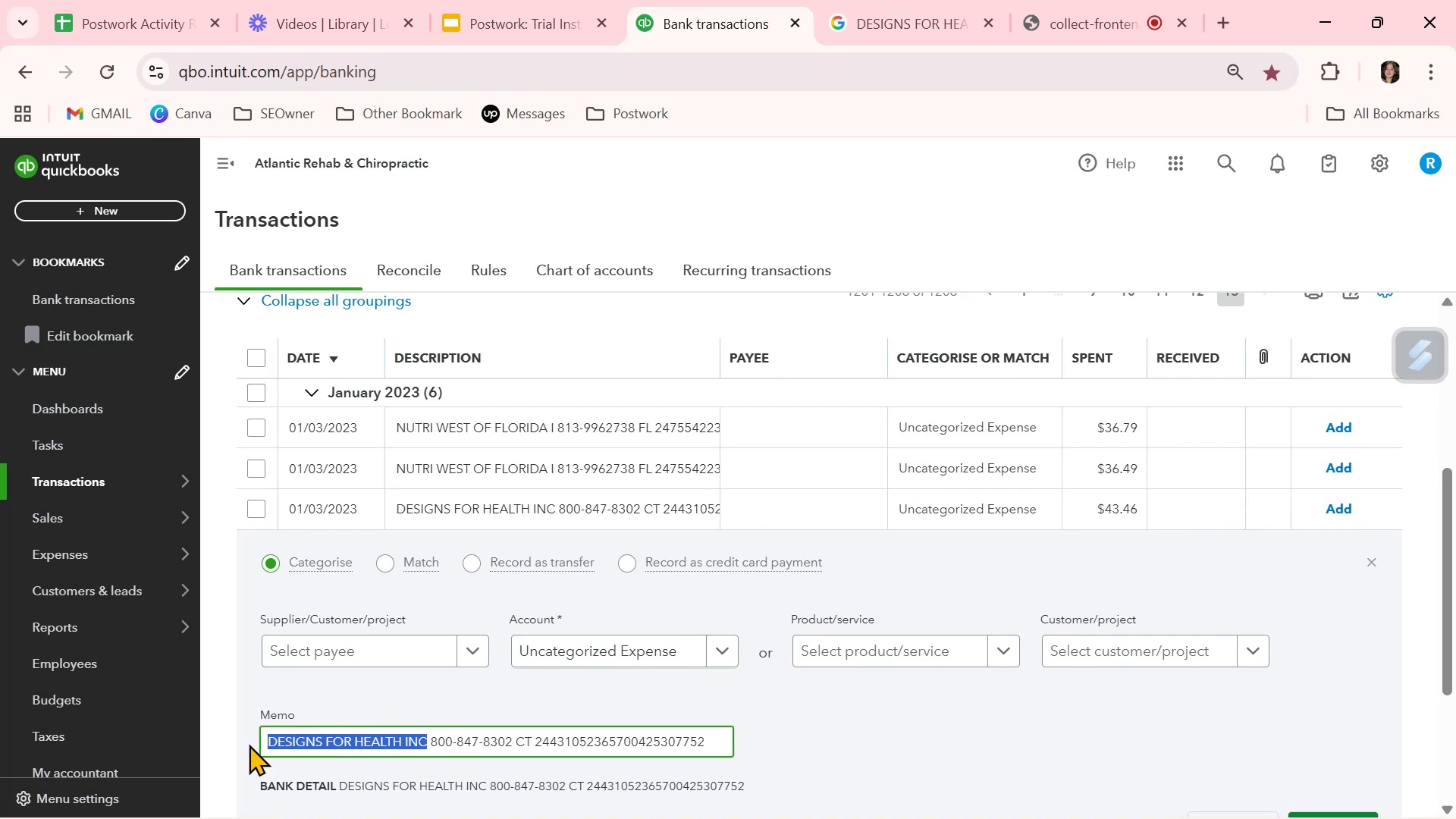 
key(Control+C)
 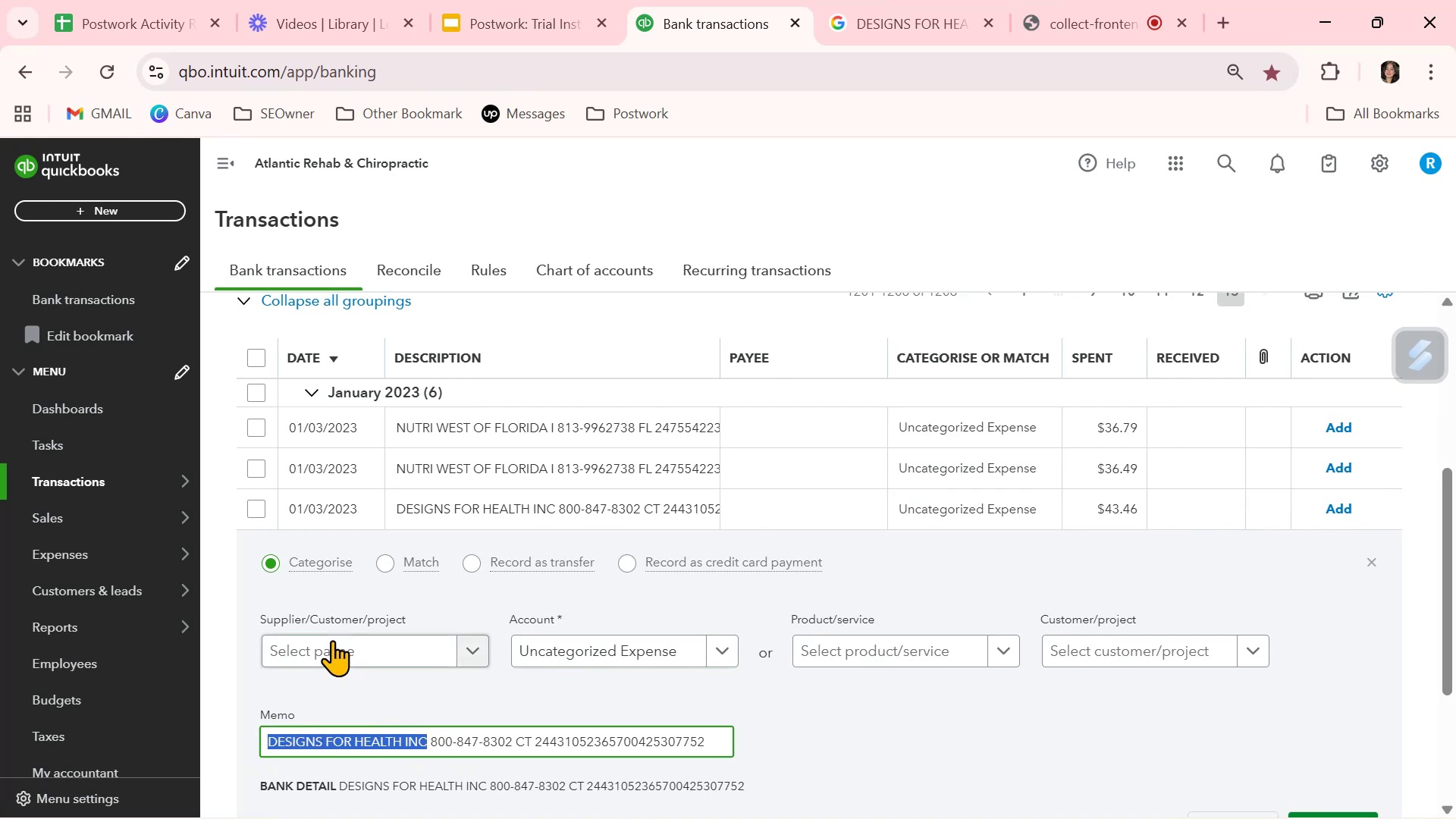 
left_click([332, 640])
 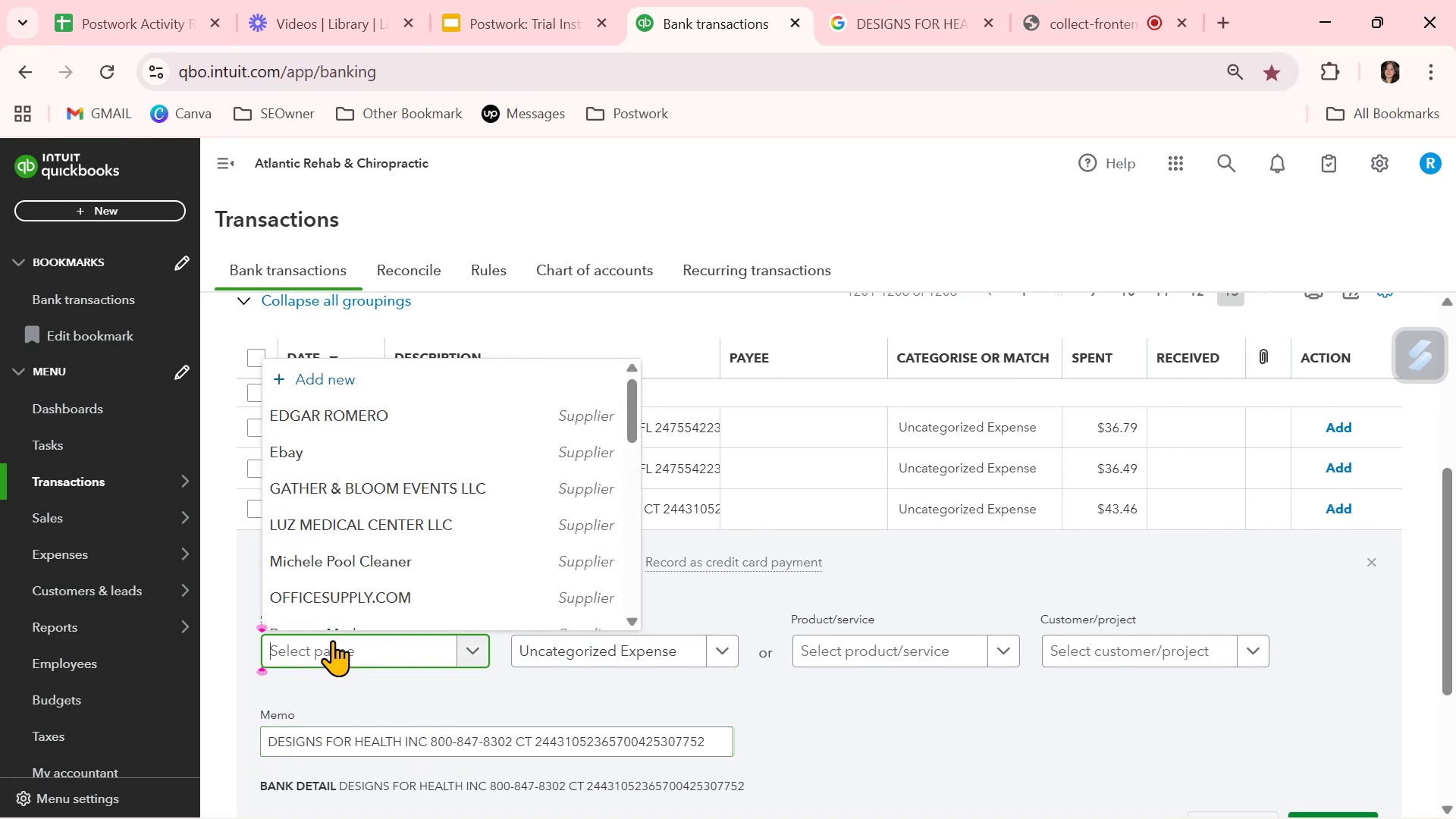 
key(Control+ControlLeft)
 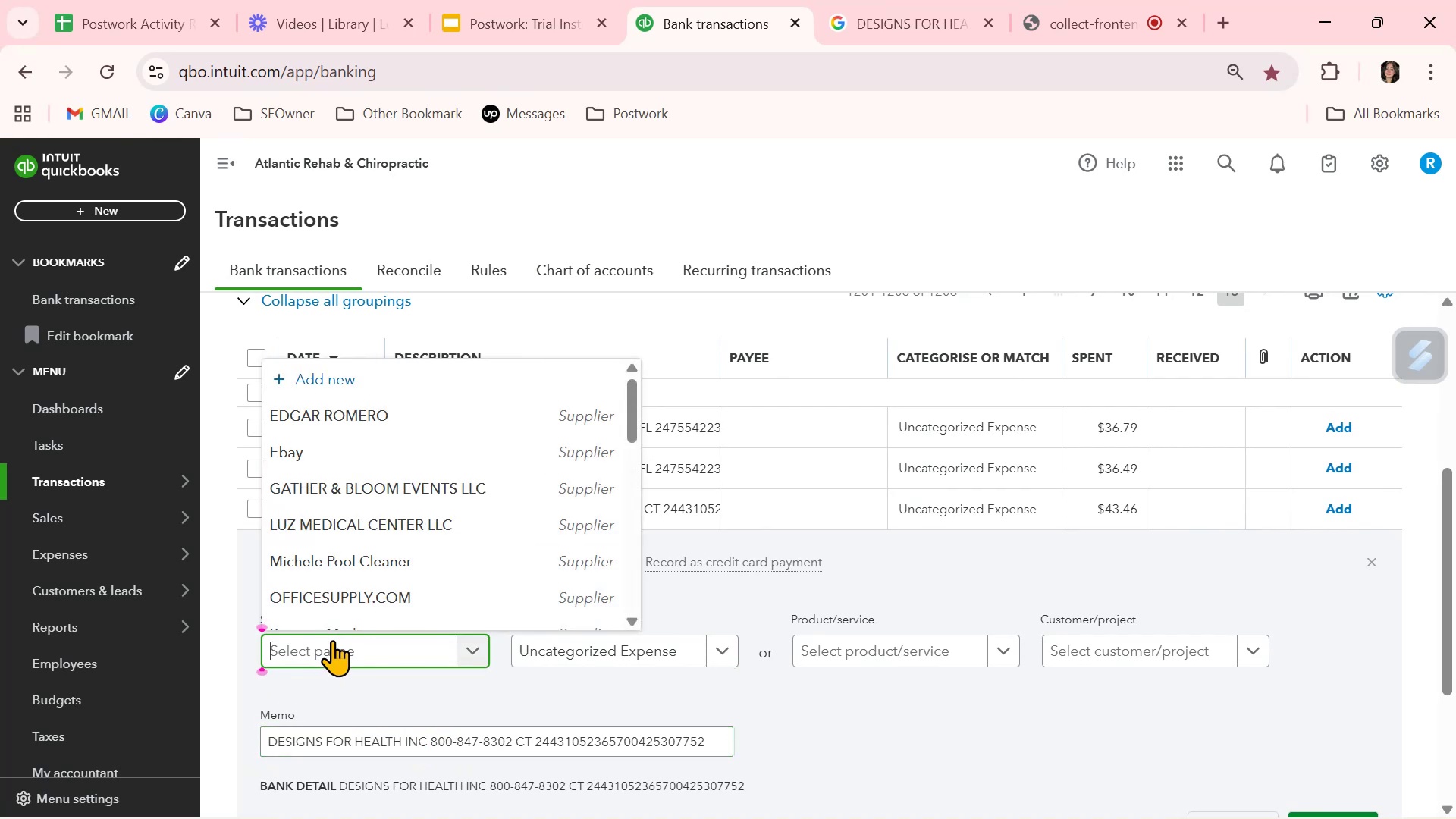 
key(Control+V)
 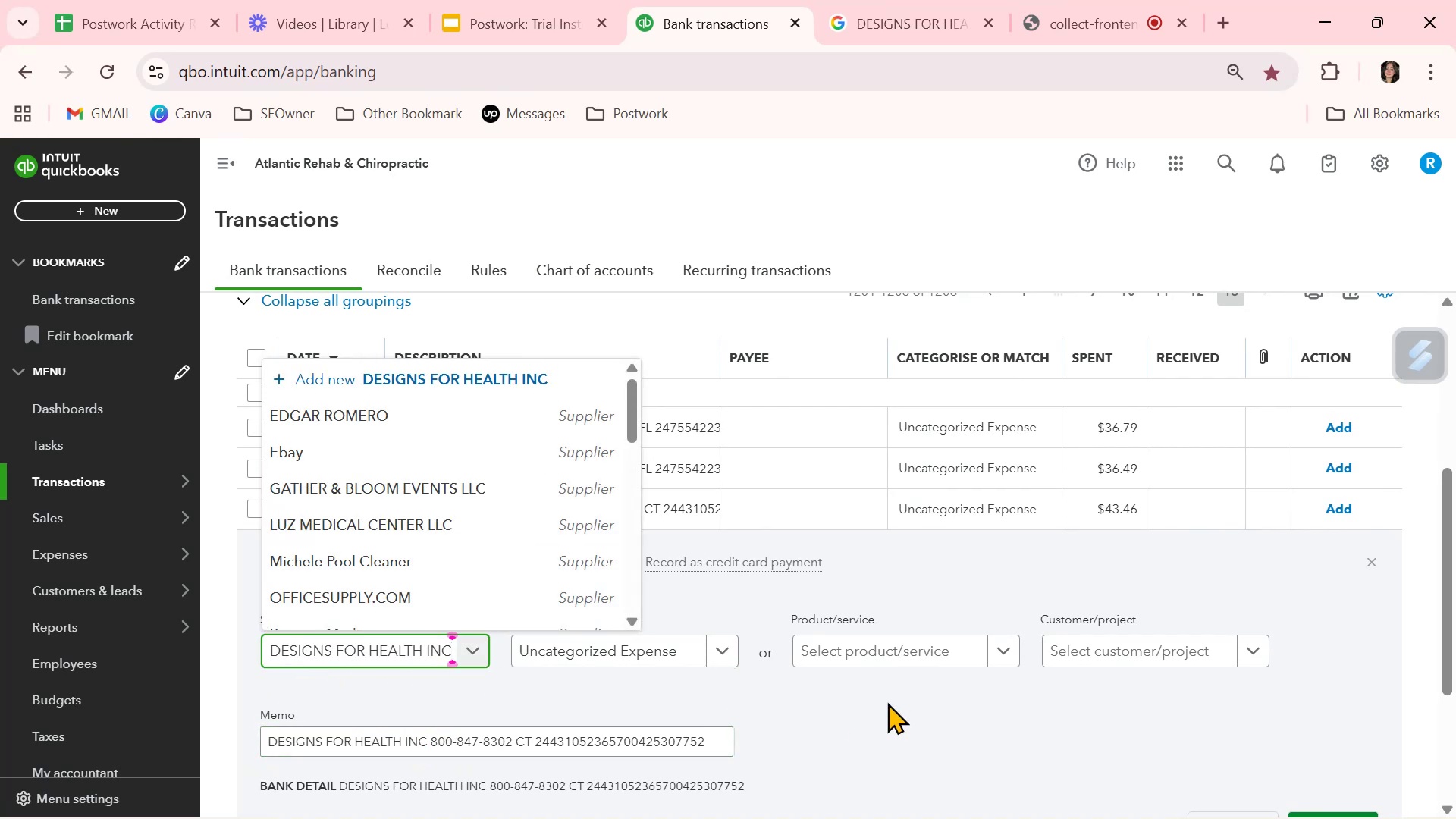 
left_click([893, 708])
 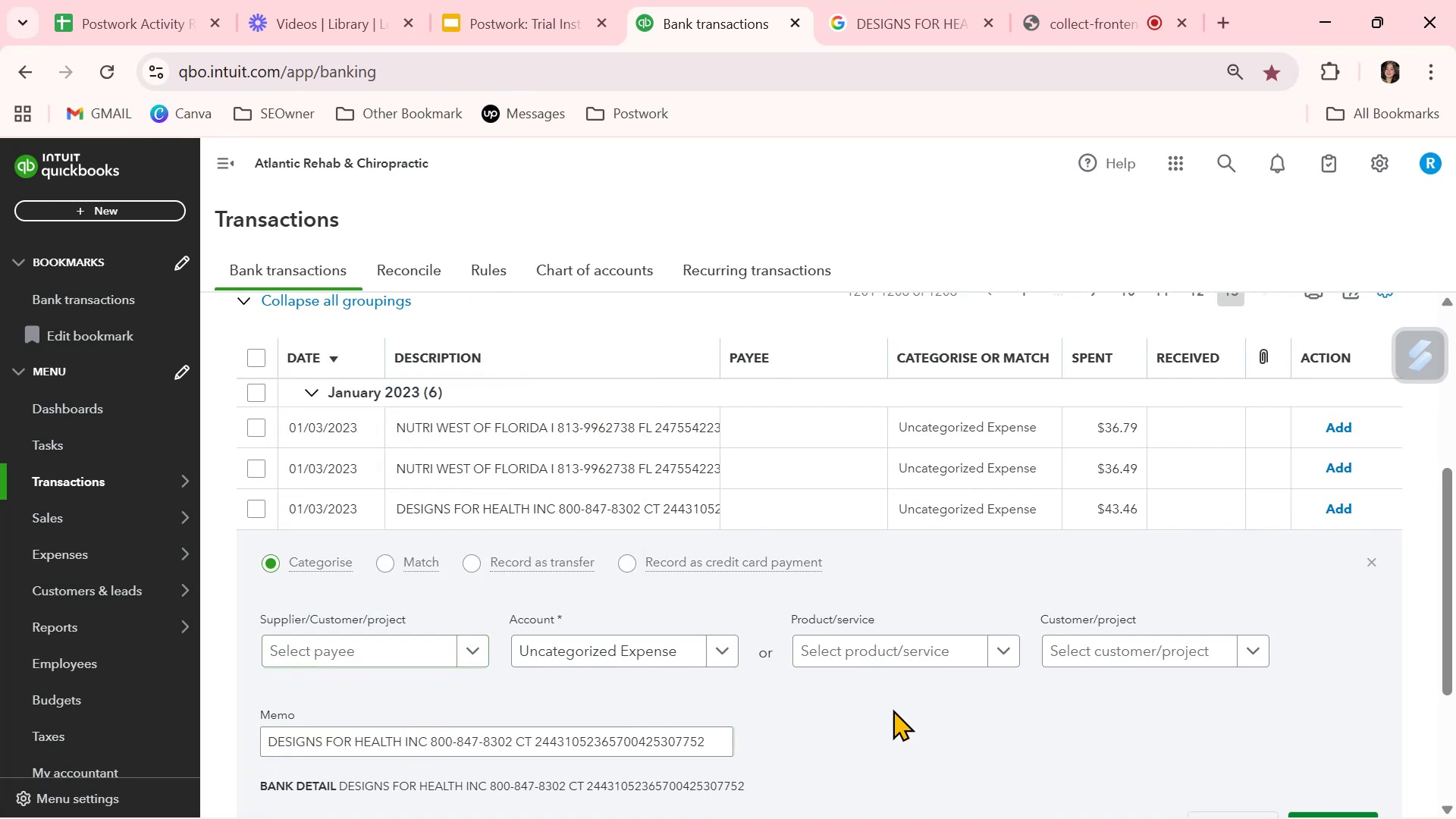 
scroll: coordinate [893, 709], scroll_direction: down, amount: 1.0
 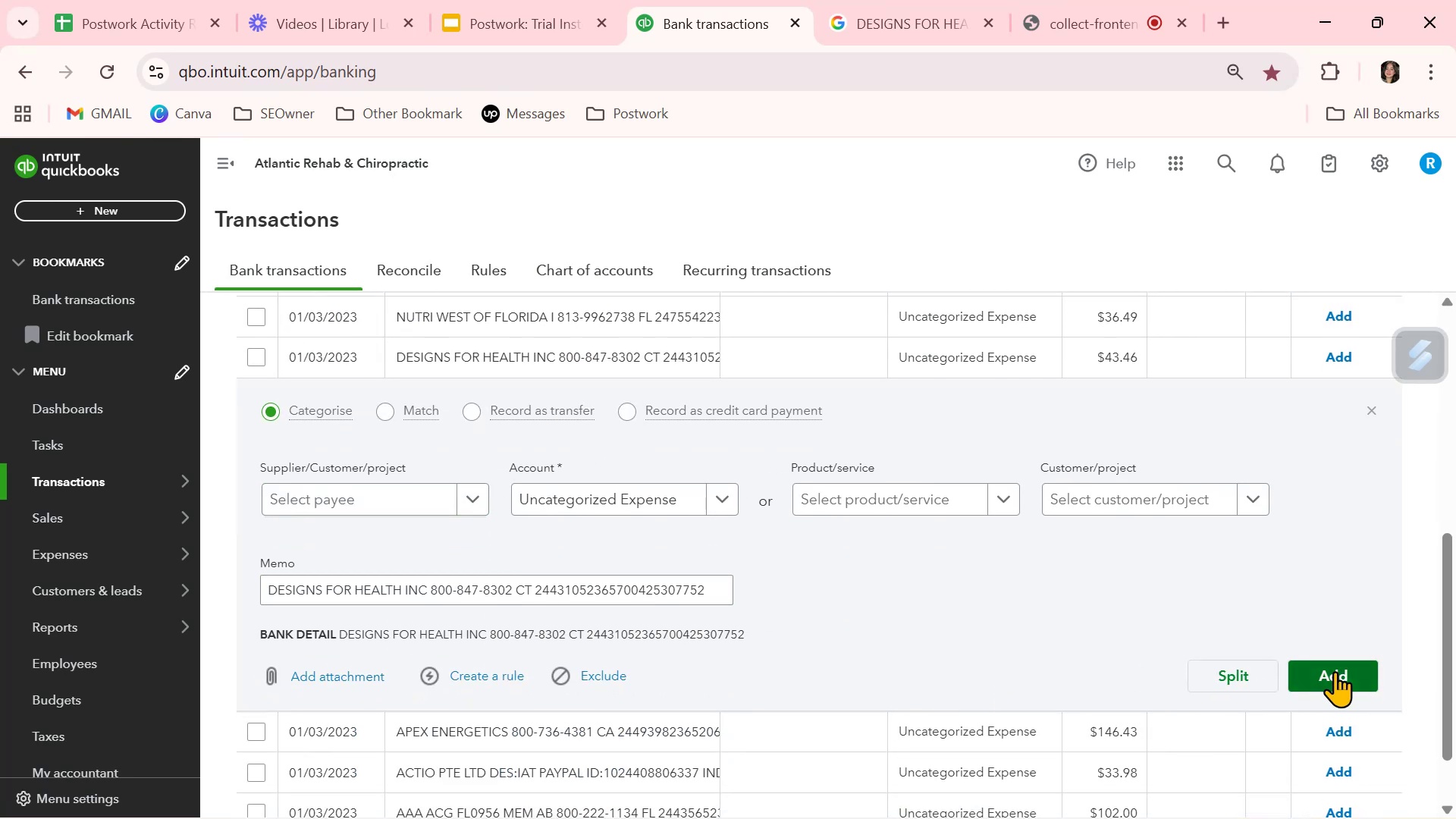 
left_click([487, 672])
 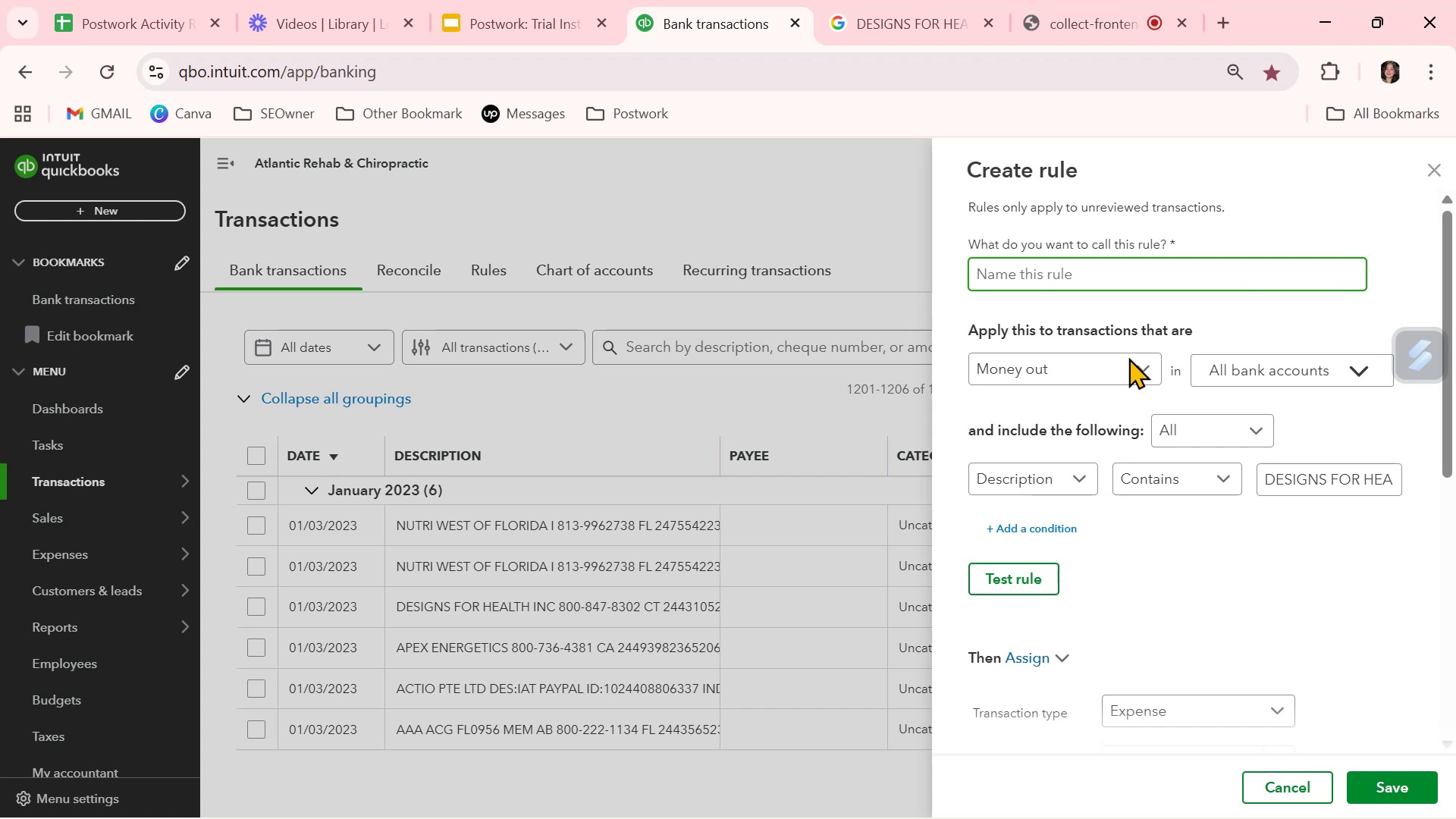 
key(Control+ControlLeft)
 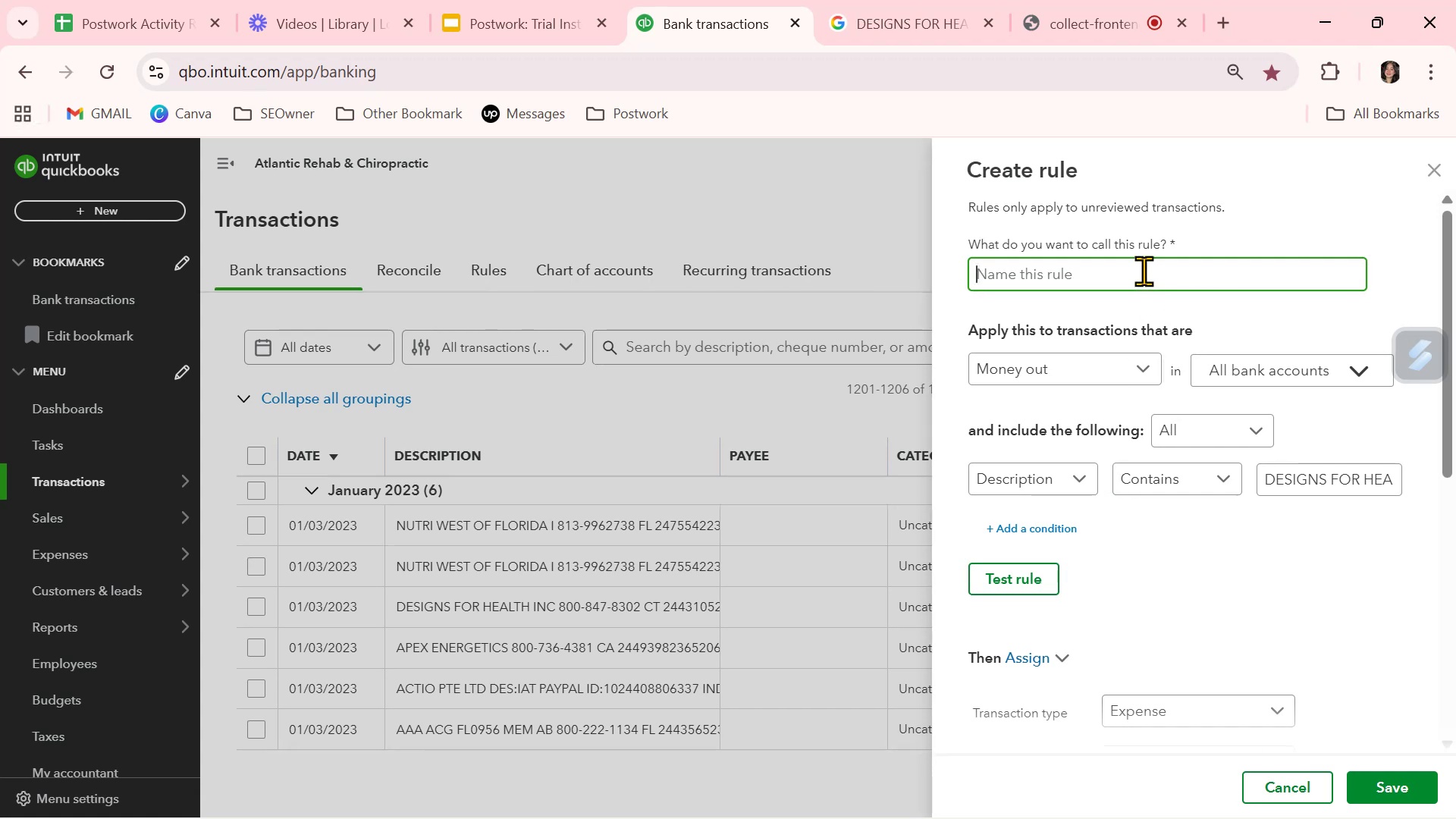 
key(Control+V)
 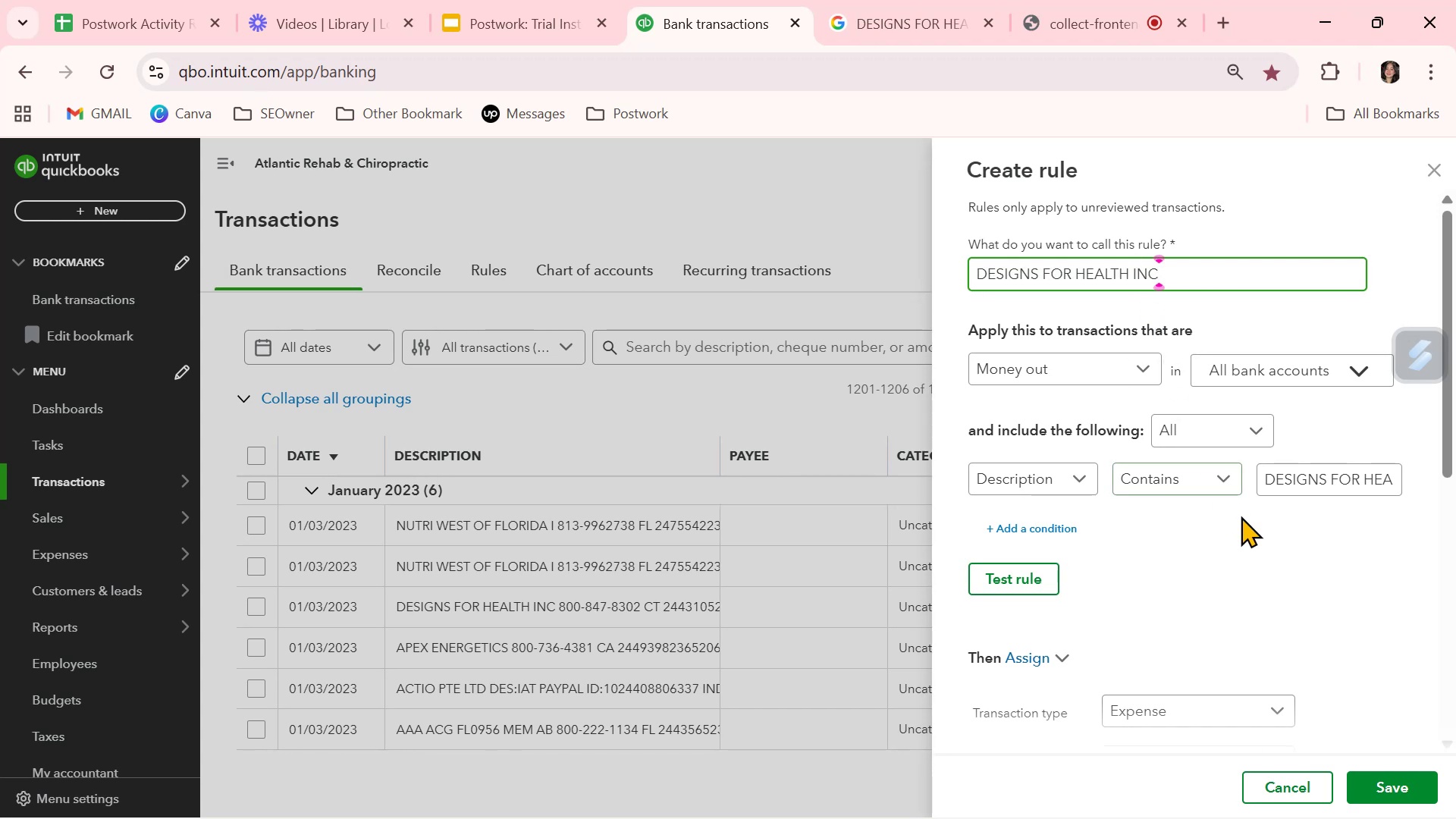 
left_click([1266, 555])
 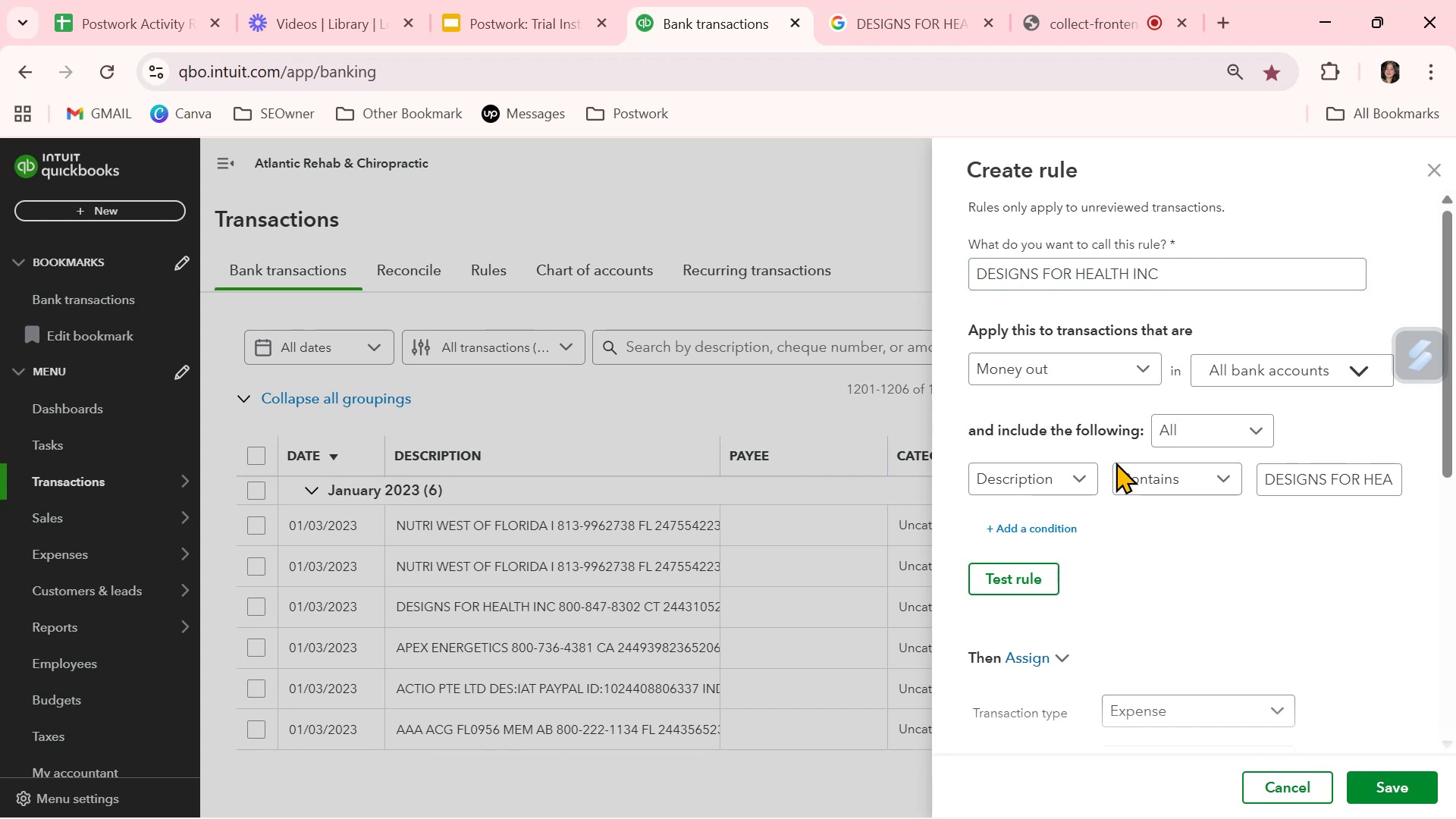 
scroll: coordinate [1379, 580], scroll_direction: down, amount: 5.0
 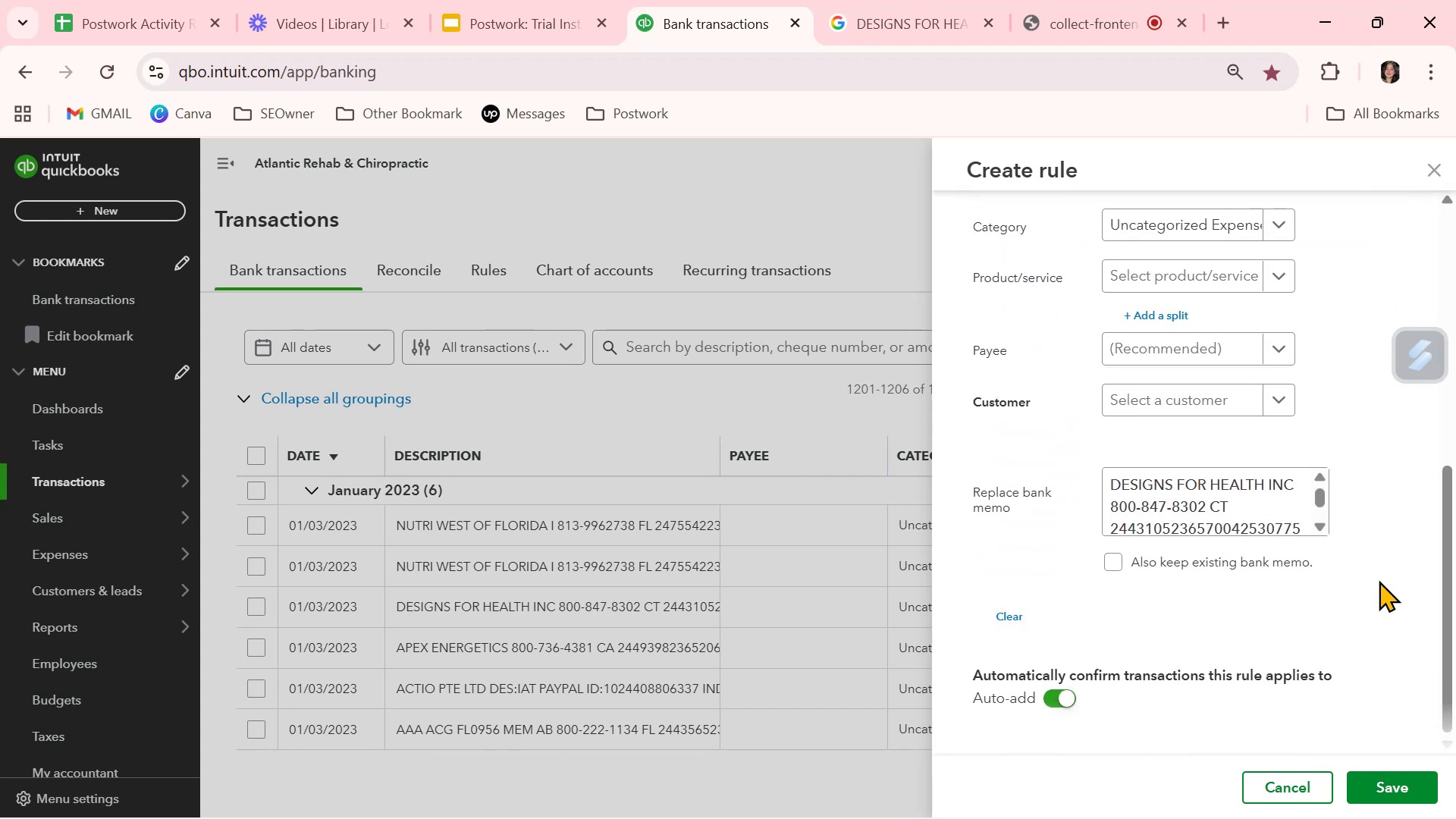 
scroll: coordinate [1379, 580], scroll_direction: up, amount: 1.0
 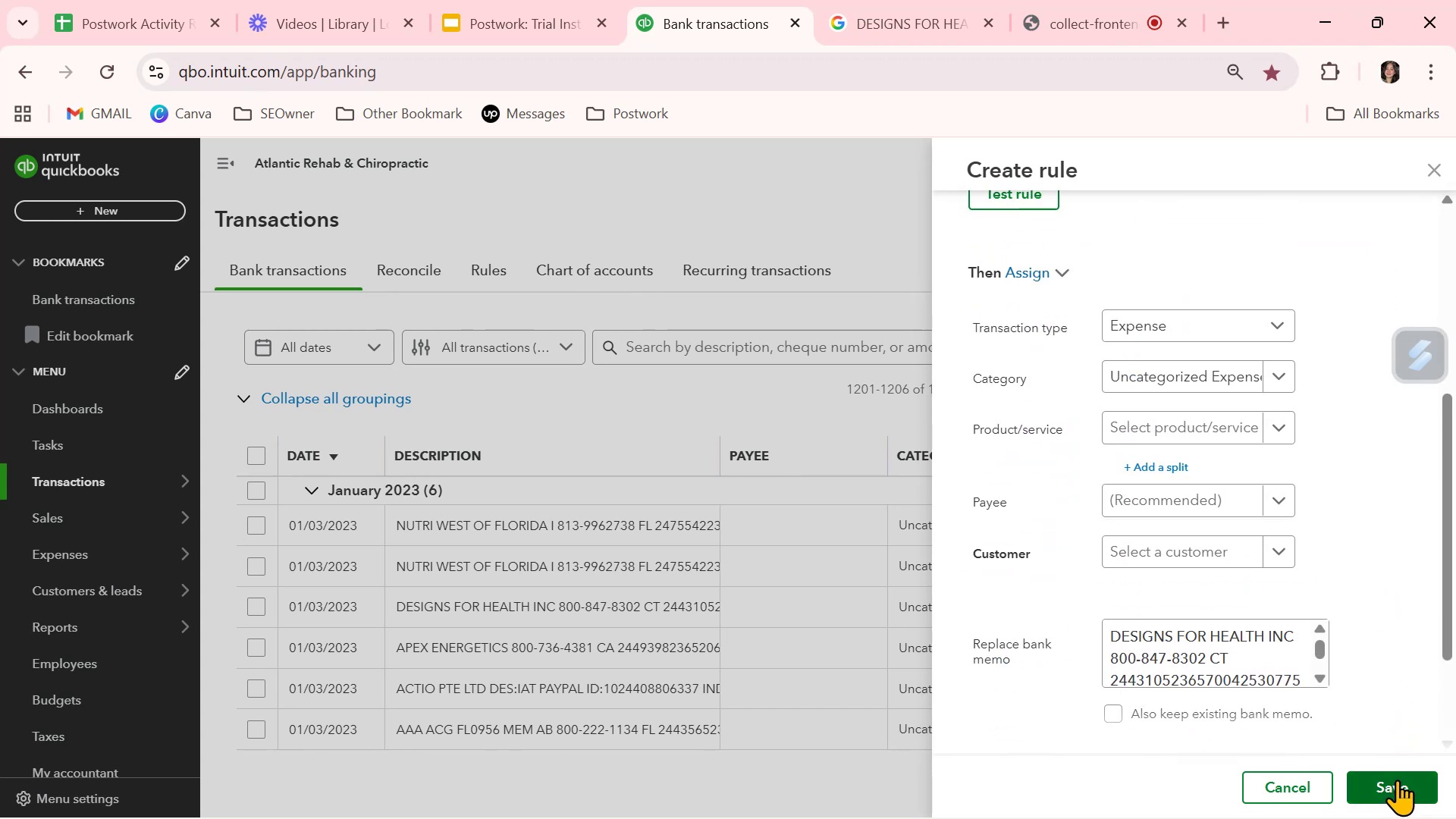 
wait(5.5)
 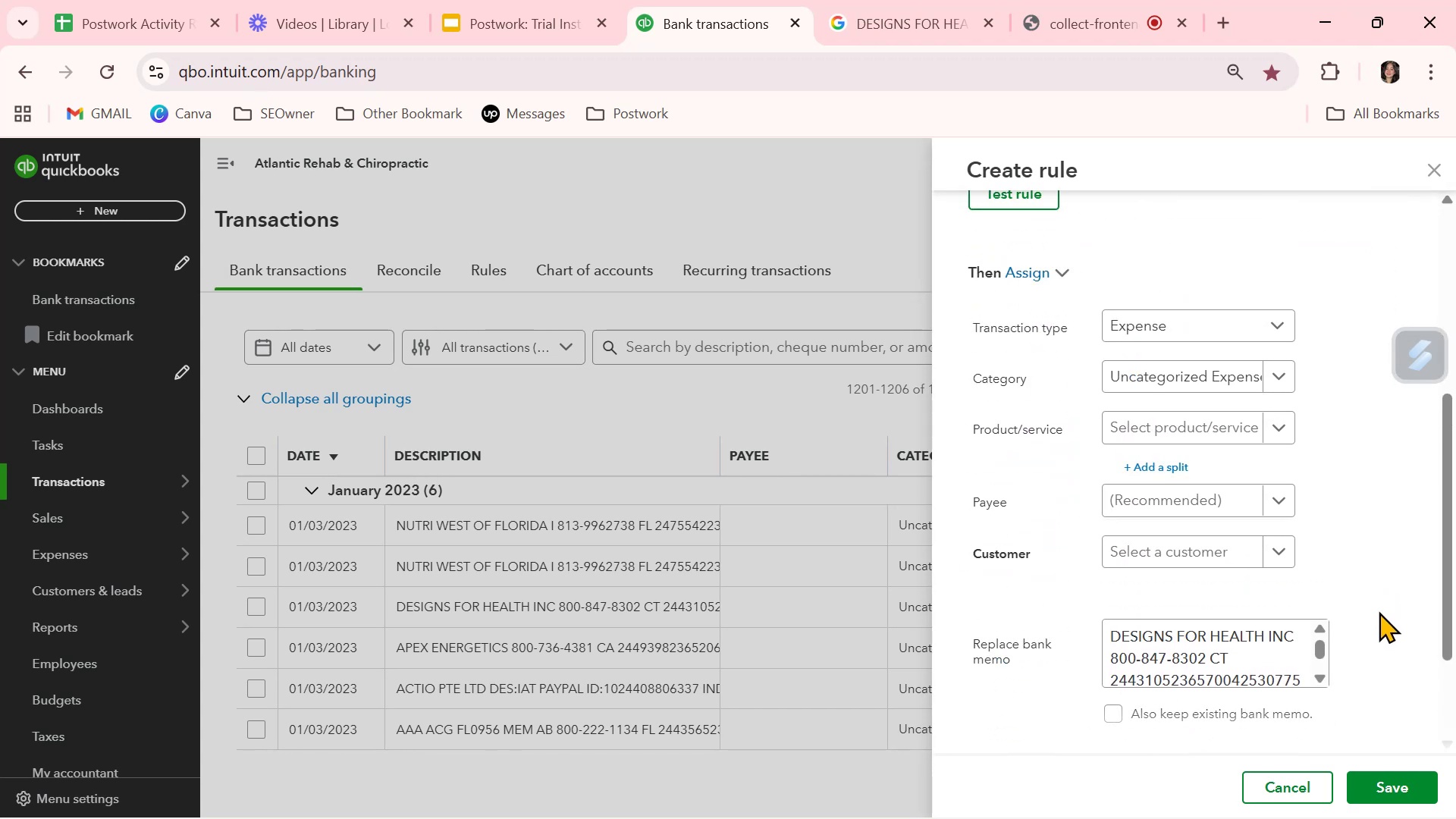 
left_click([1397, 780])
 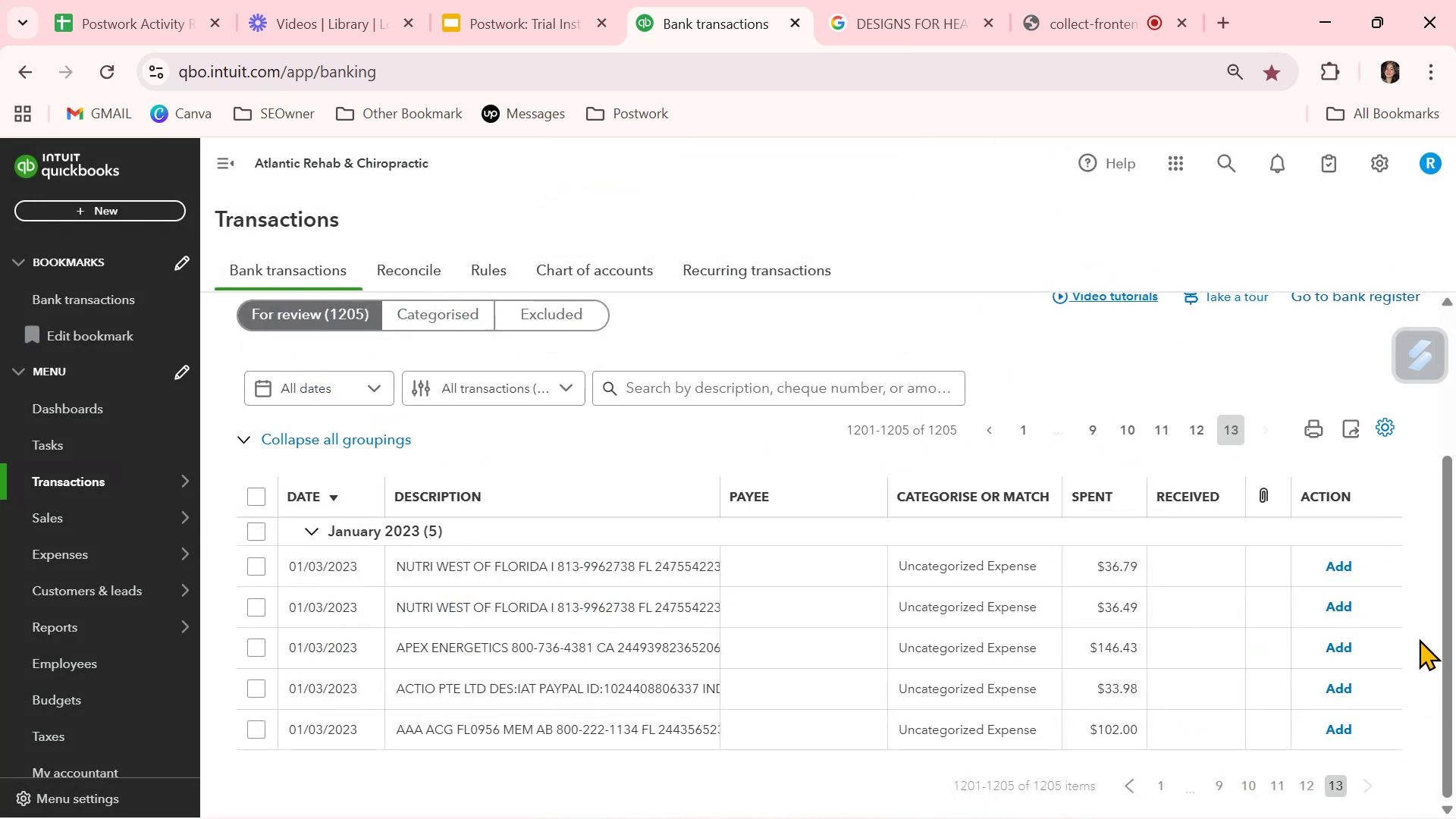 
scroll: coordinate [717, 673], scroll_direction: down, amount: 2.0
 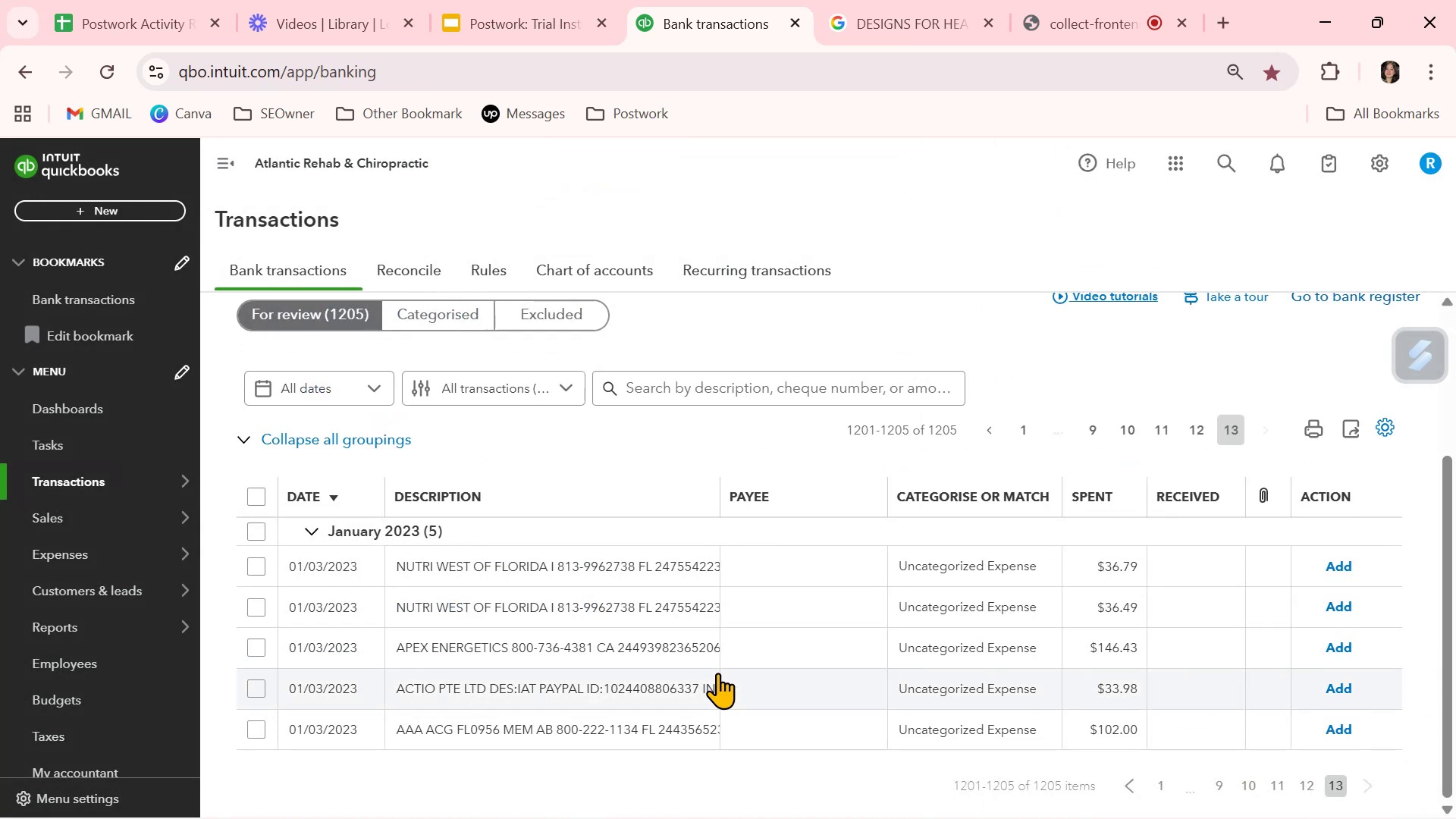 
scroll: coordinate [717, 673], scroll_direction: up, amount: 3.0
 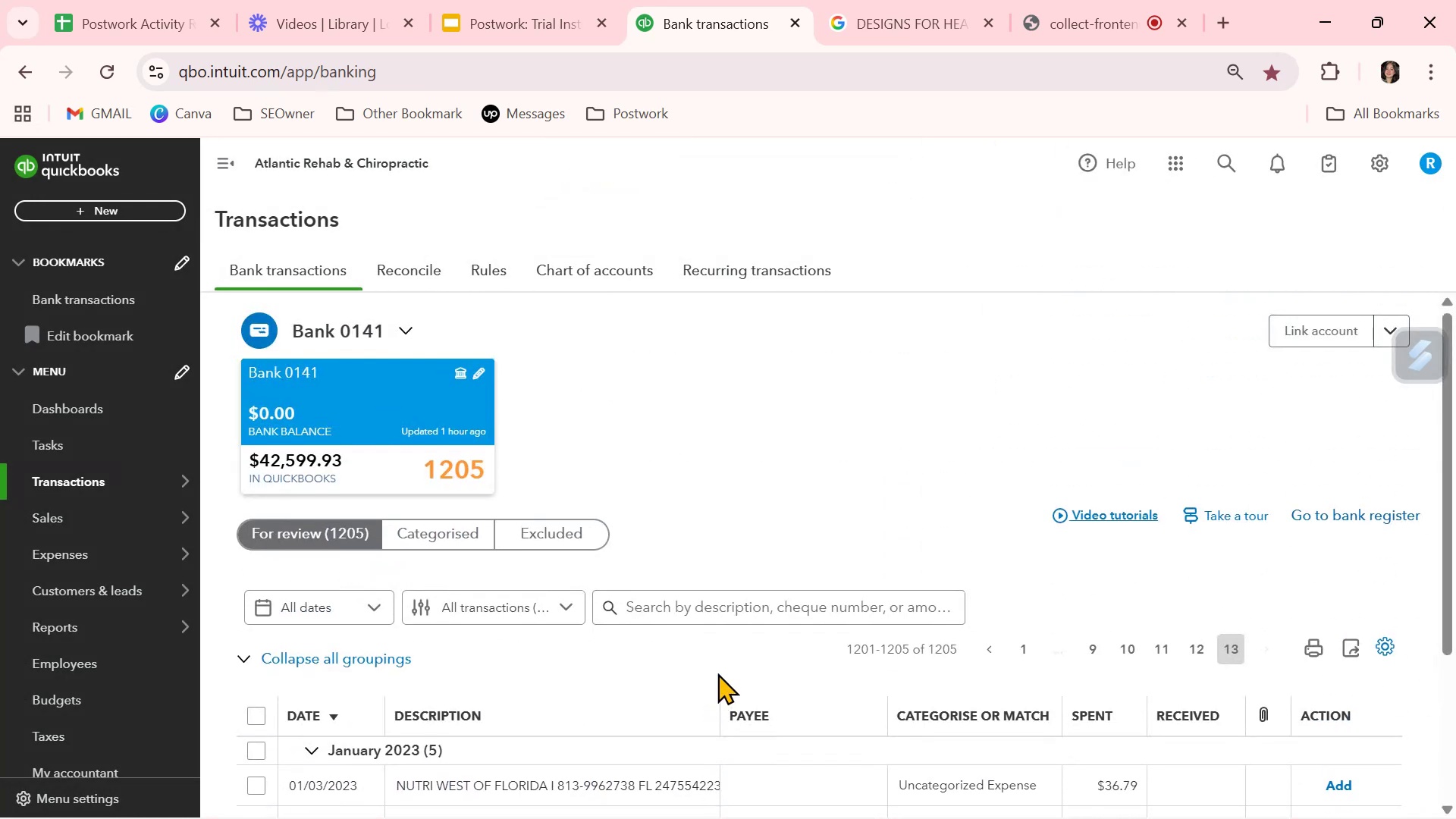 
scroll: coordinate [1112, 665], scroll_direction: down, amount: 6.0
 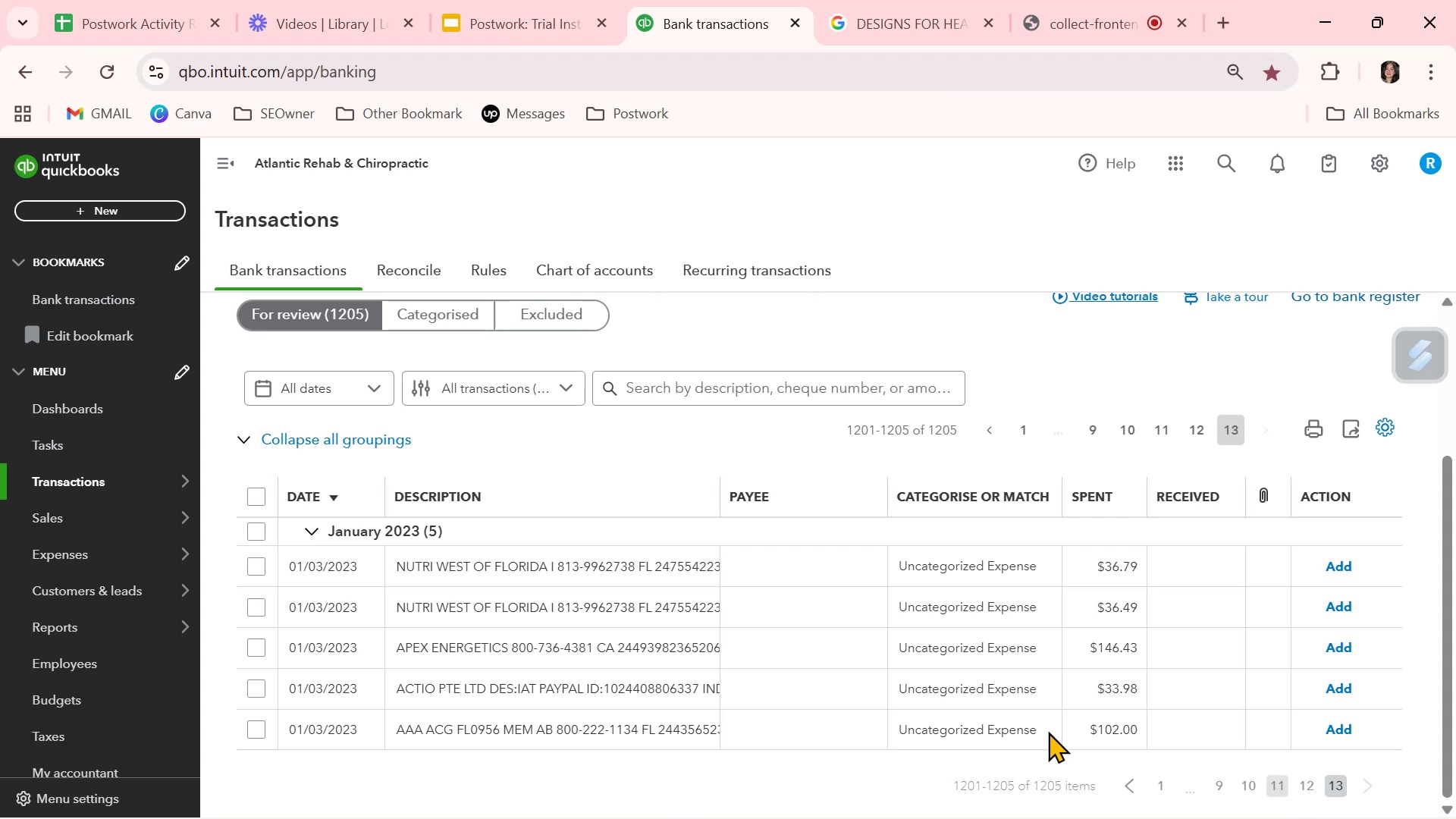 
left_click([534, 569])
 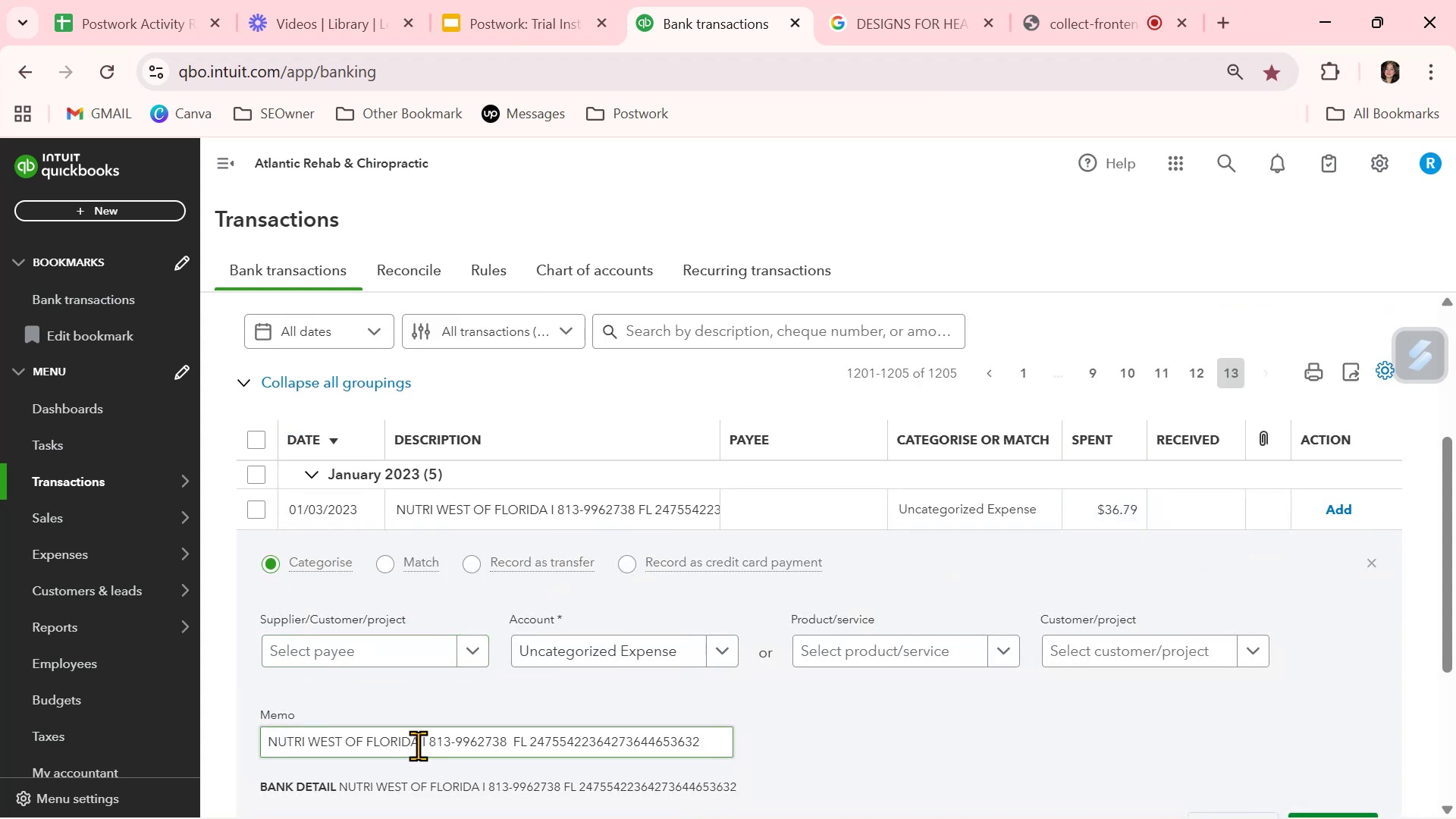 
left_click_drag(start_coordinate=[421, 742], to_coordinate=[213, 743])
 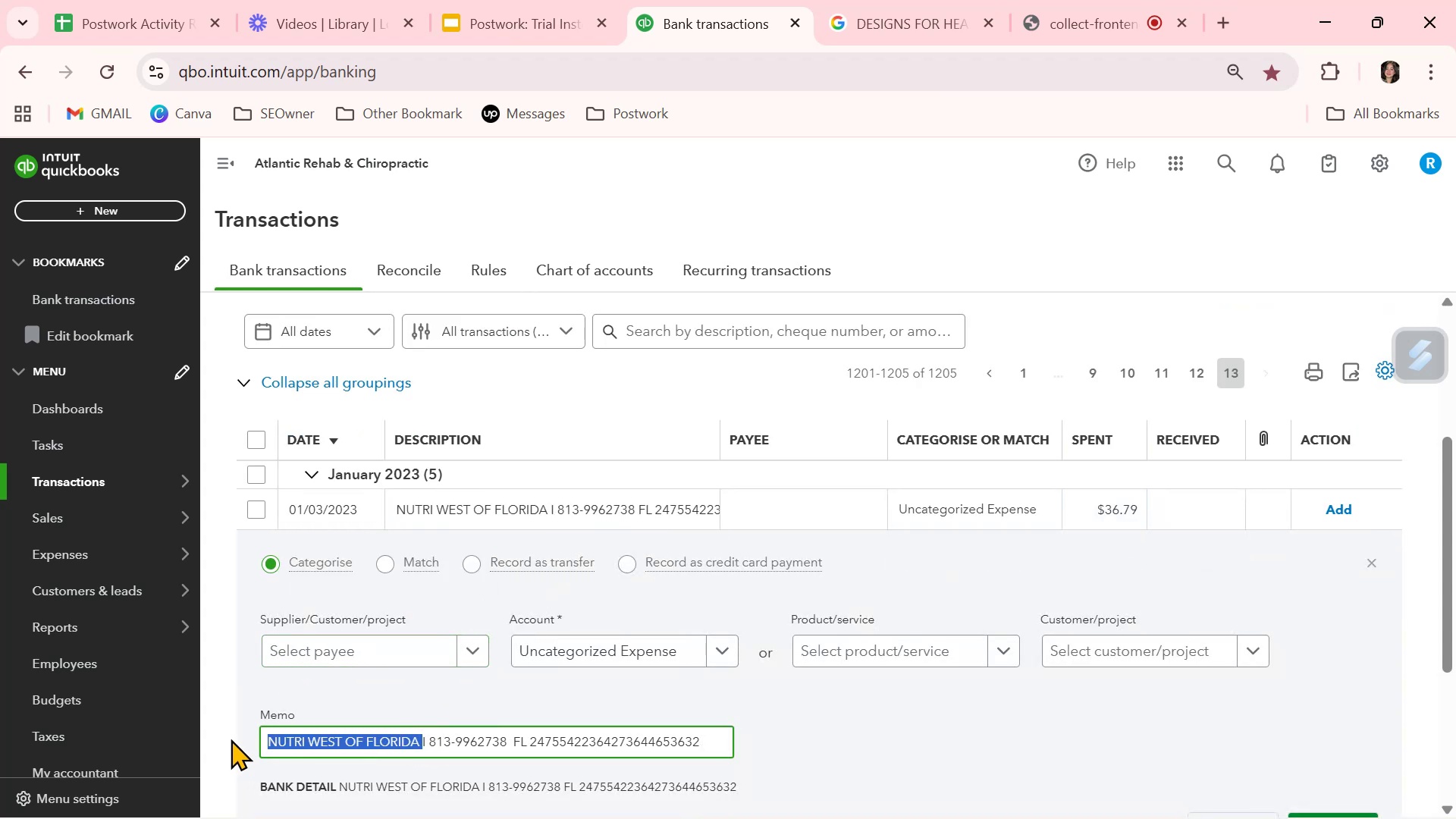 
key(Control+ControlLeft)
 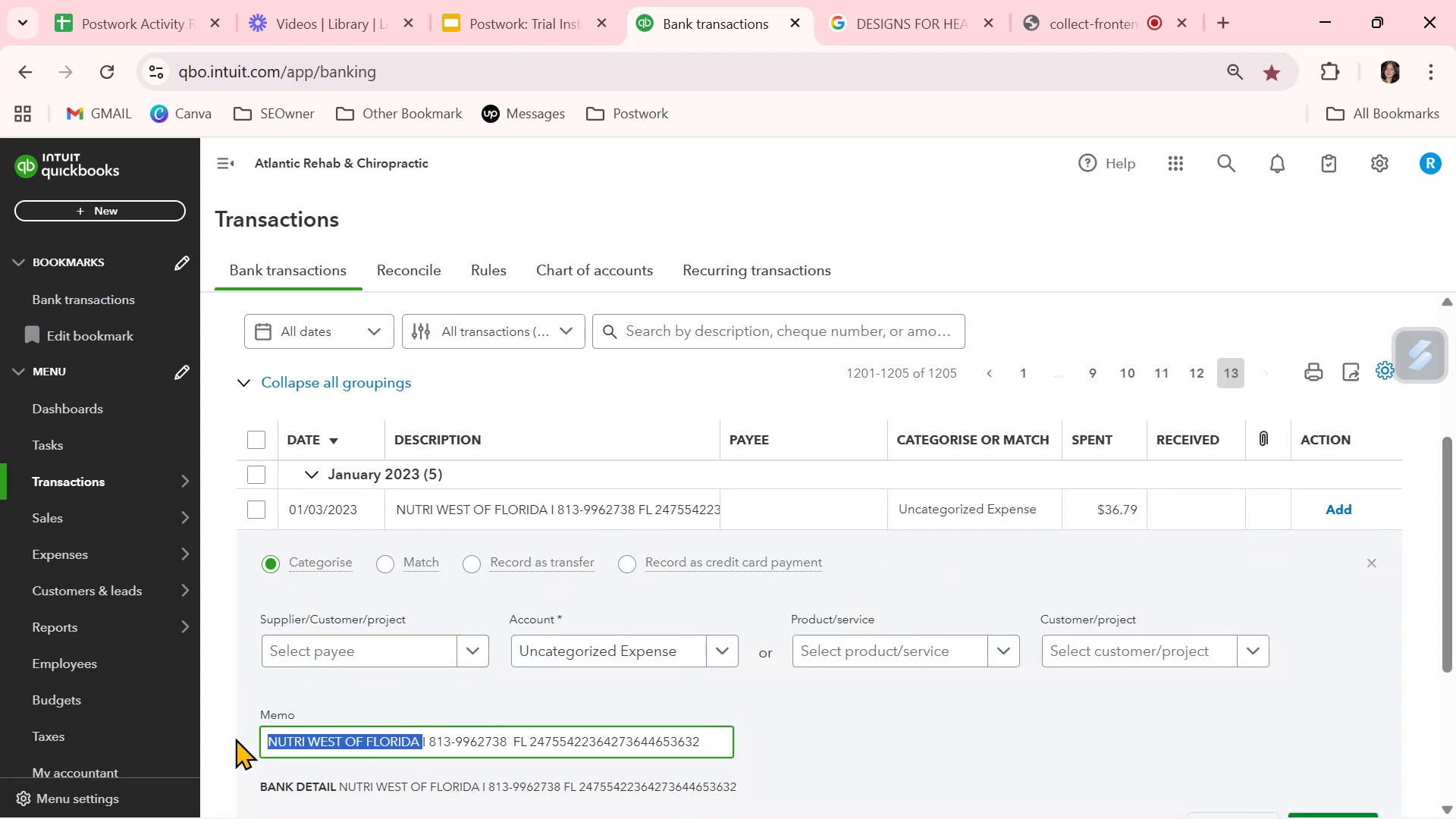 
key(Control+C)
 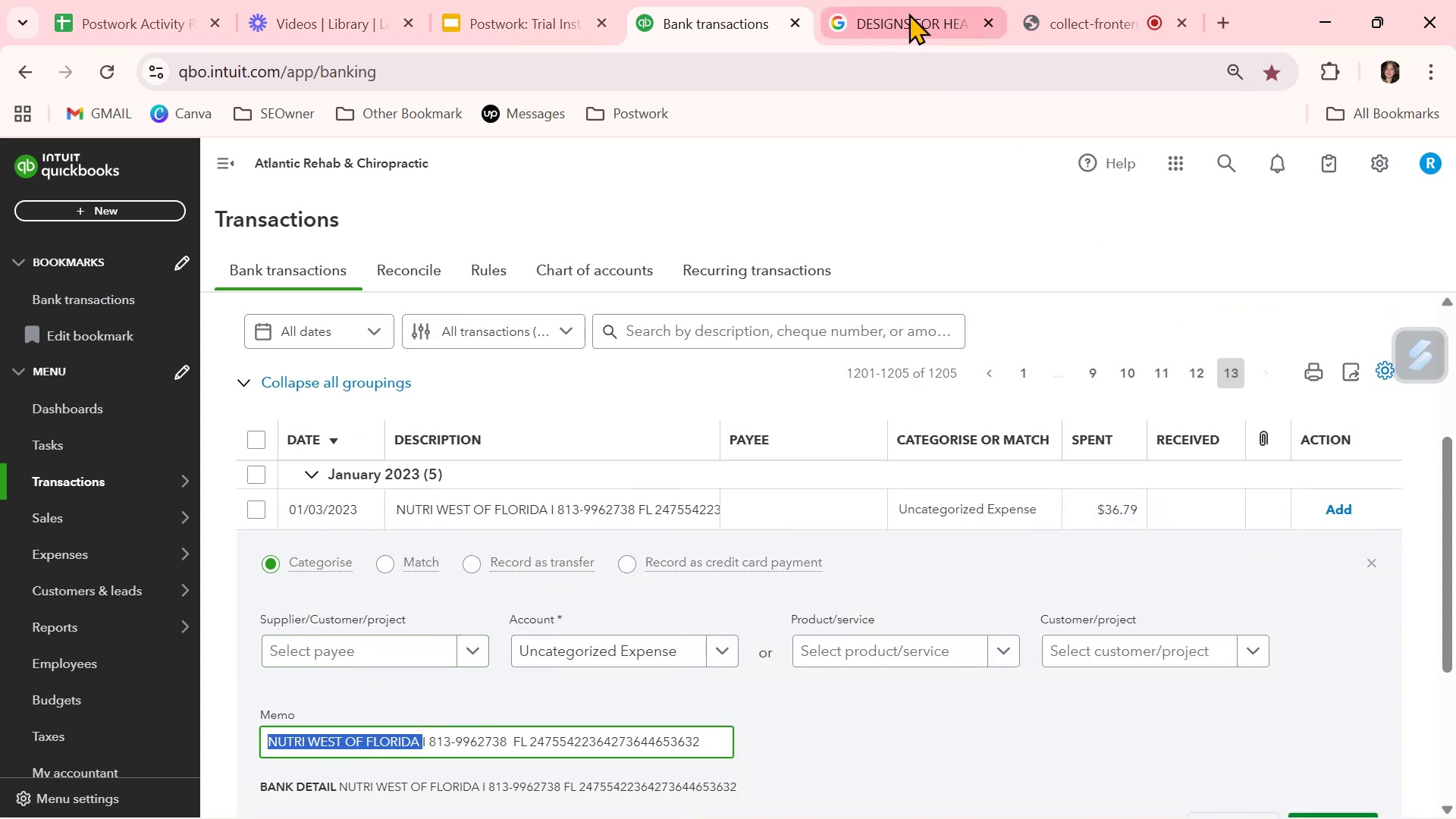 
left_click([913, 14])
 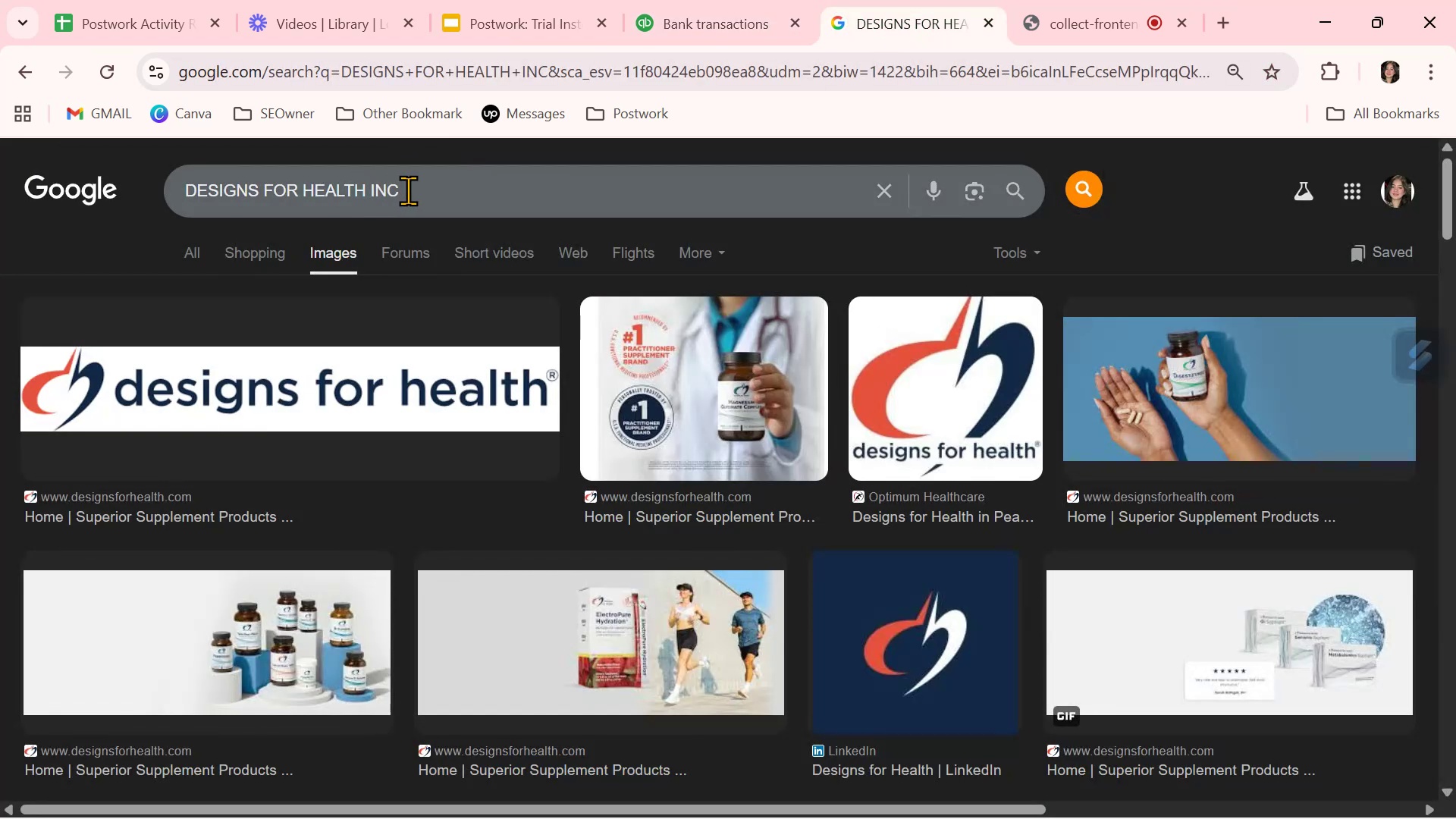 
double_click([408, 190])
 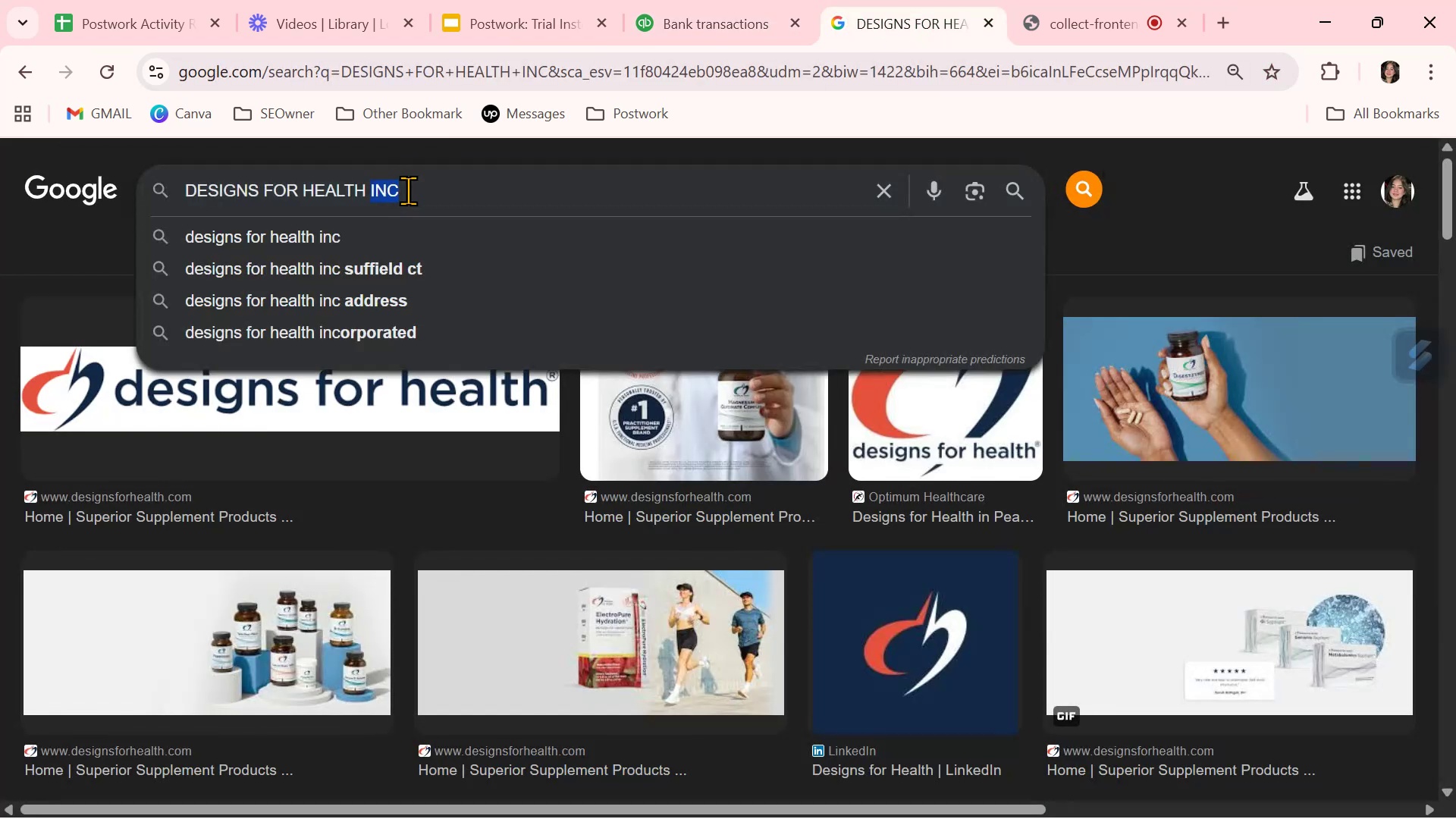 
triple_click([408, 190])
 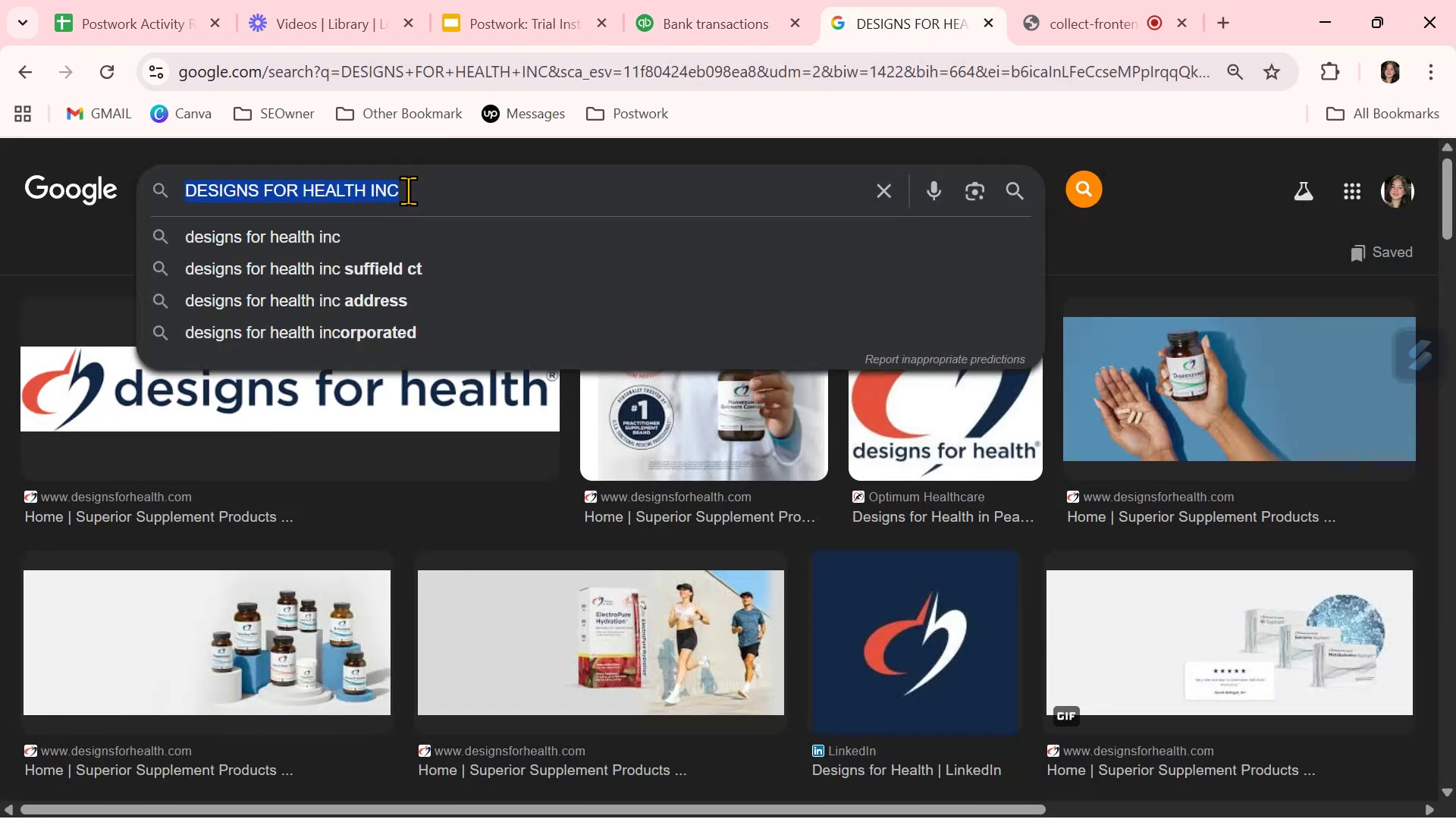 
key(Control+ControlLeft)
 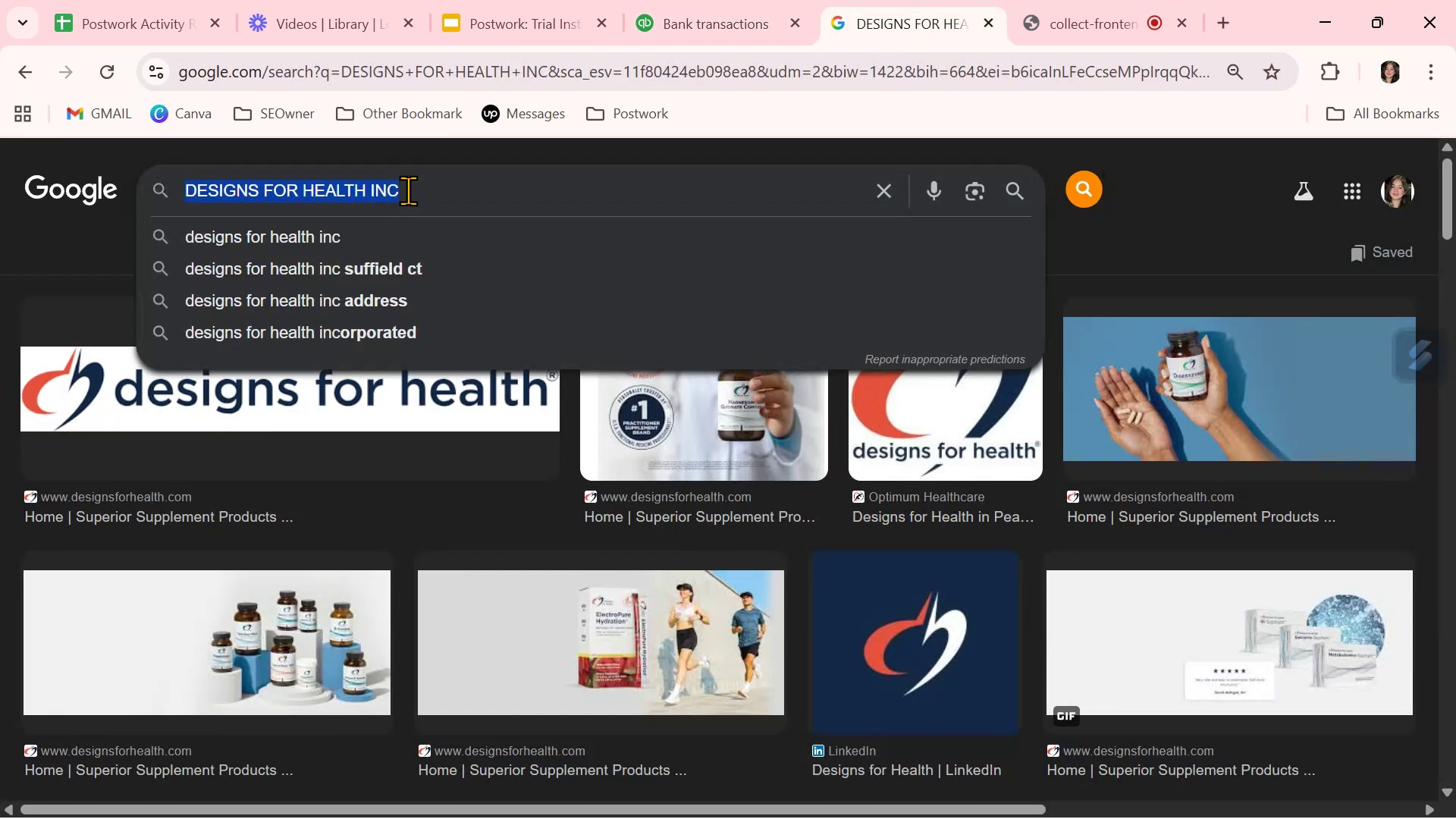 
key(Control+V)
 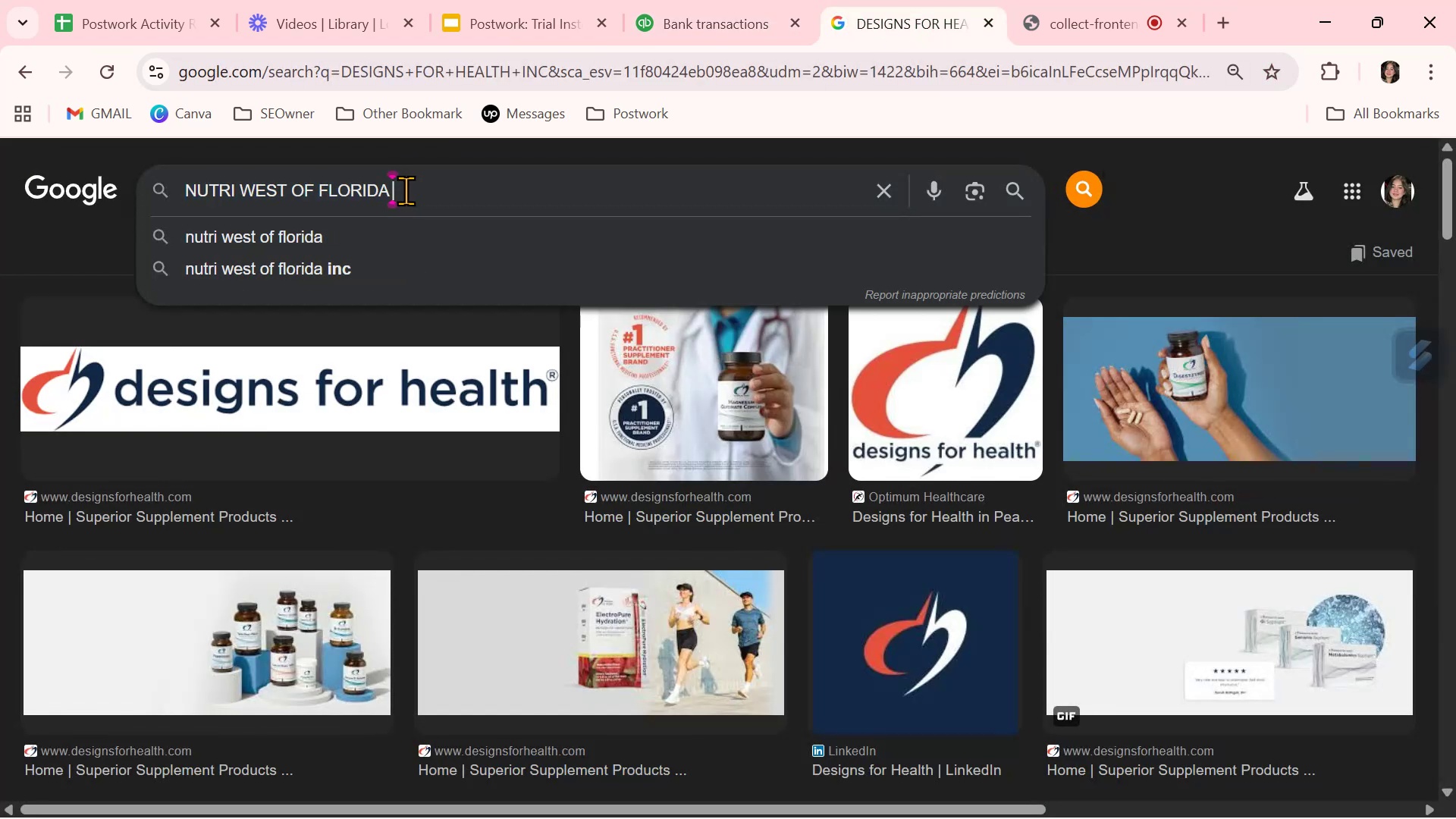 
key(Control+NumpadEnter)
 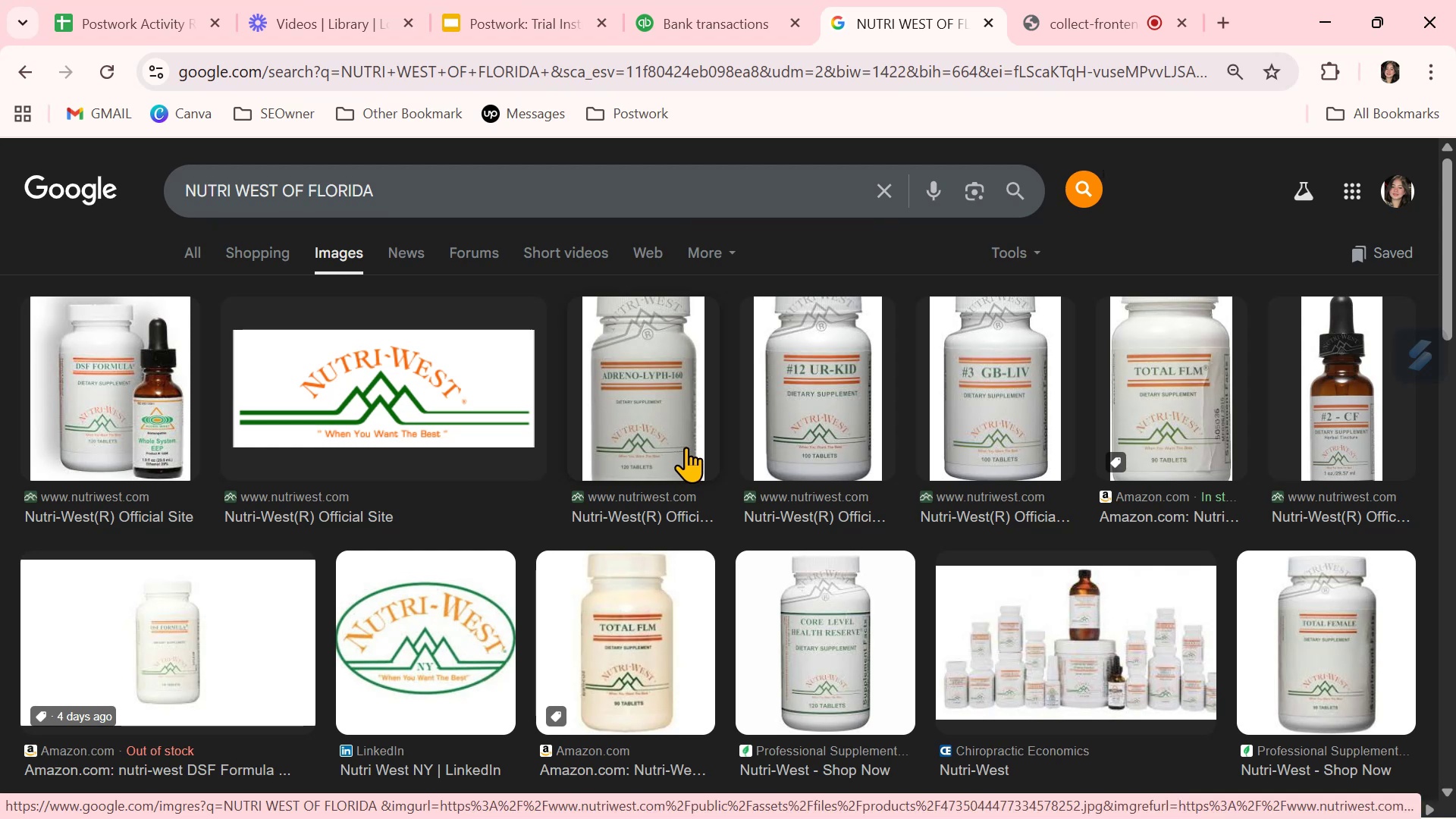 
wait(5.18)
 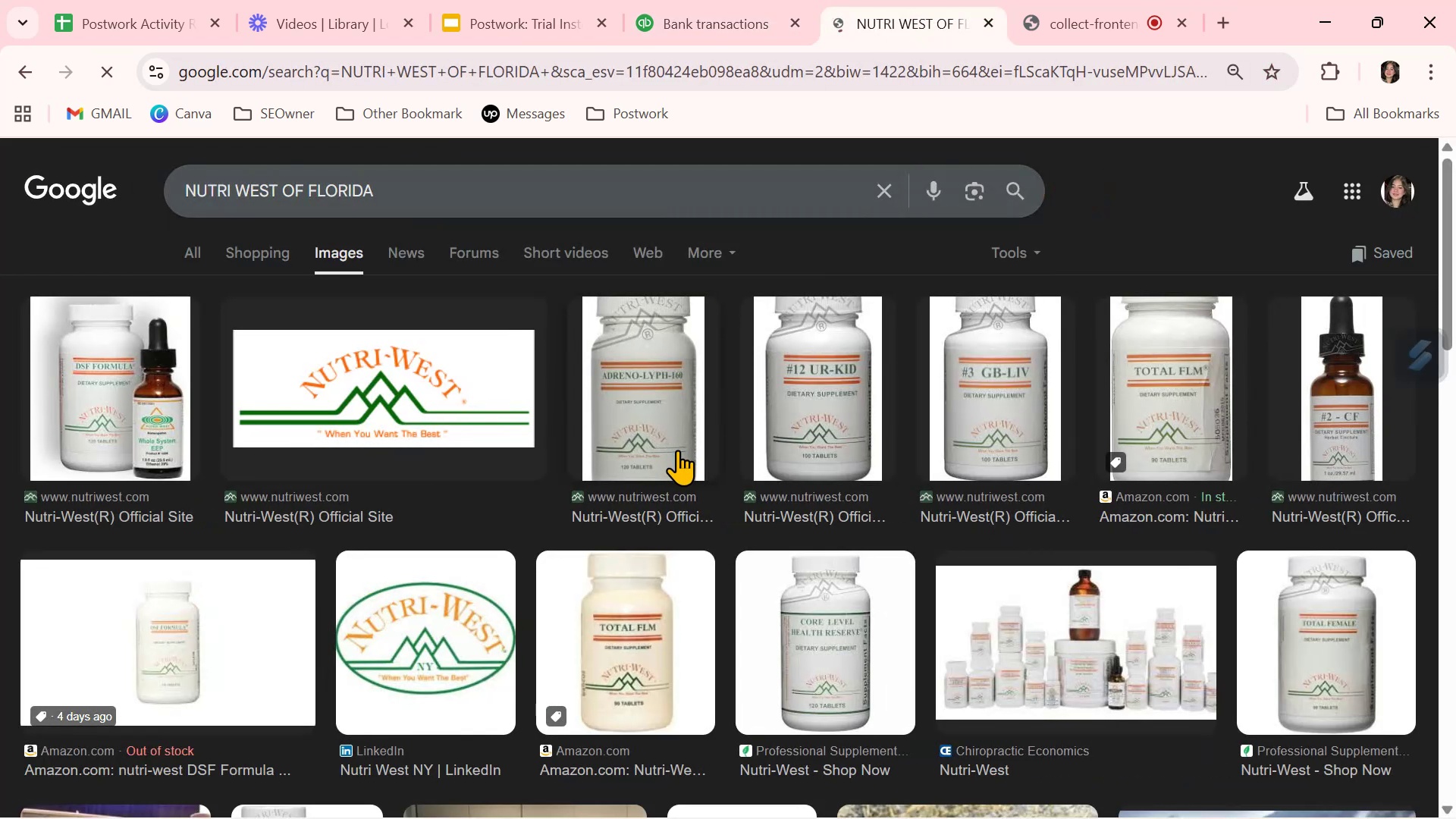 
left_click([713, 23])
 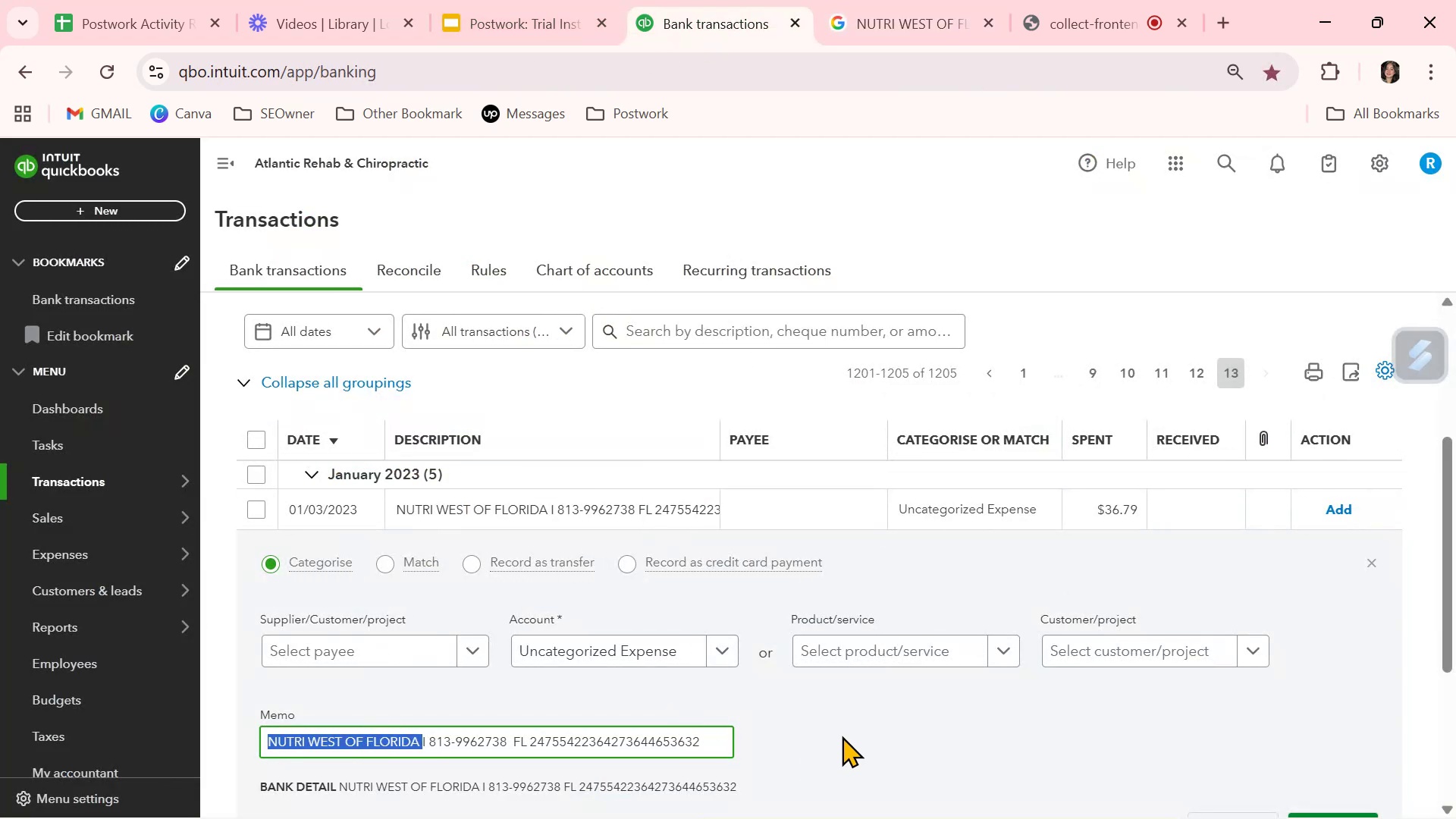 
left_click([842, 736])
 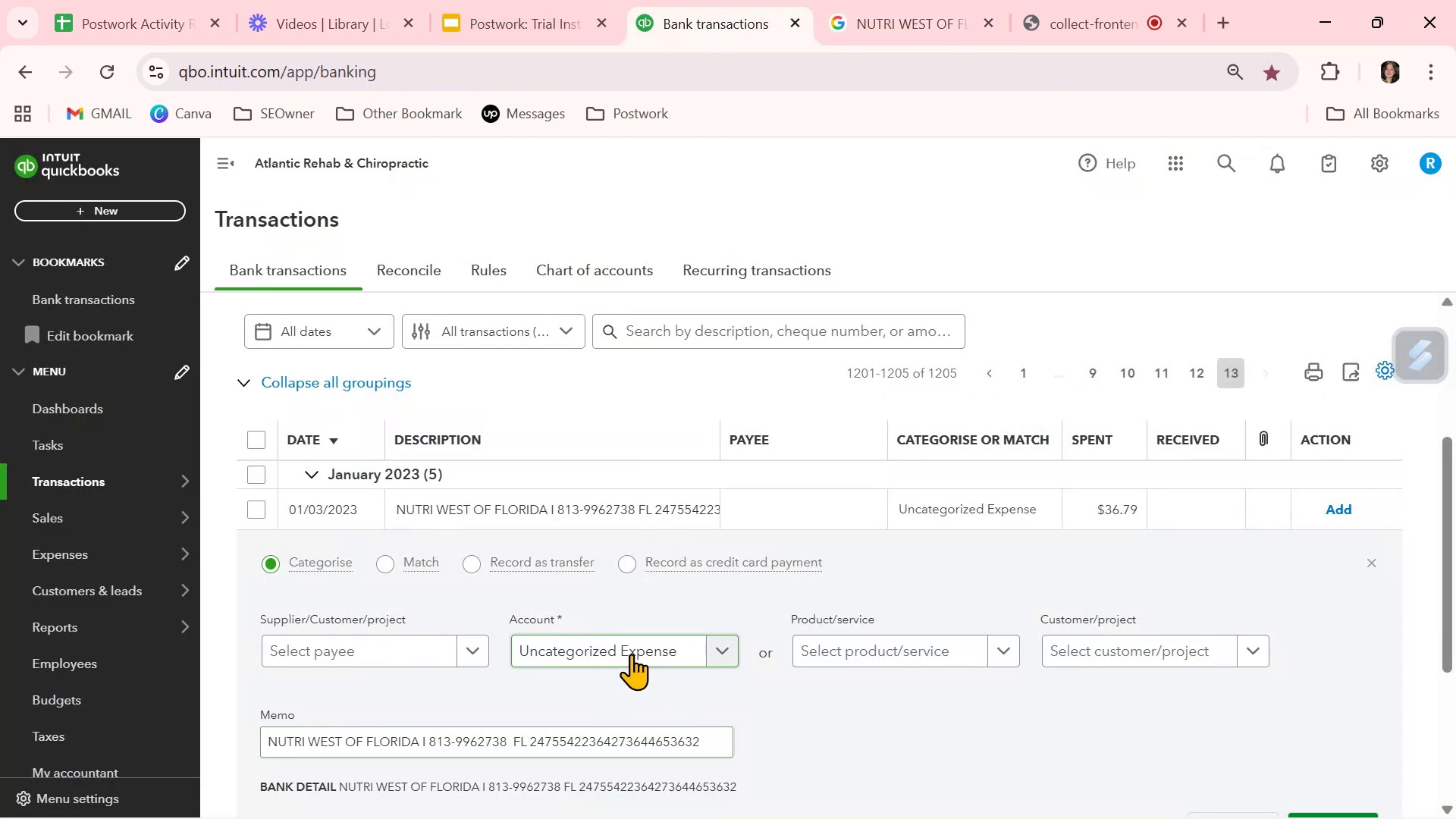 
left_click([631, 654])
 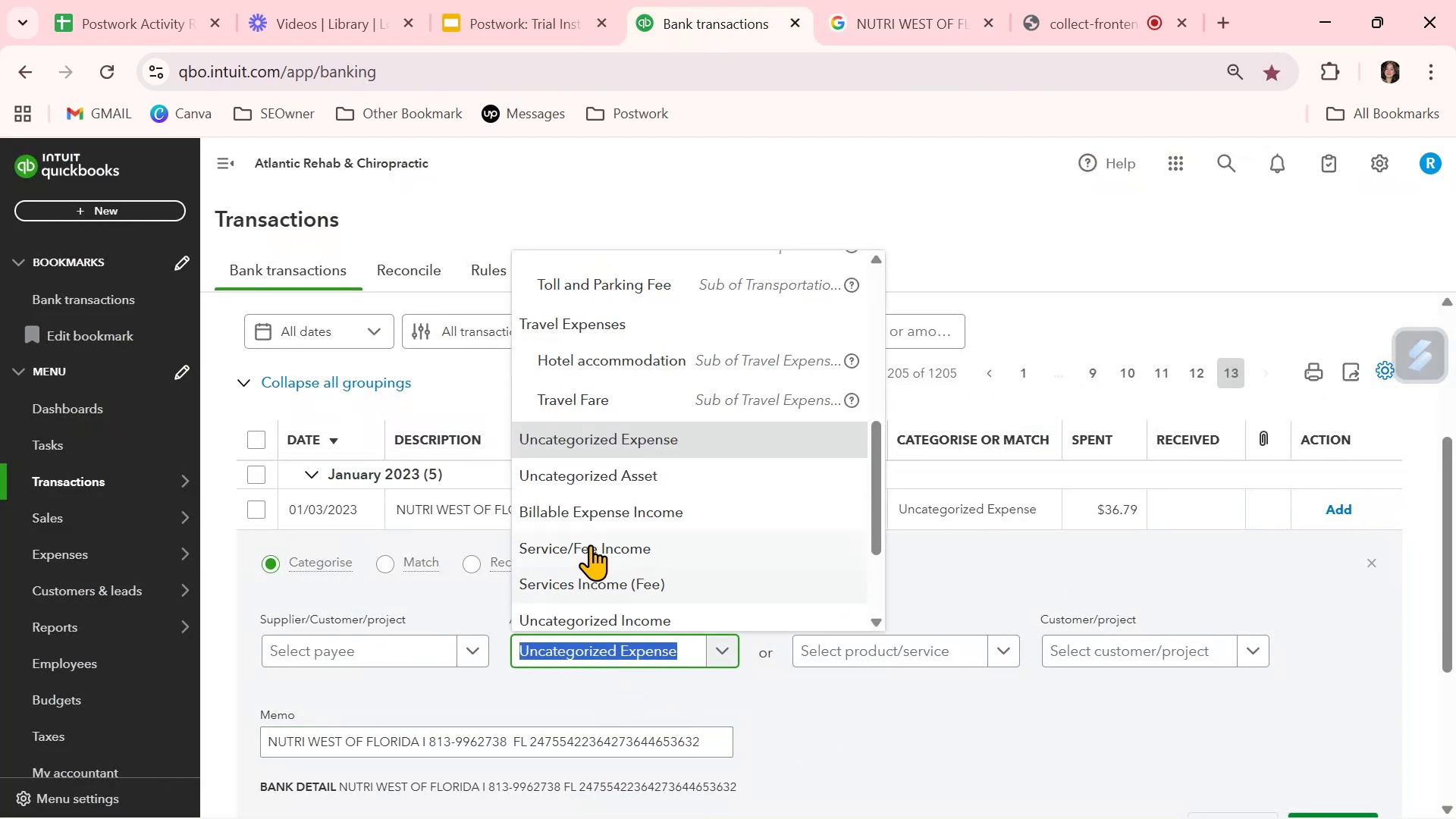 
scroll: coordinate [596, 540], scroll_direction: down, amount: 3.0
 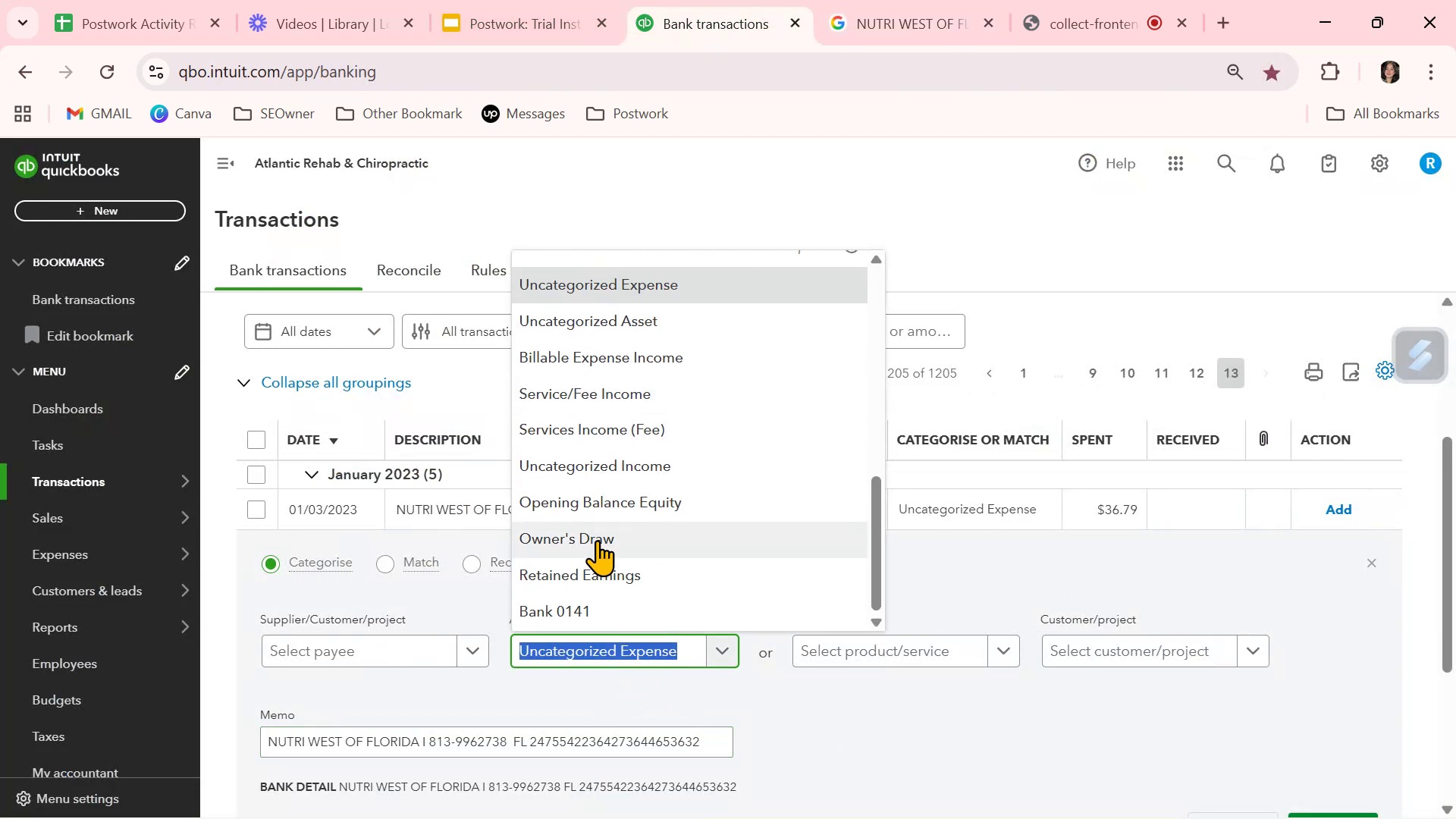 
scroll: coordinate [600, 539], scroll_direction: up, amount: 4.0
 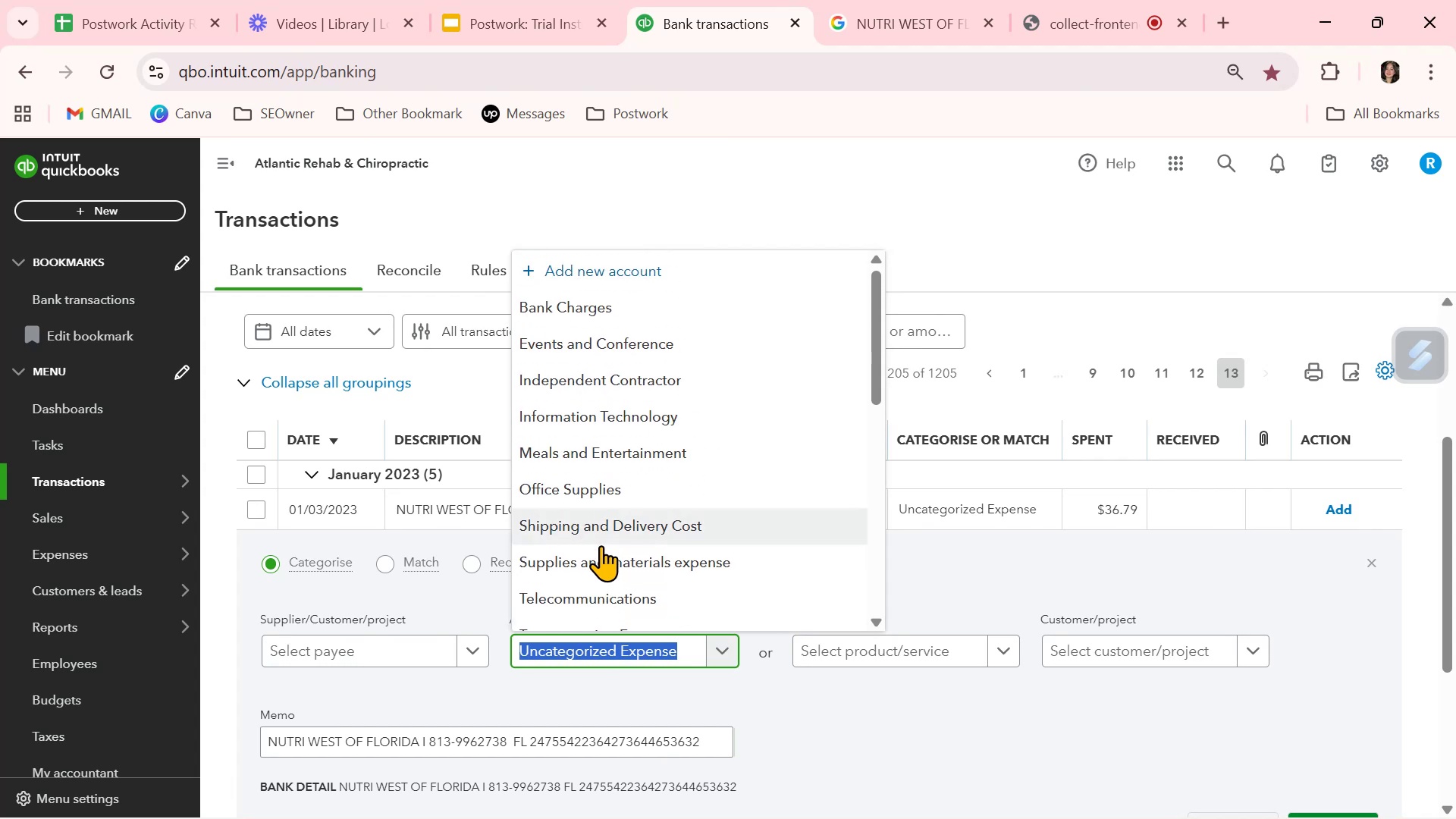 
left_click([601, 557])
 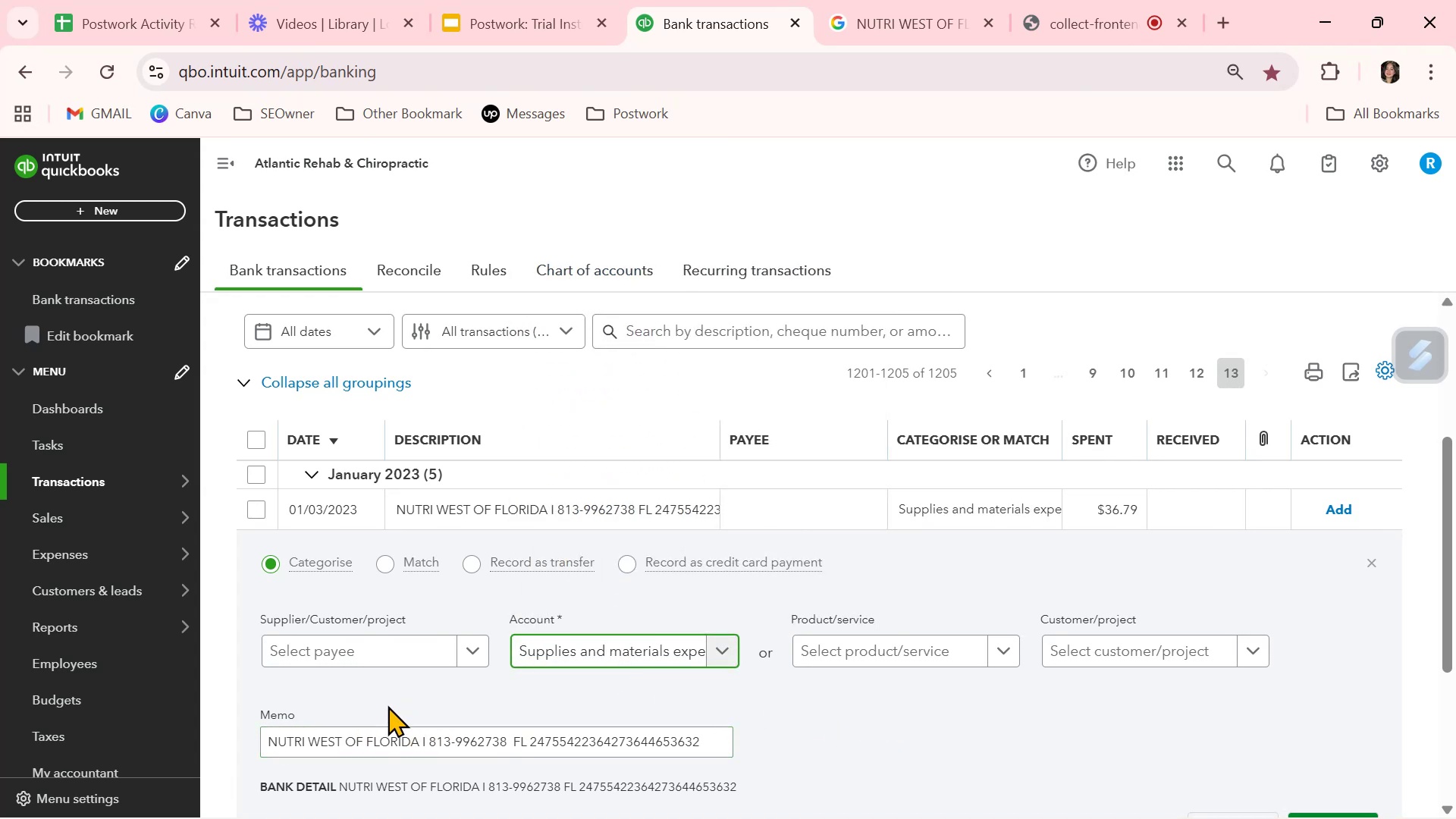 
left_click_drag(start_coordinate=[422, 743], to_coordinate=[233, 742])
 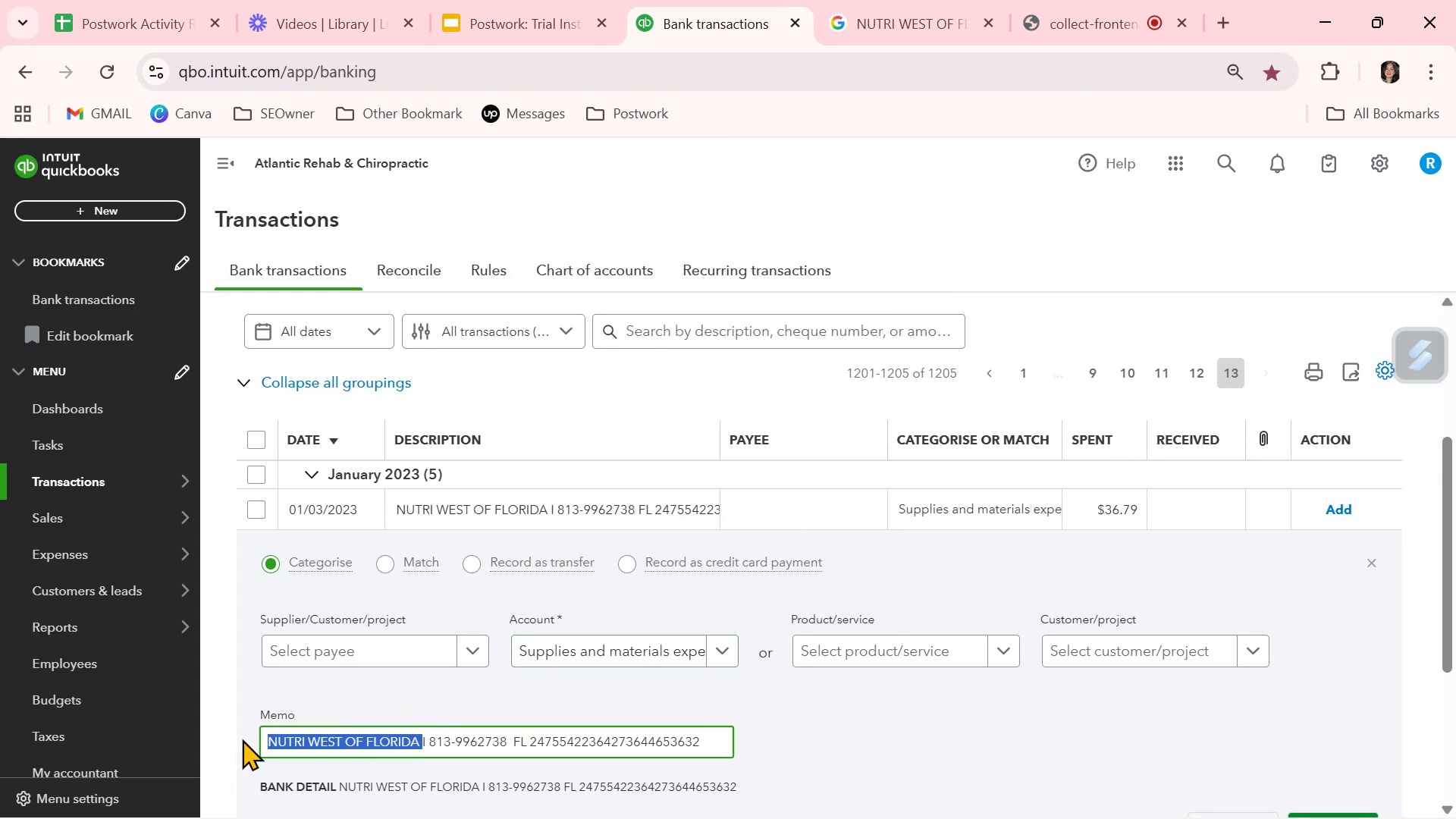 
key(Control+ControlLeft)
 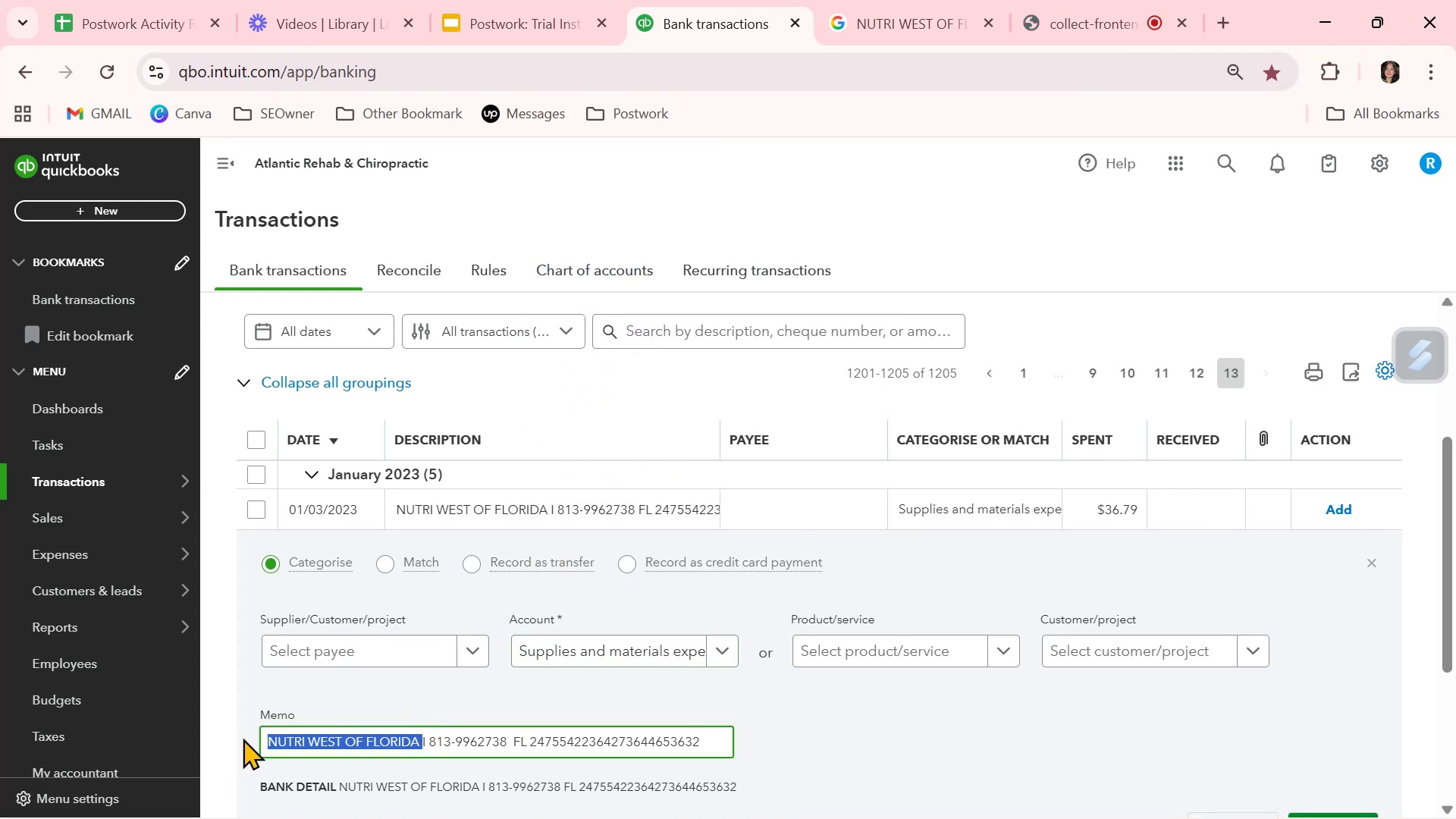 
key(Control+C)
 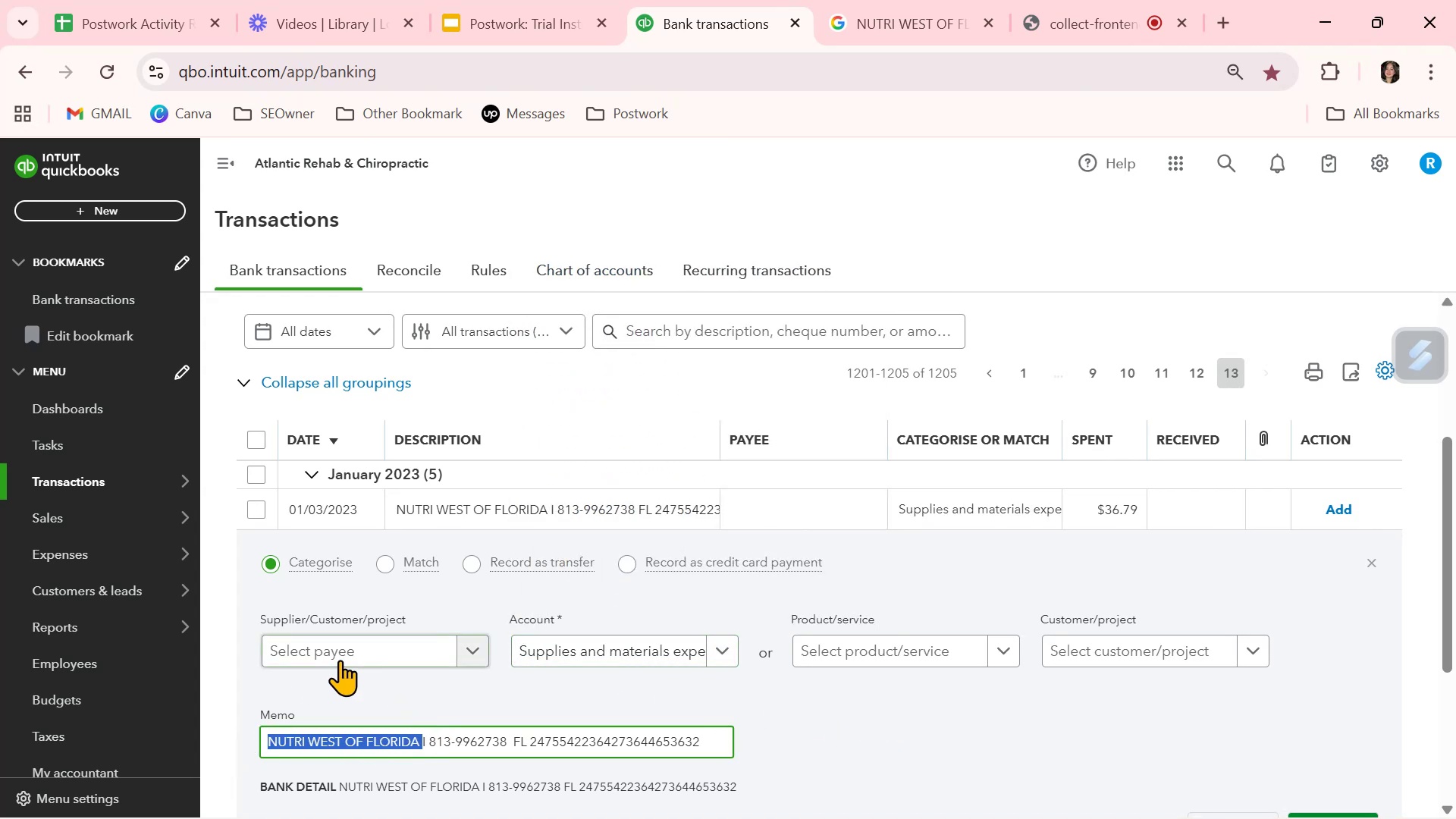 
left_click([346, 645])
 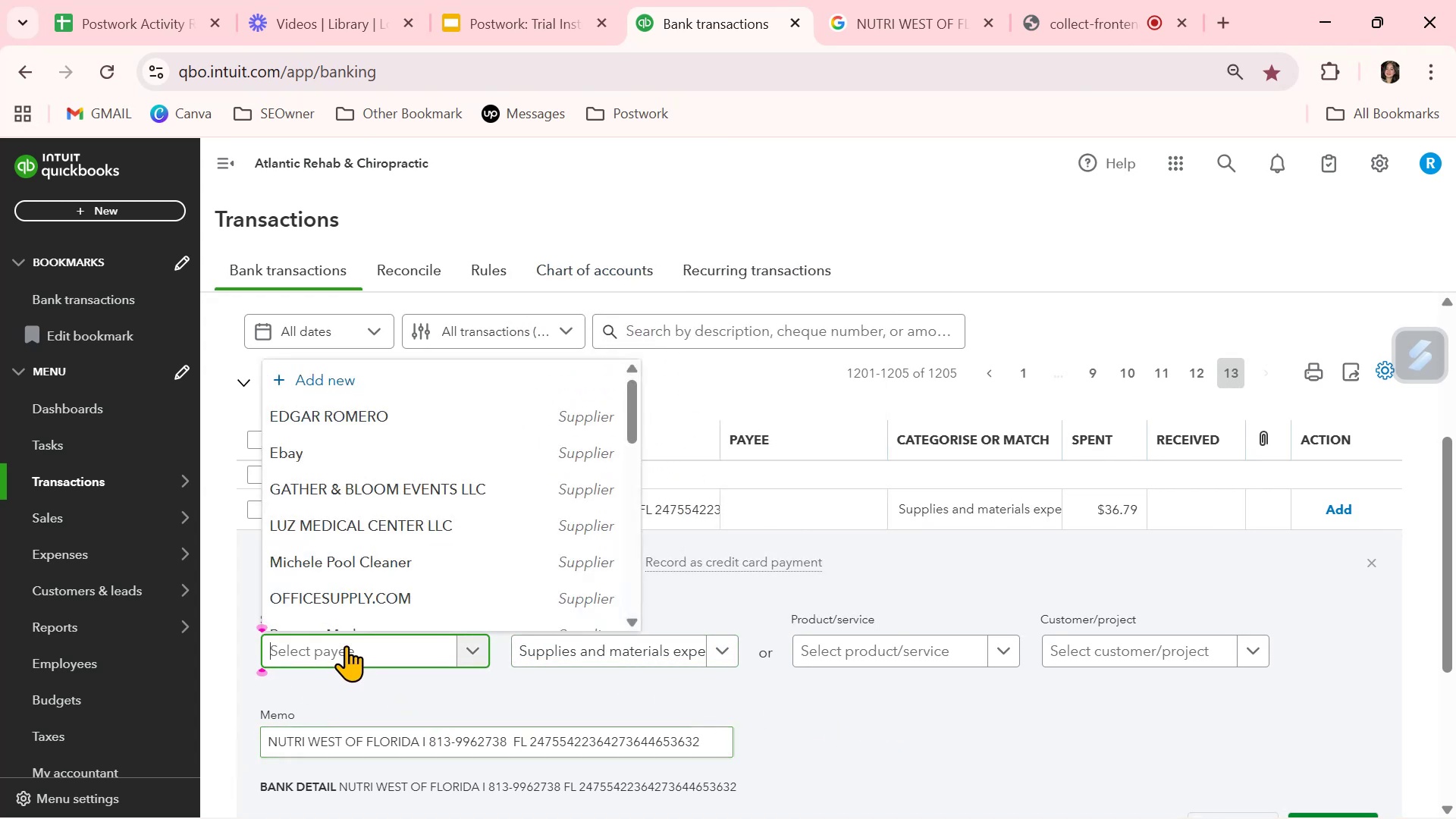 
key(Control+ControlLeft)
 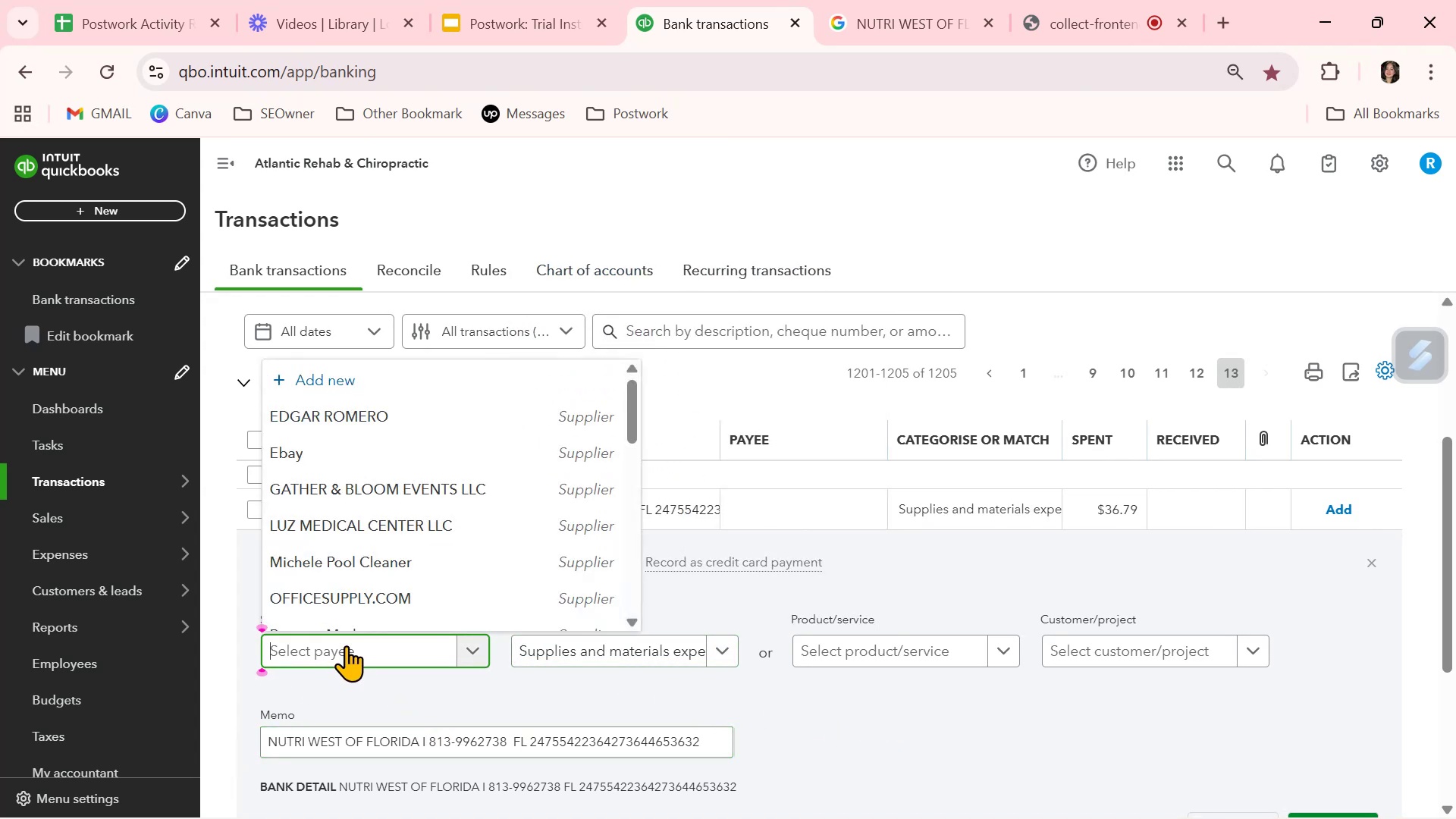 
hold_key(key=V, duration=12.94)
 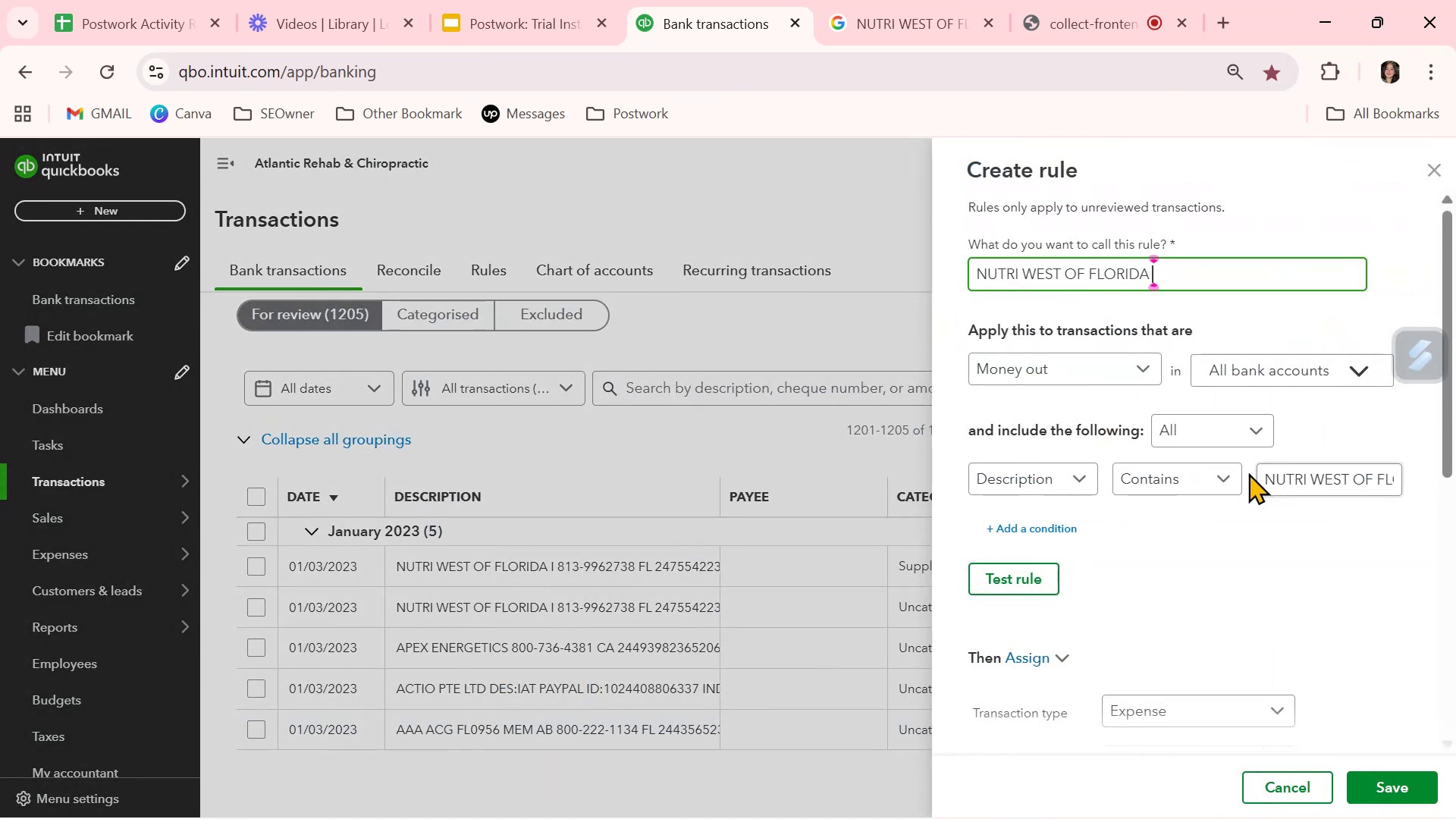 
left_click([814, 710])
 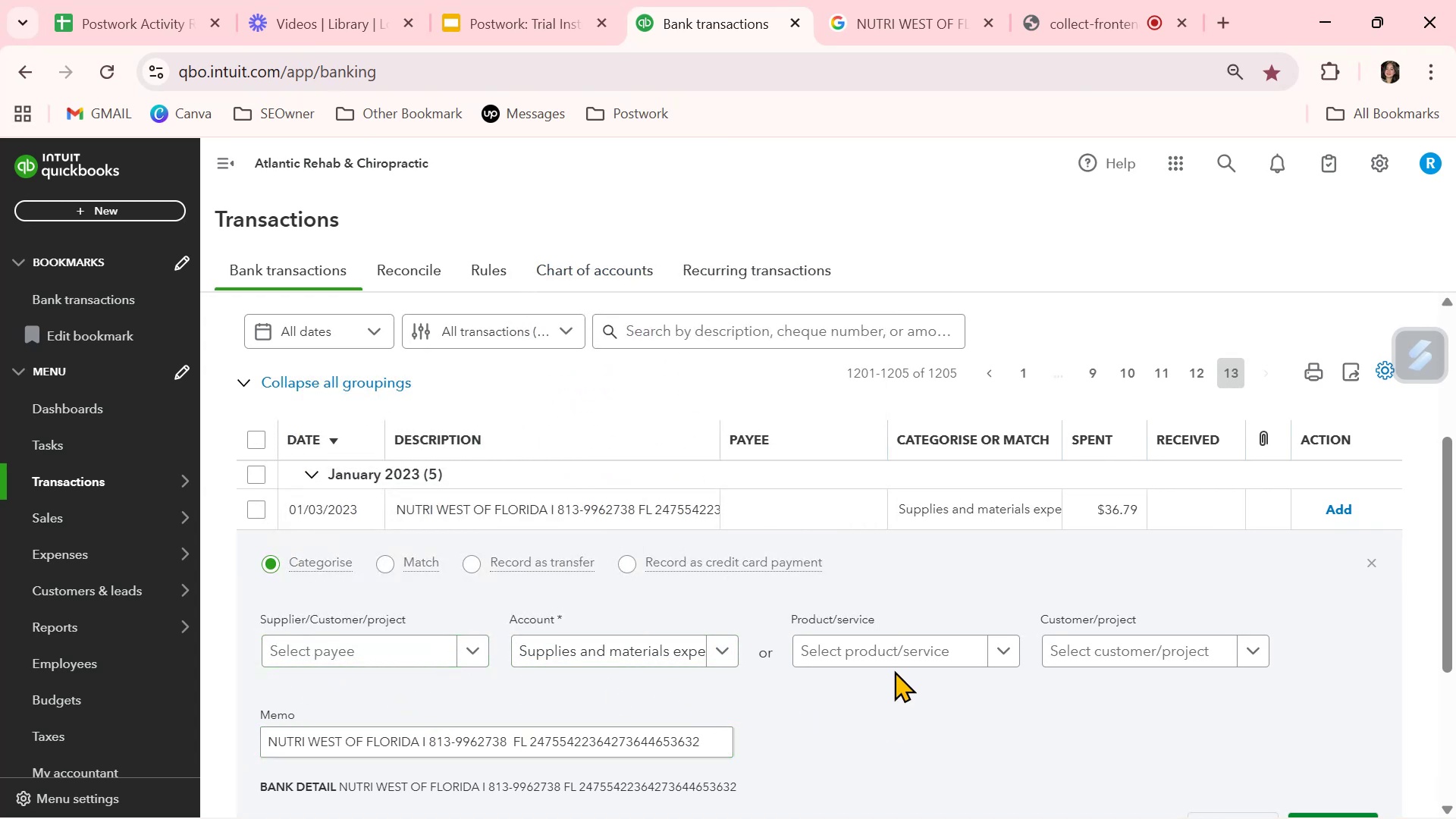 
left_click([897, 656])
 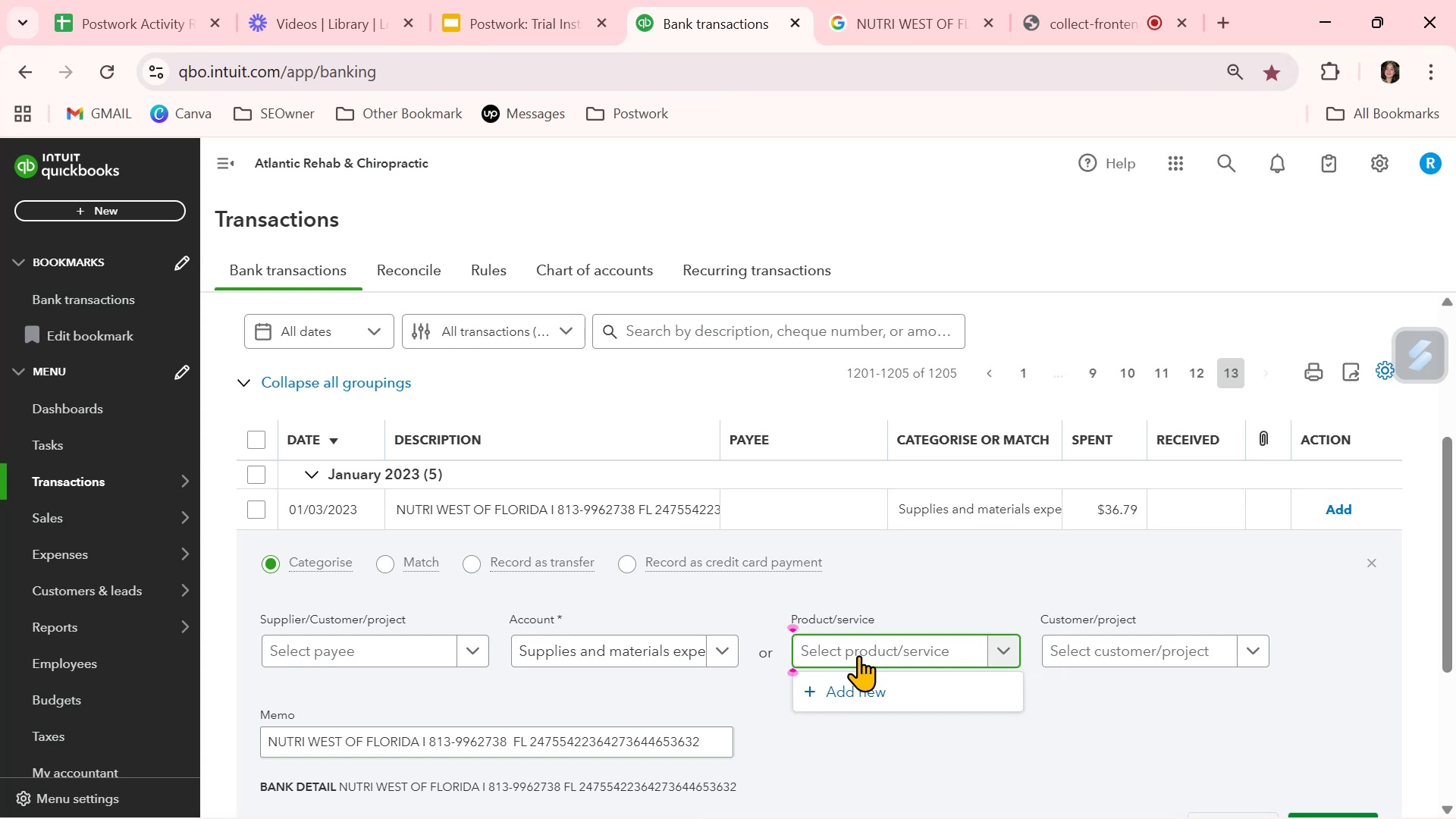 
left_click([896, 760])
 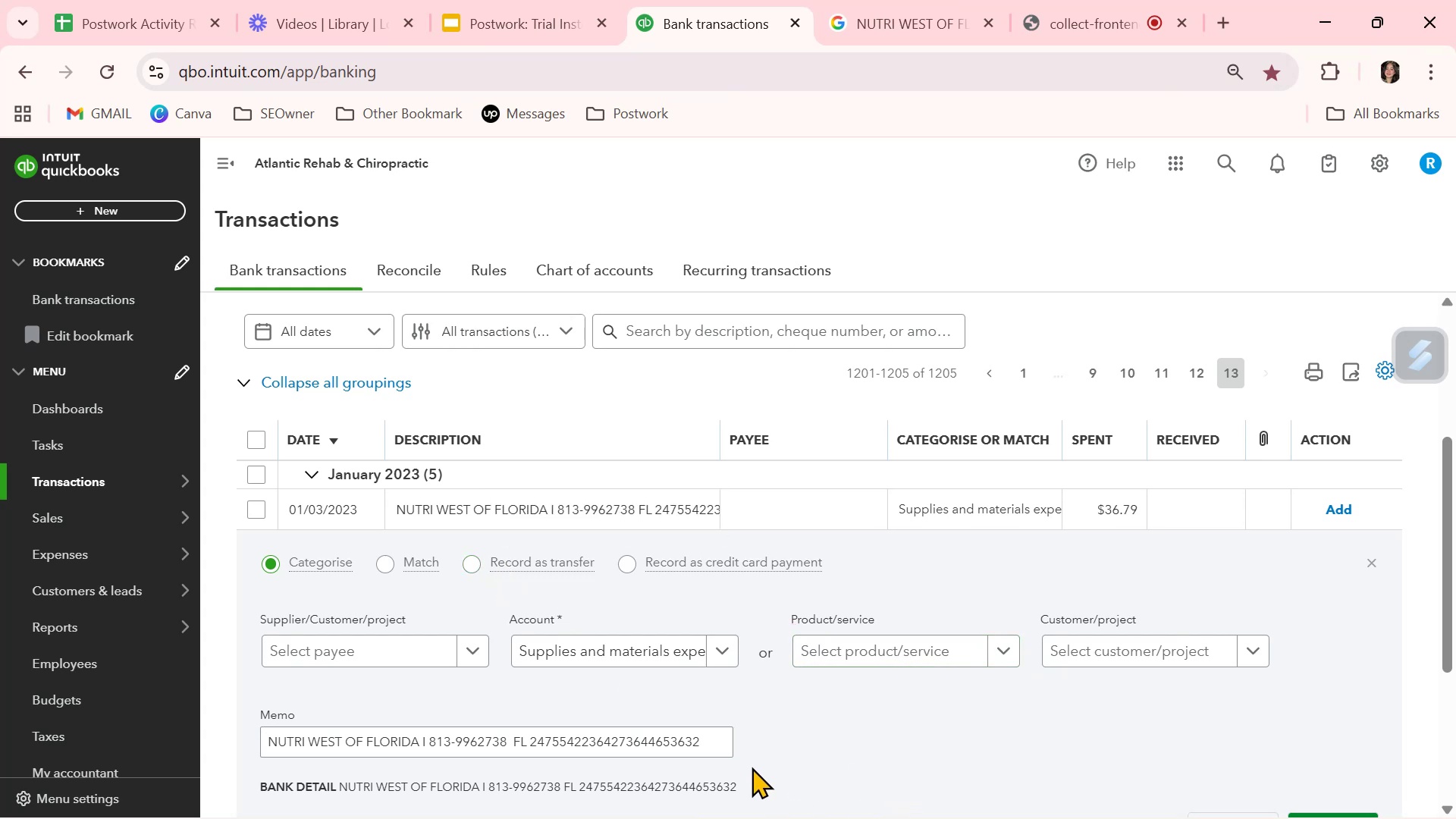 
scroll: coordinate [751, 767], scroll_direction: down, amount: 1.0
 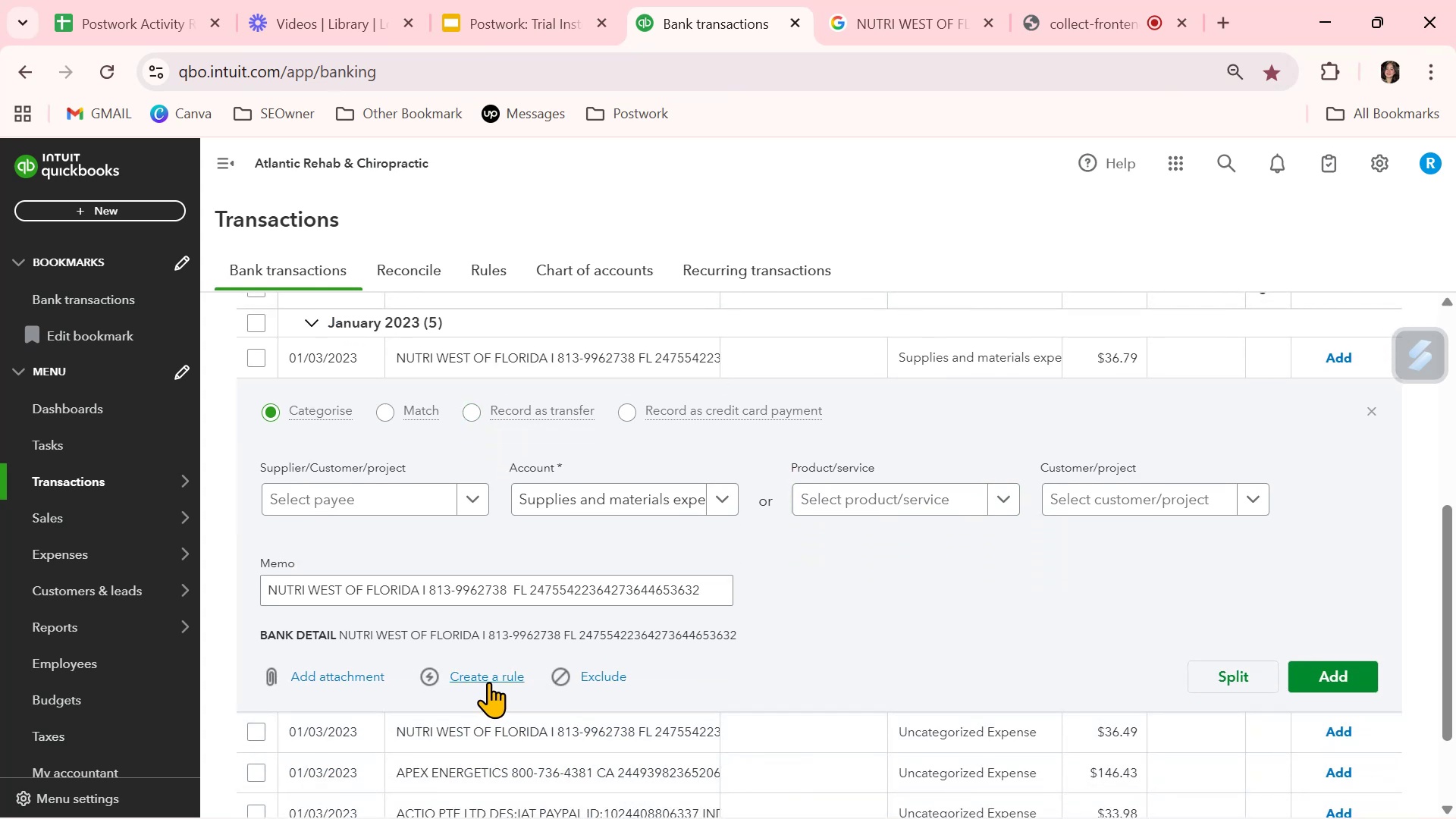 
left_click([488, 682])
 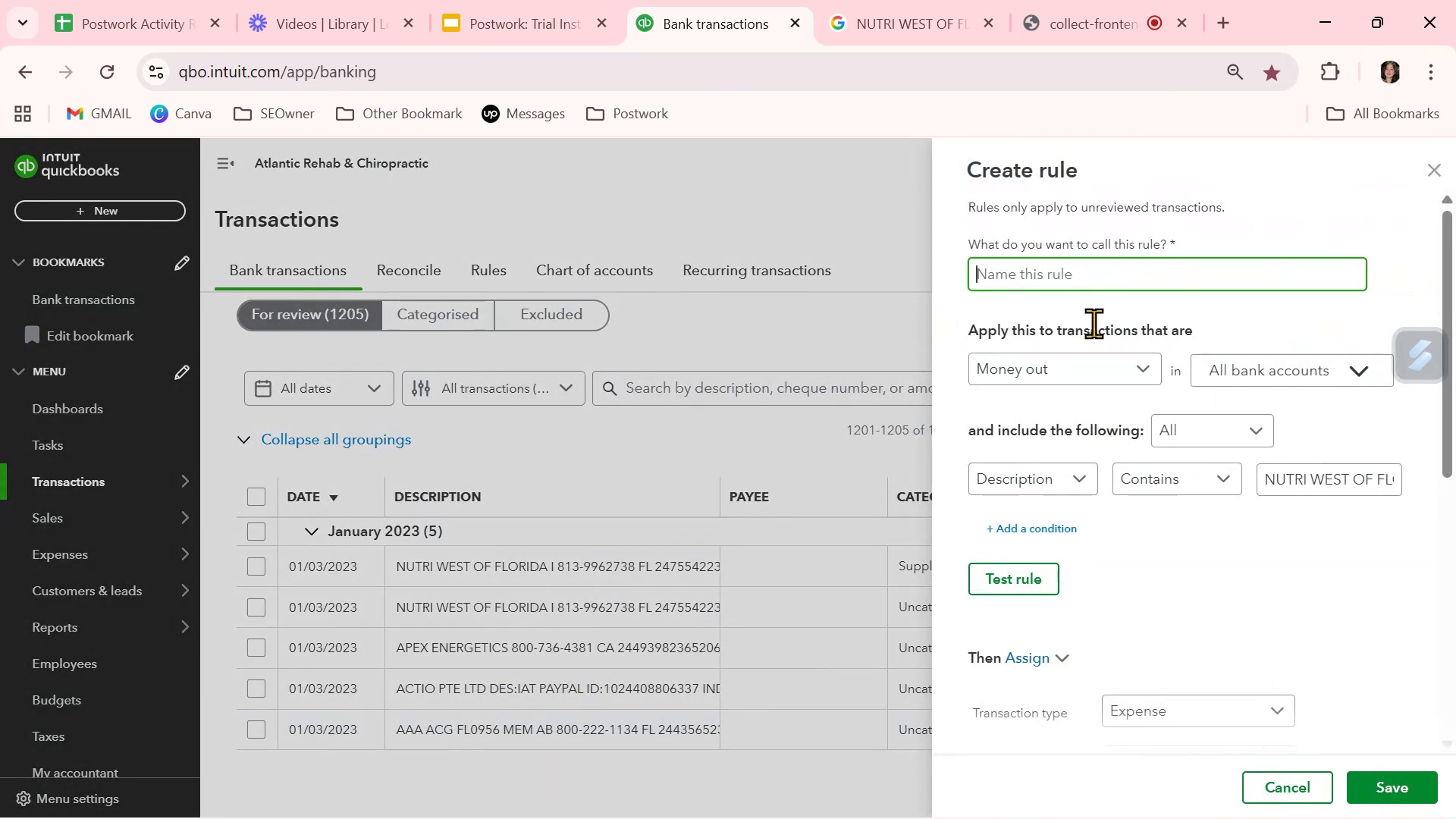 
left_click([1100, 278])
 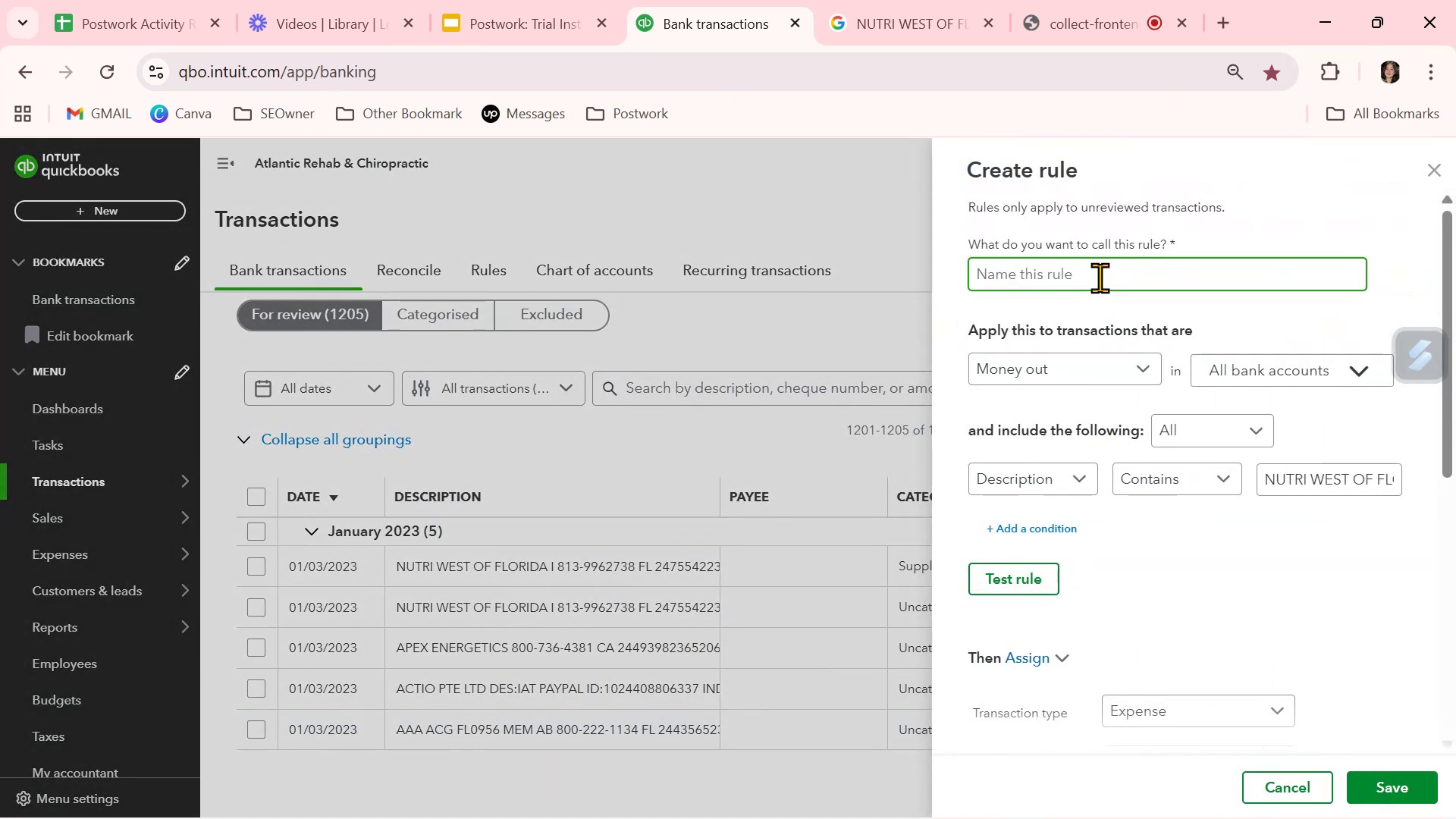 
key(Control+ControlLeft)
 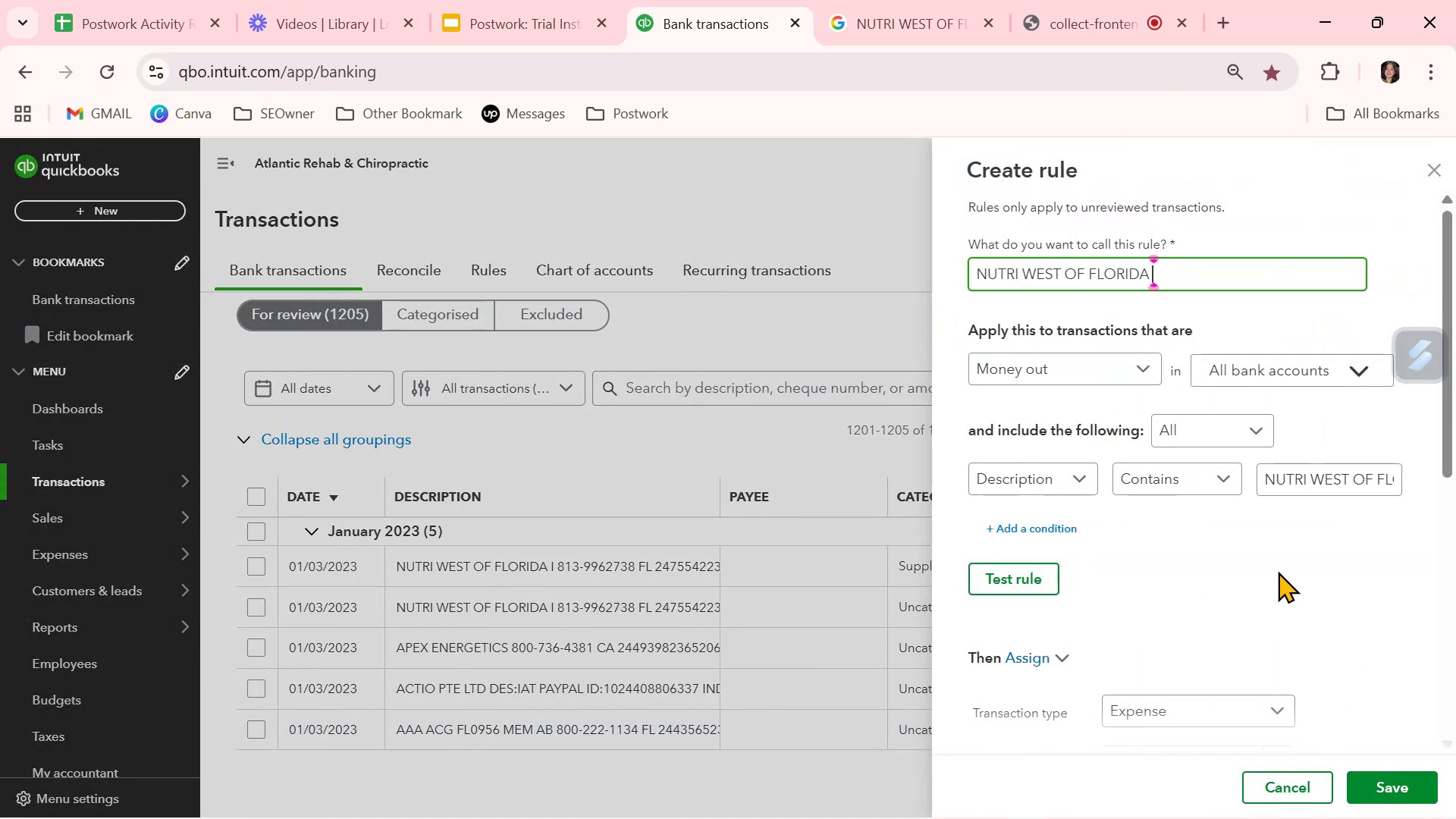 
left_click([1279, 575])
 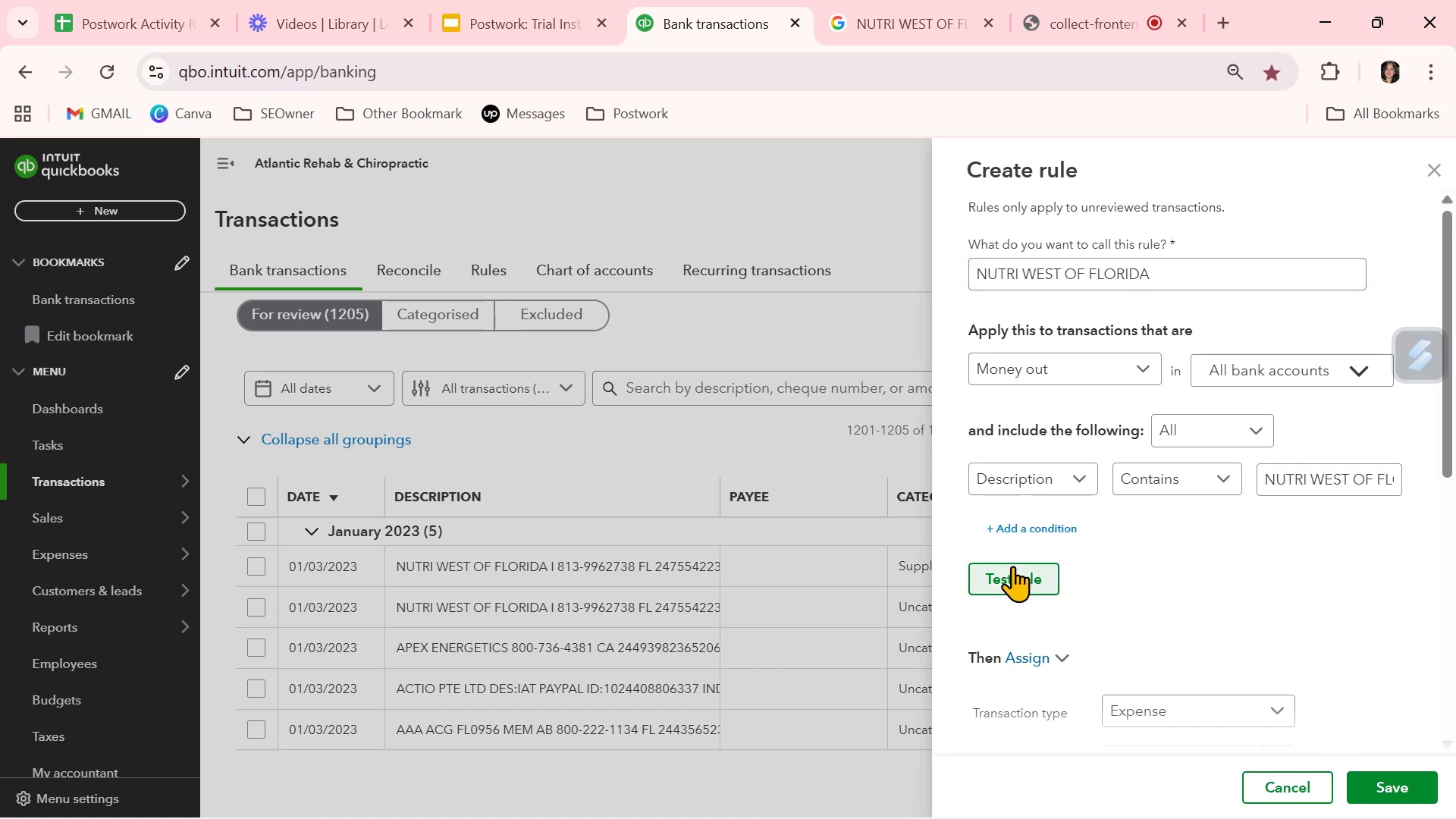 
left_click([1011, 566])
 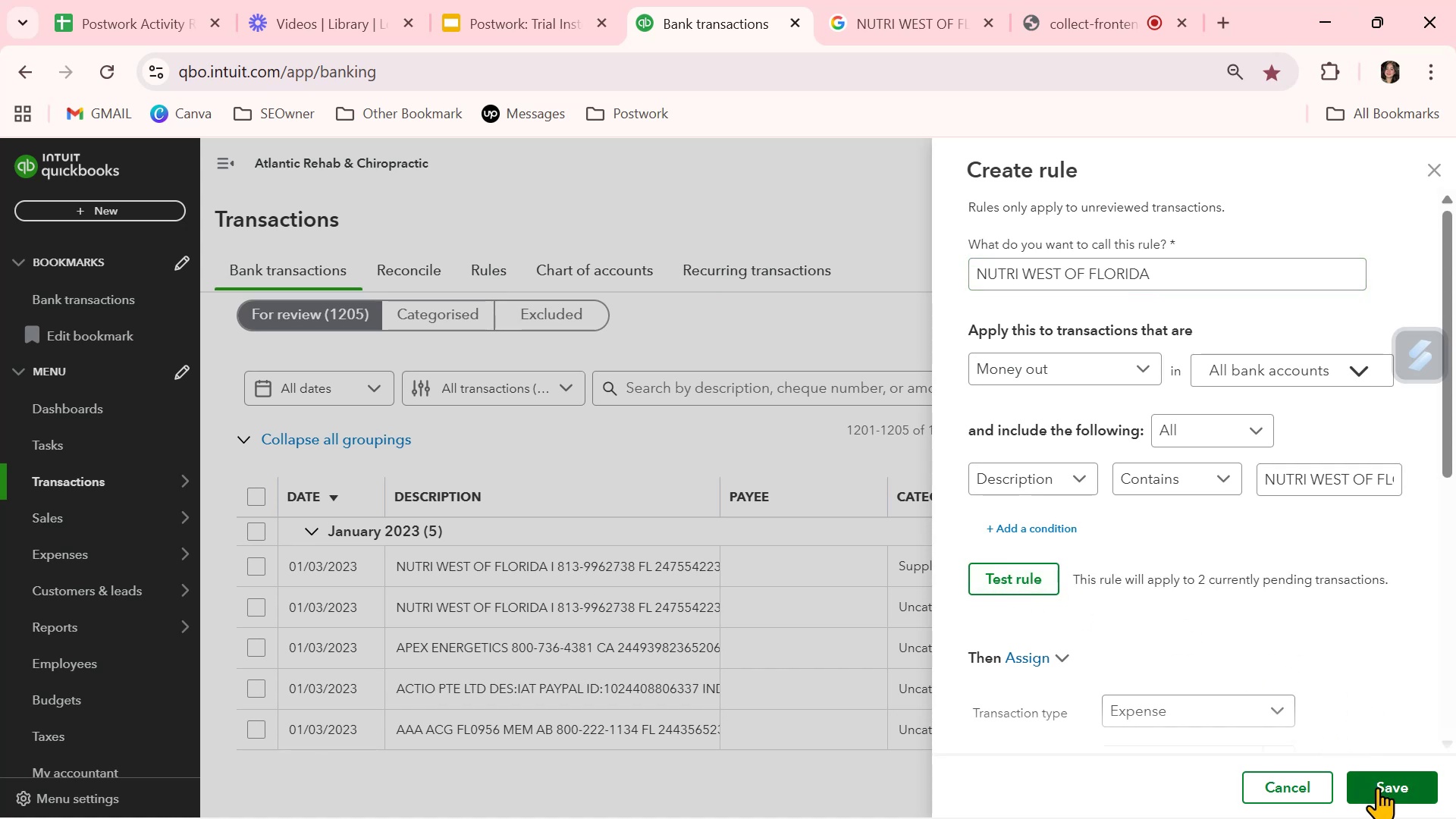 
left_click([1387, 783])
 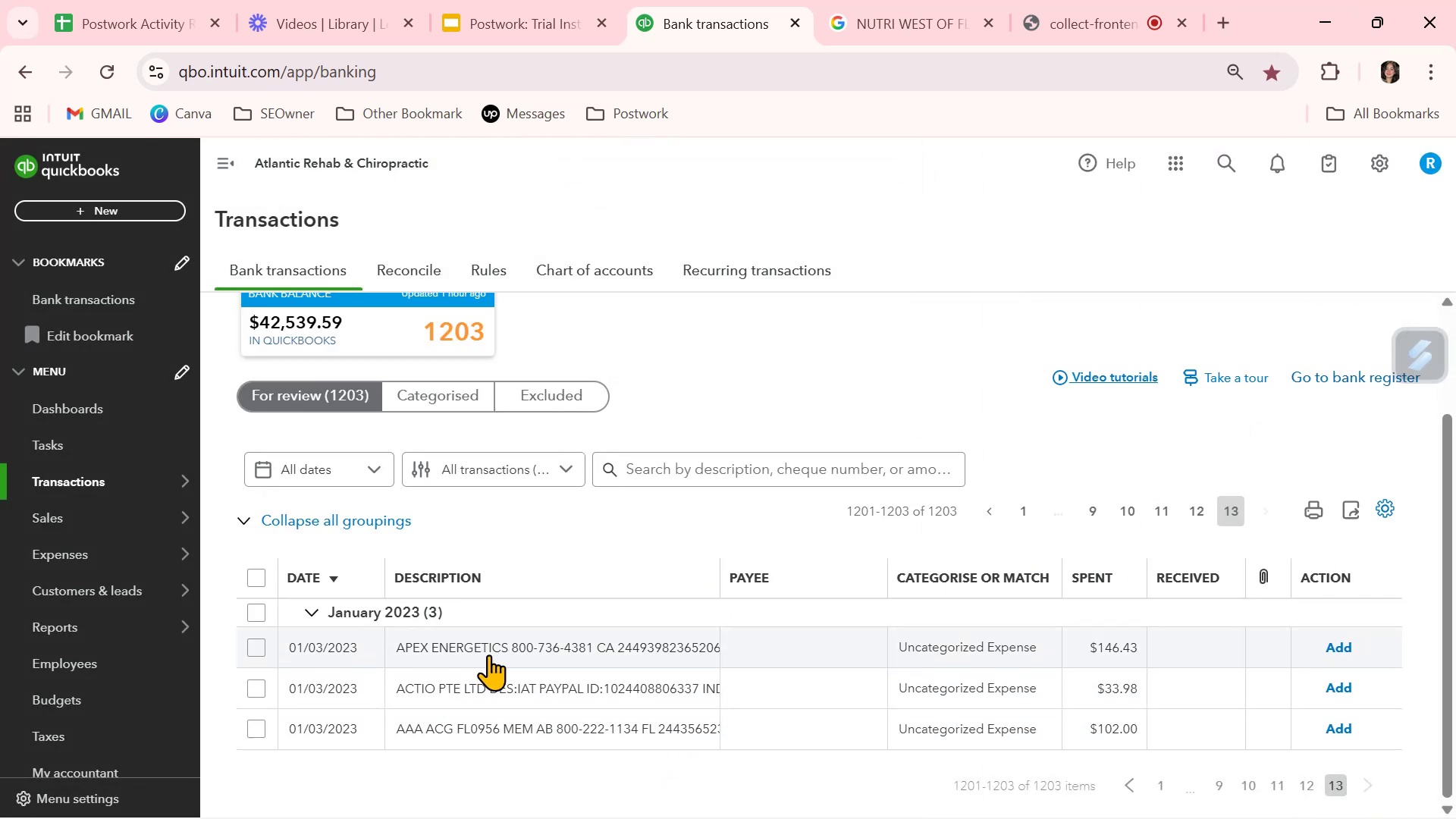 
wait(6.09)
 